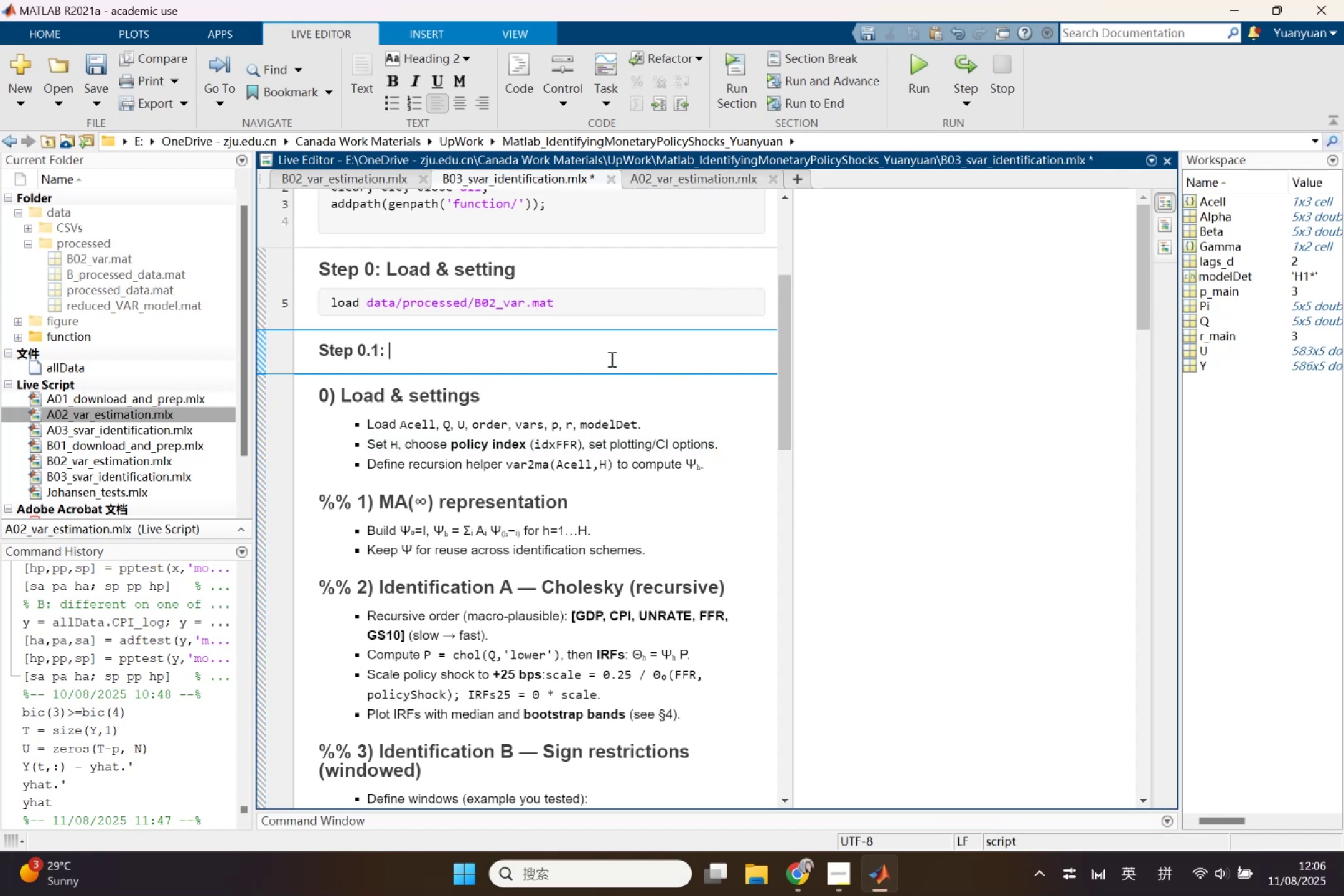 
key(Control+V)
 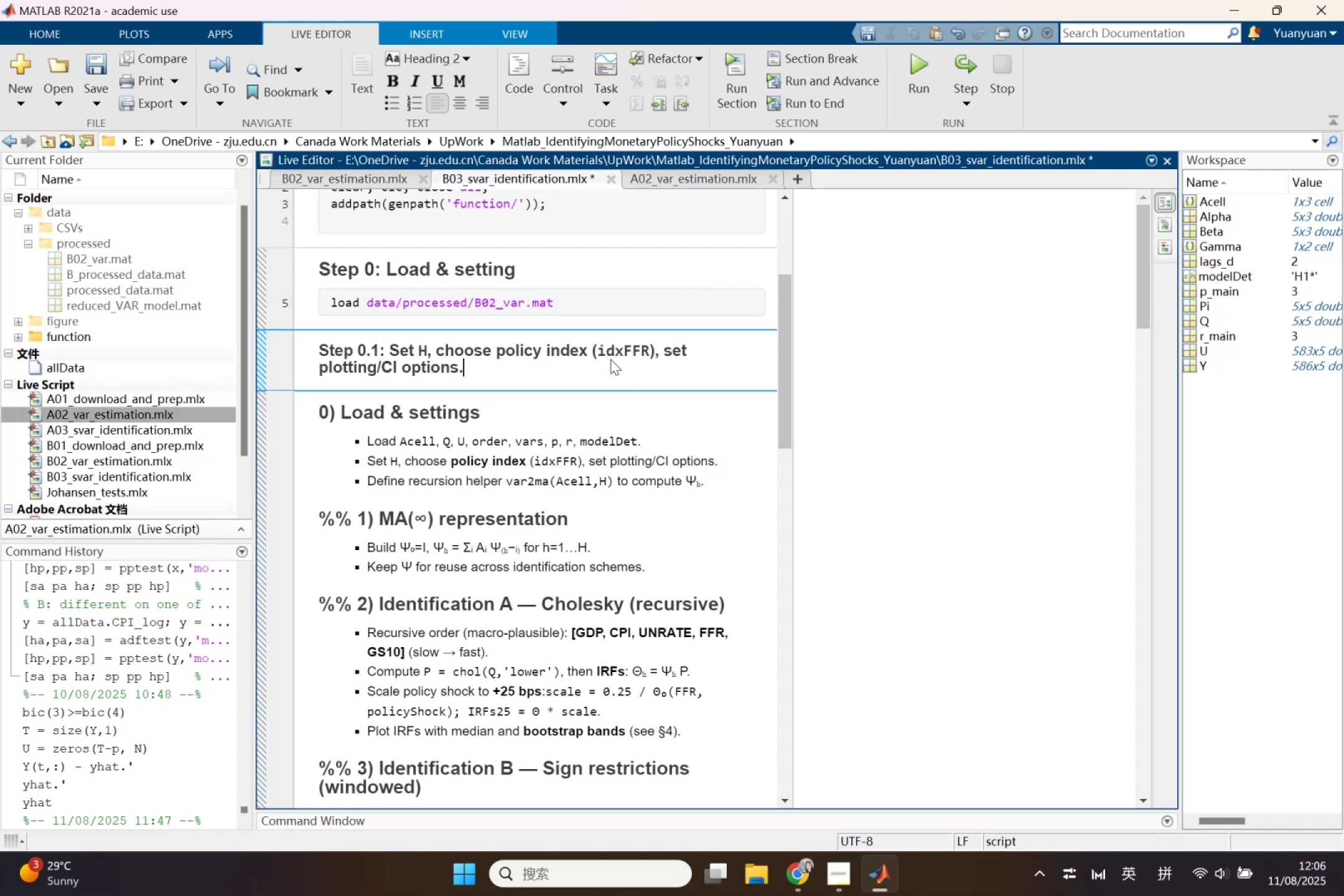 
key(Enter)
 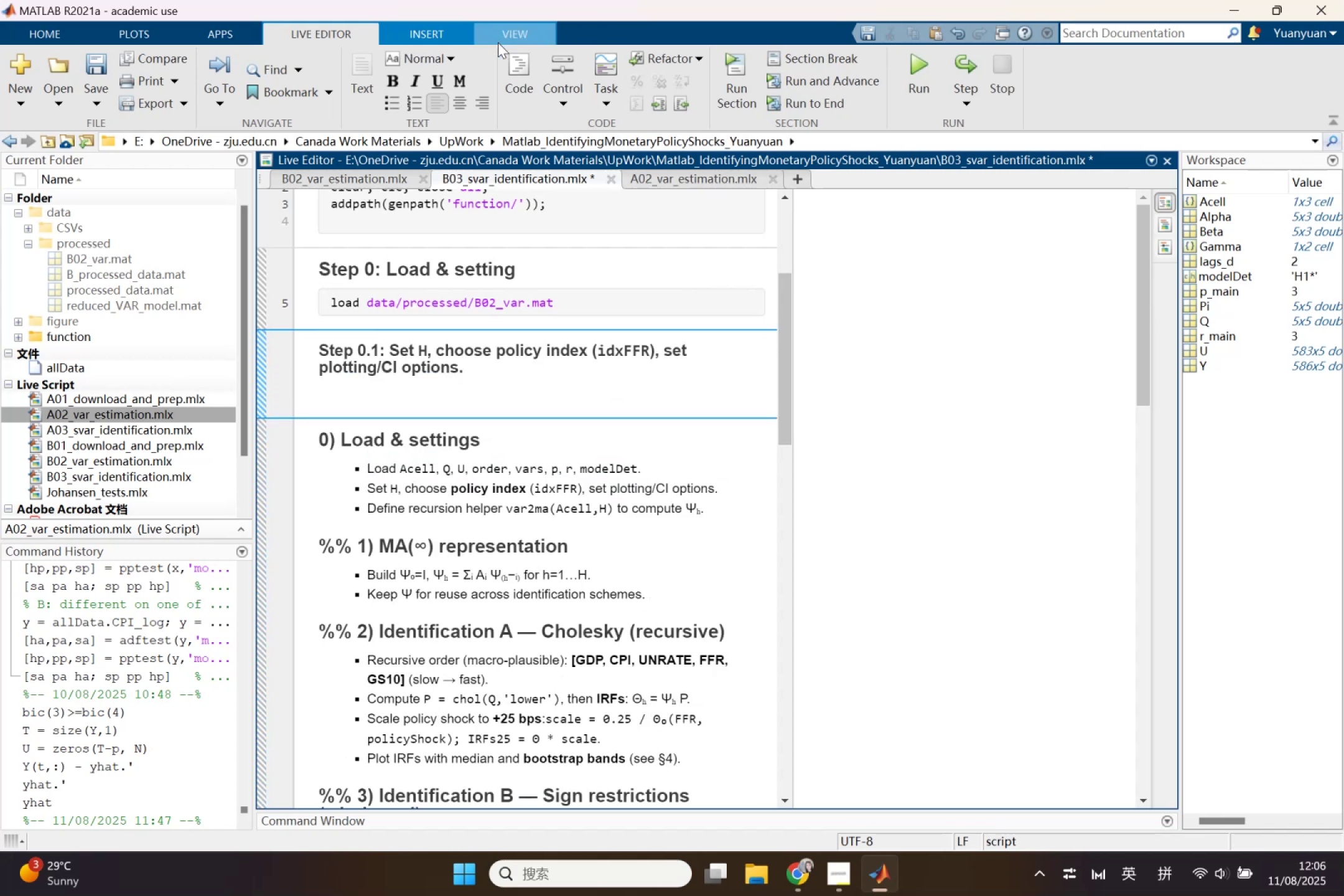 
left_click([517, 69])
 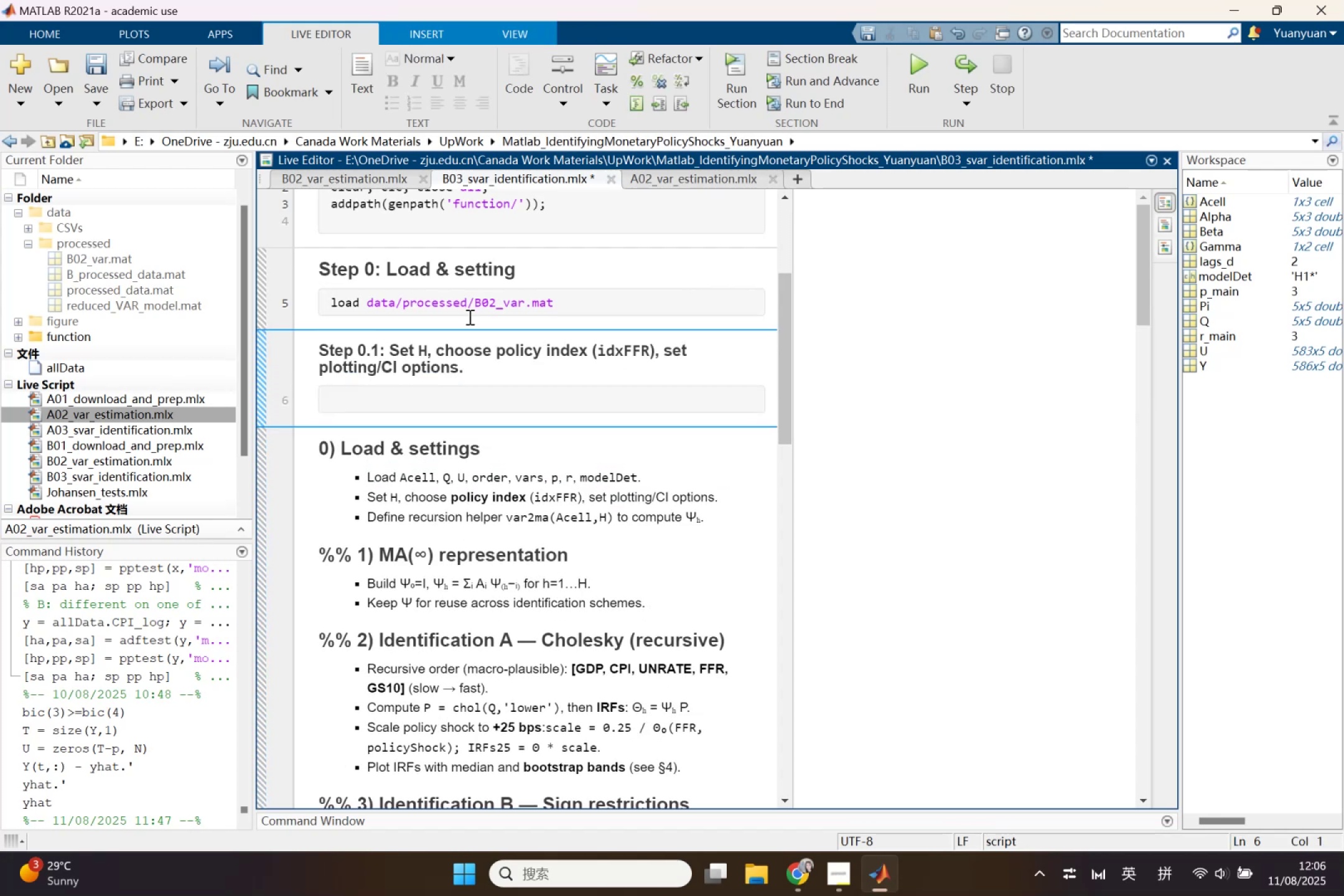 
wait(6.14)
 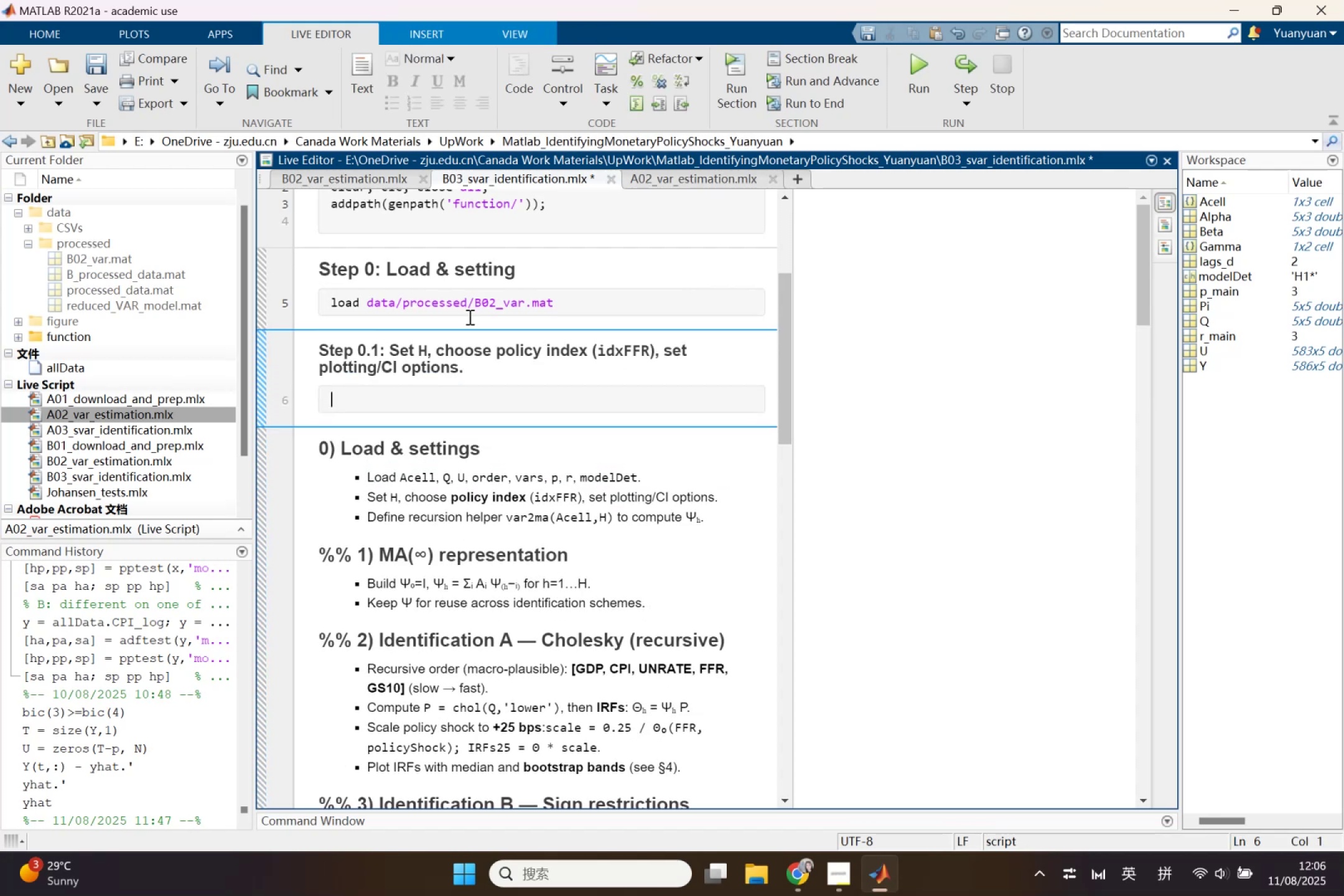 
mouse_move([775, 847])
 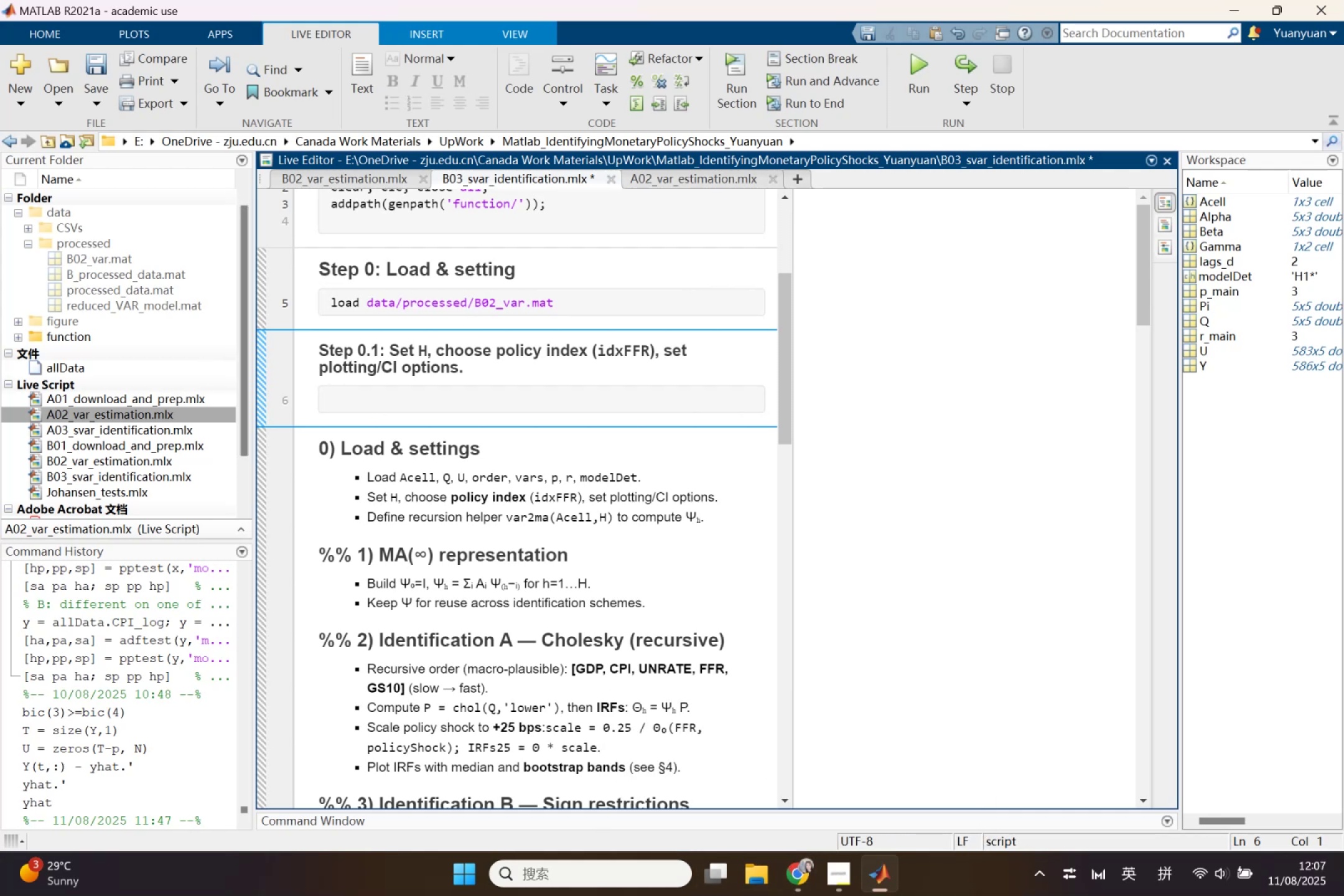 
left_click([790, 868])
 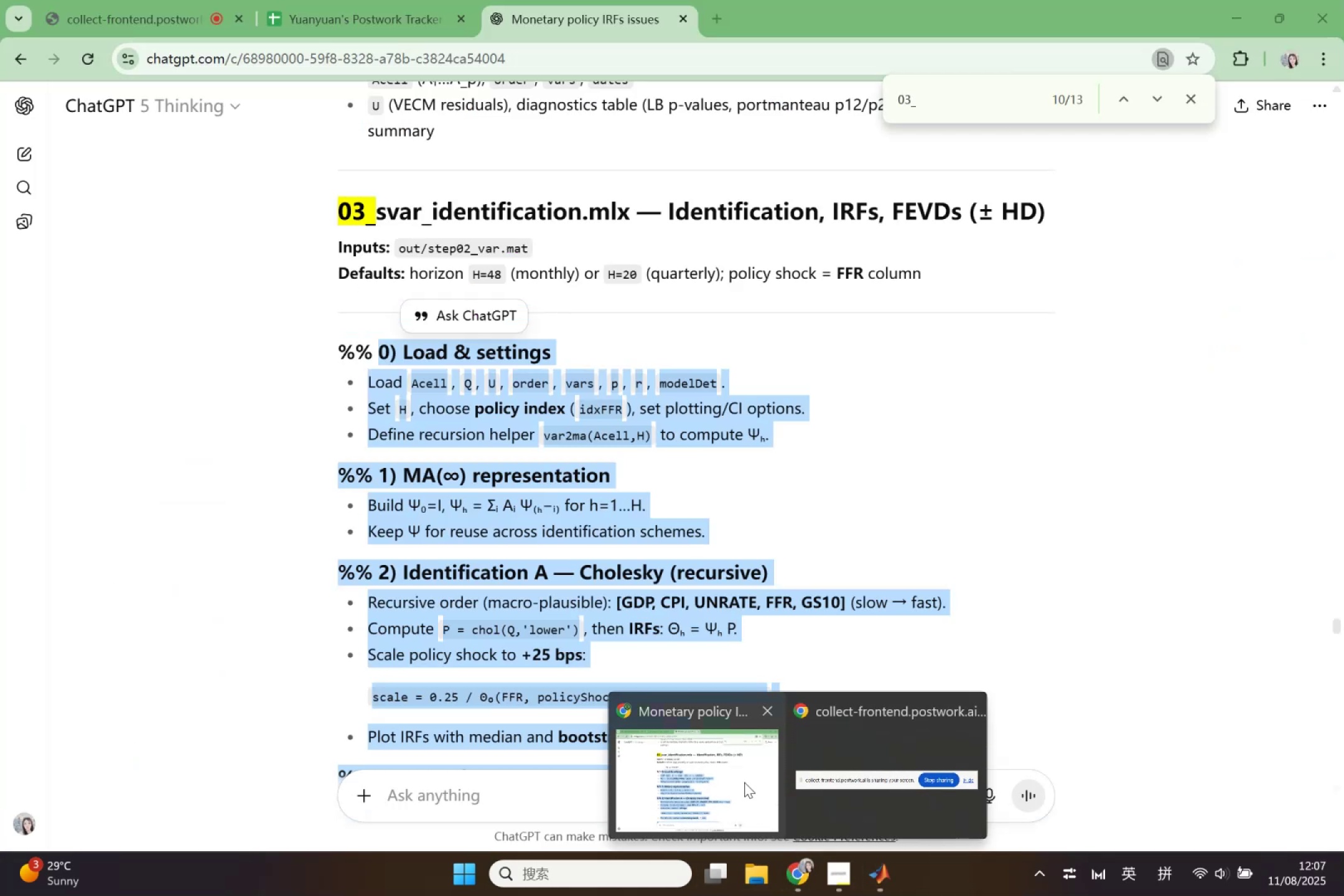 
left_click([744, 782])
 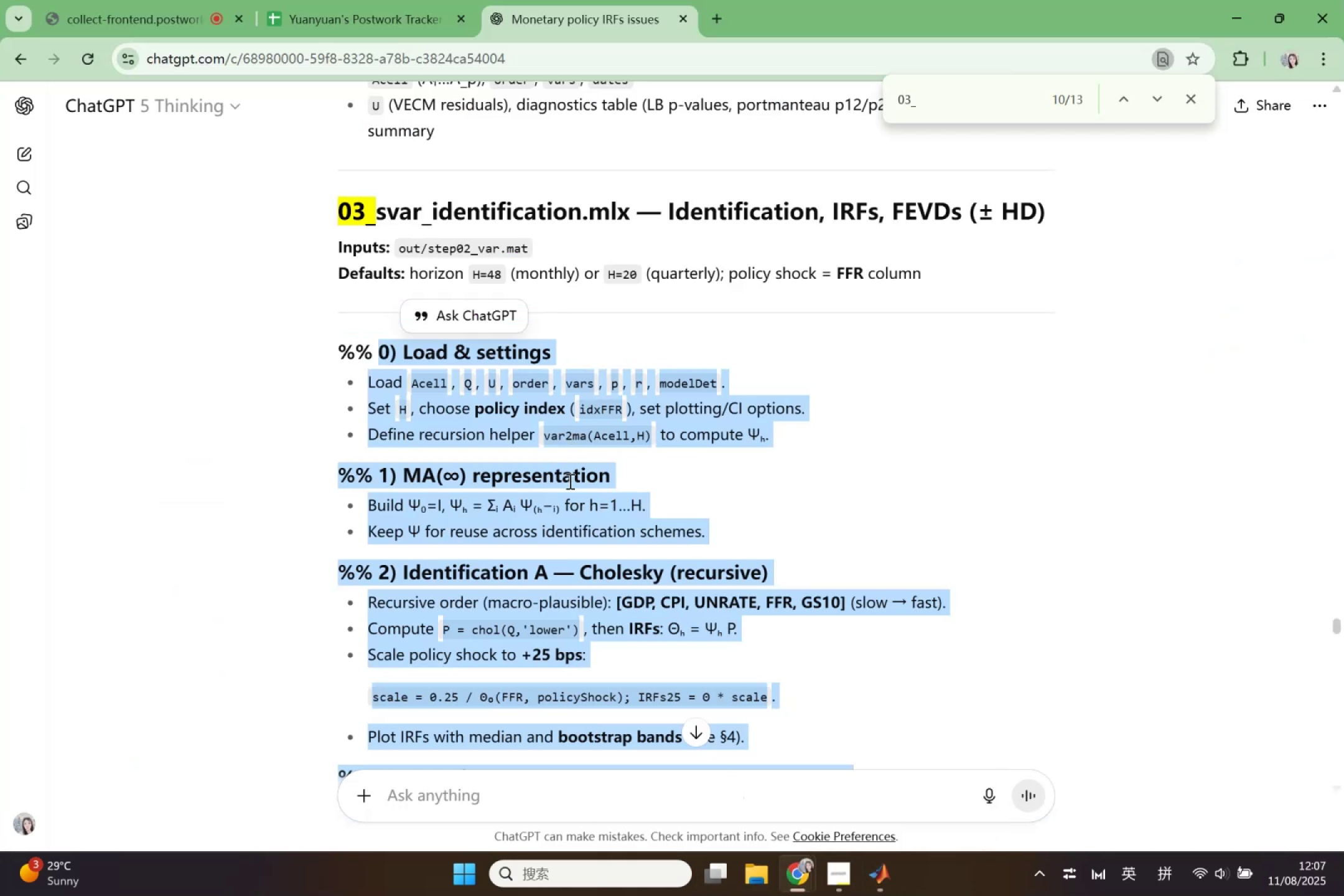 
left_click([726, 482])
 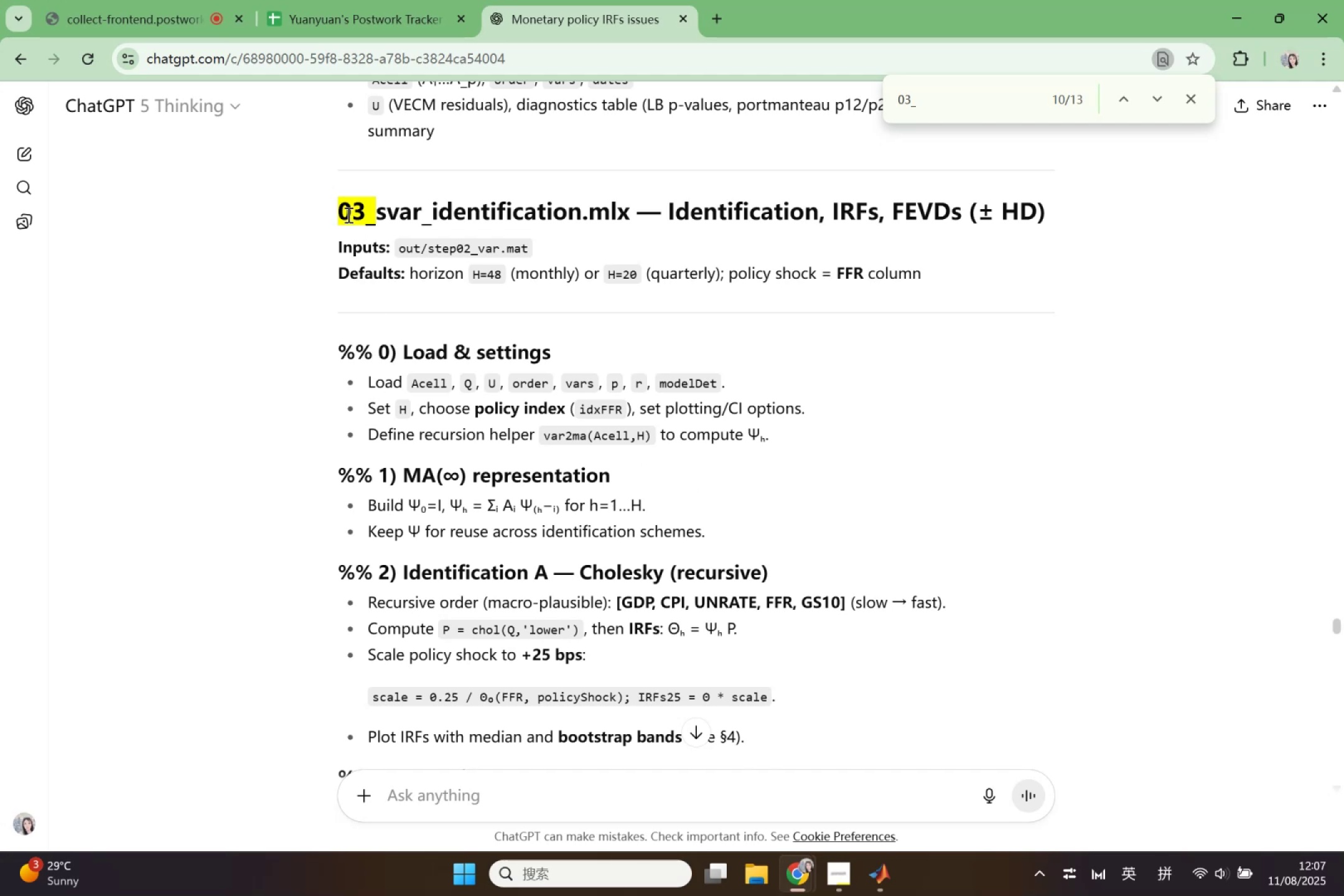 
wait(5.28)
 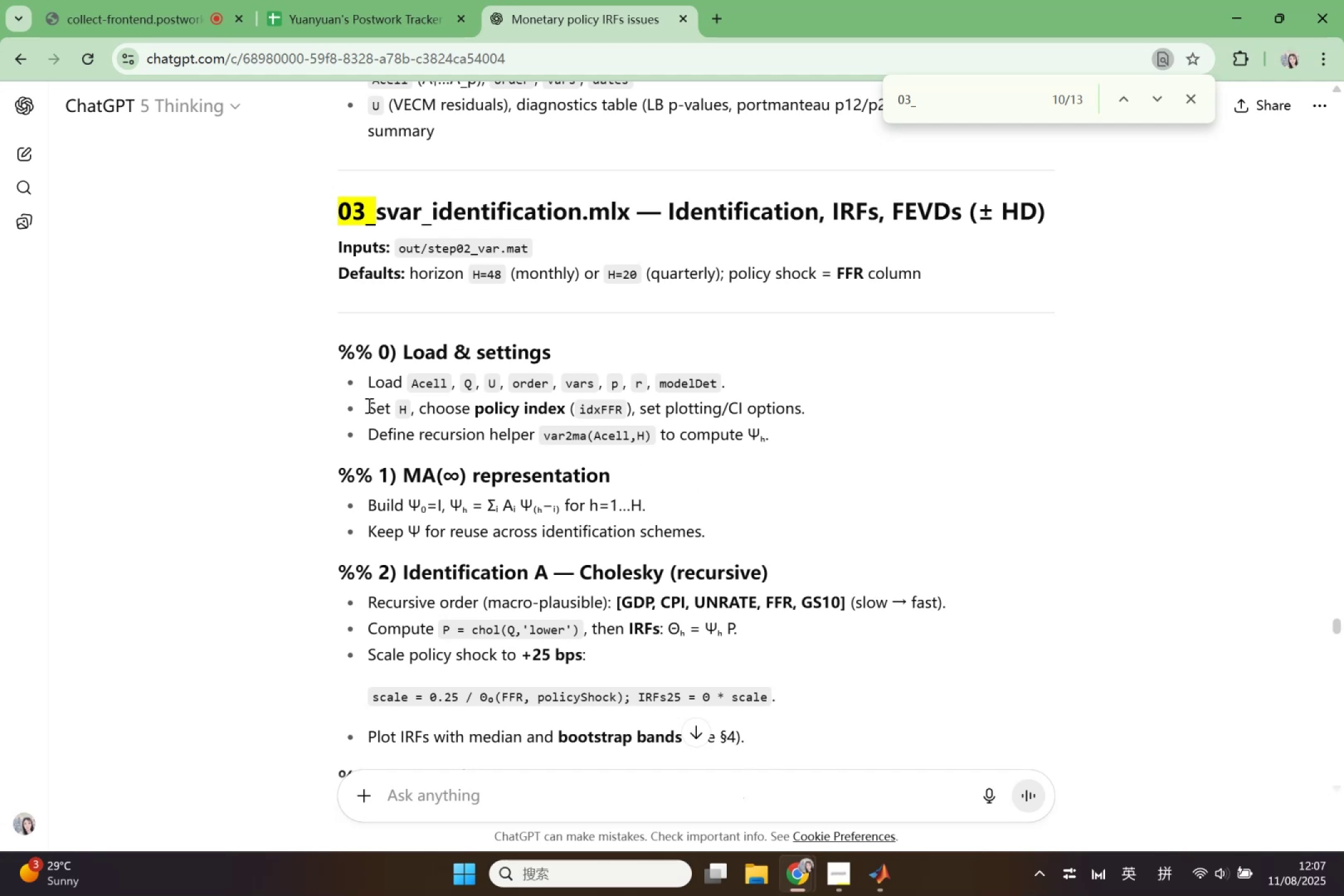 
scroll: coordinate [740, 584], scroll_direction: down, amount: 16.0
 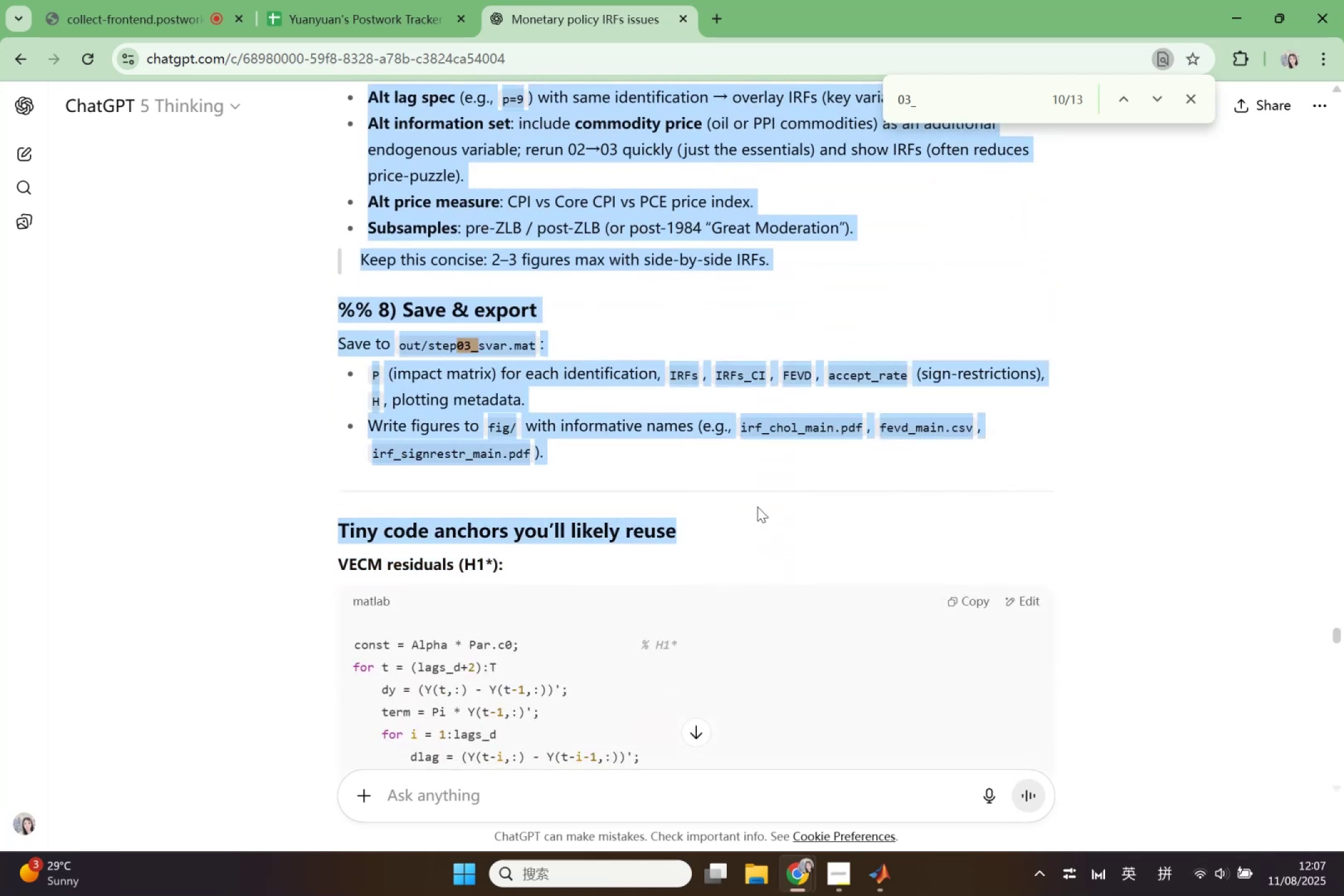 
left_click([757, 506])
 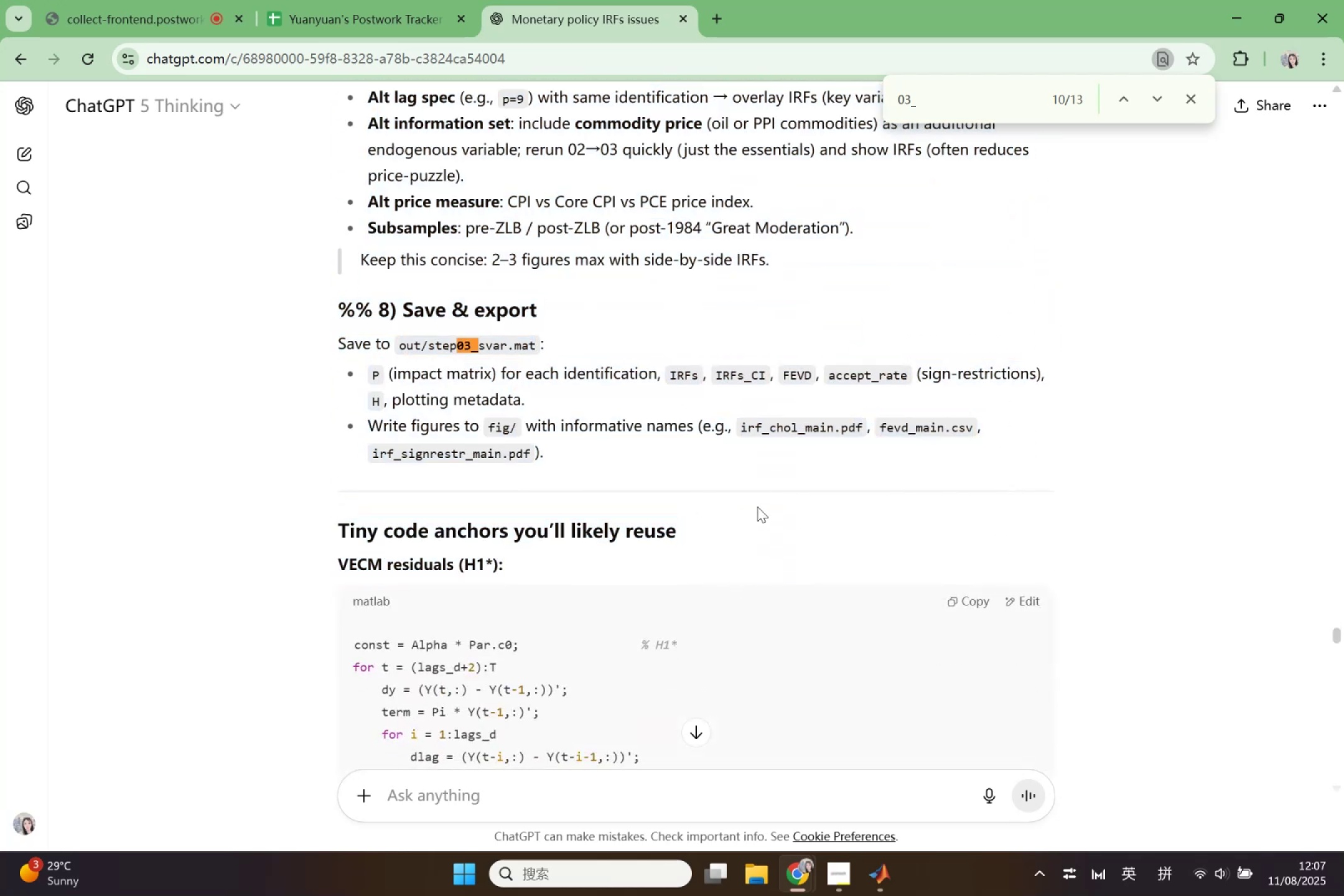 
scroll: coordinate [757, 506], scroll_direction: down, amount: 4.0
 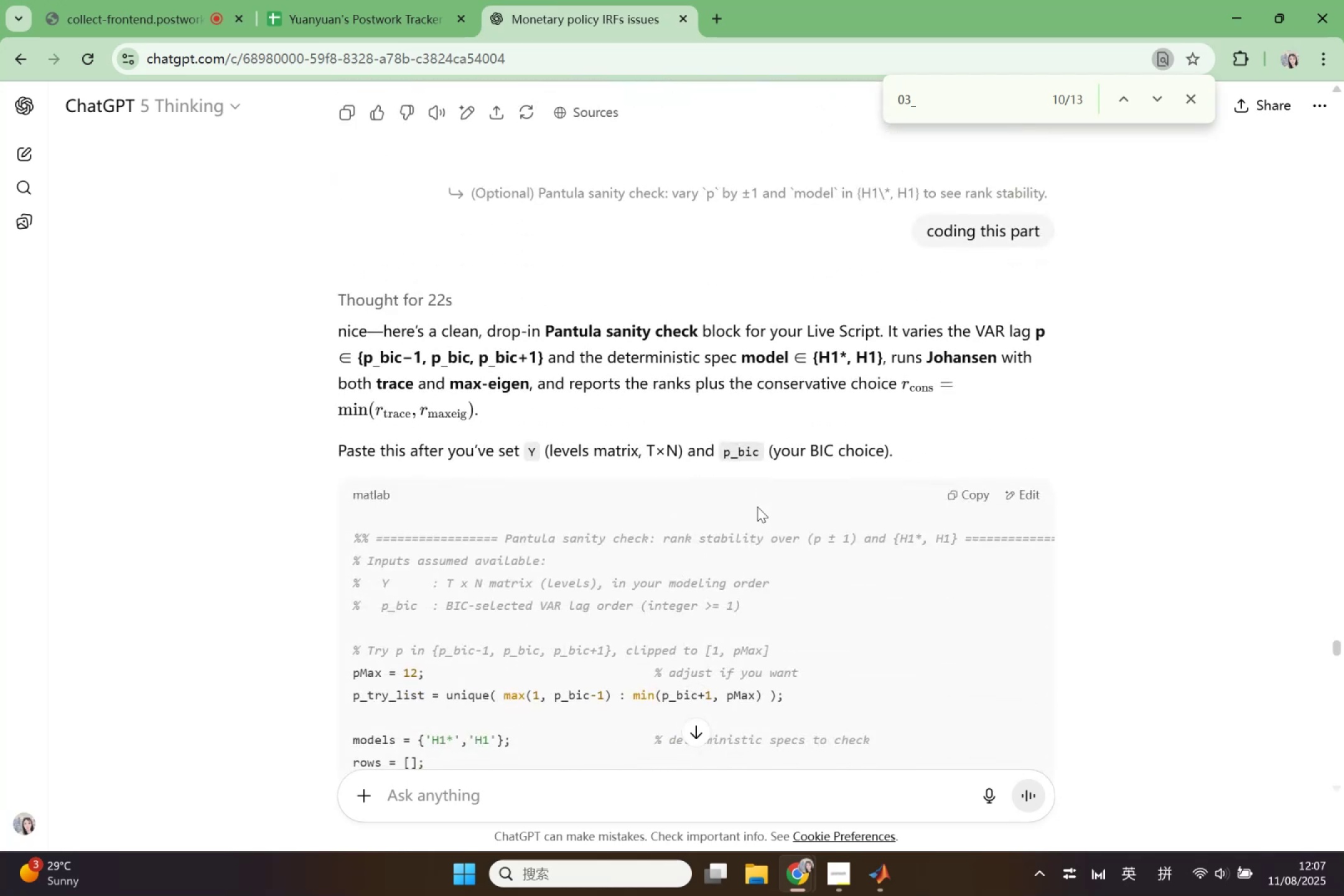 
scroll: coordinate [757, 506], scroll_direction: up, amount: 4.0
 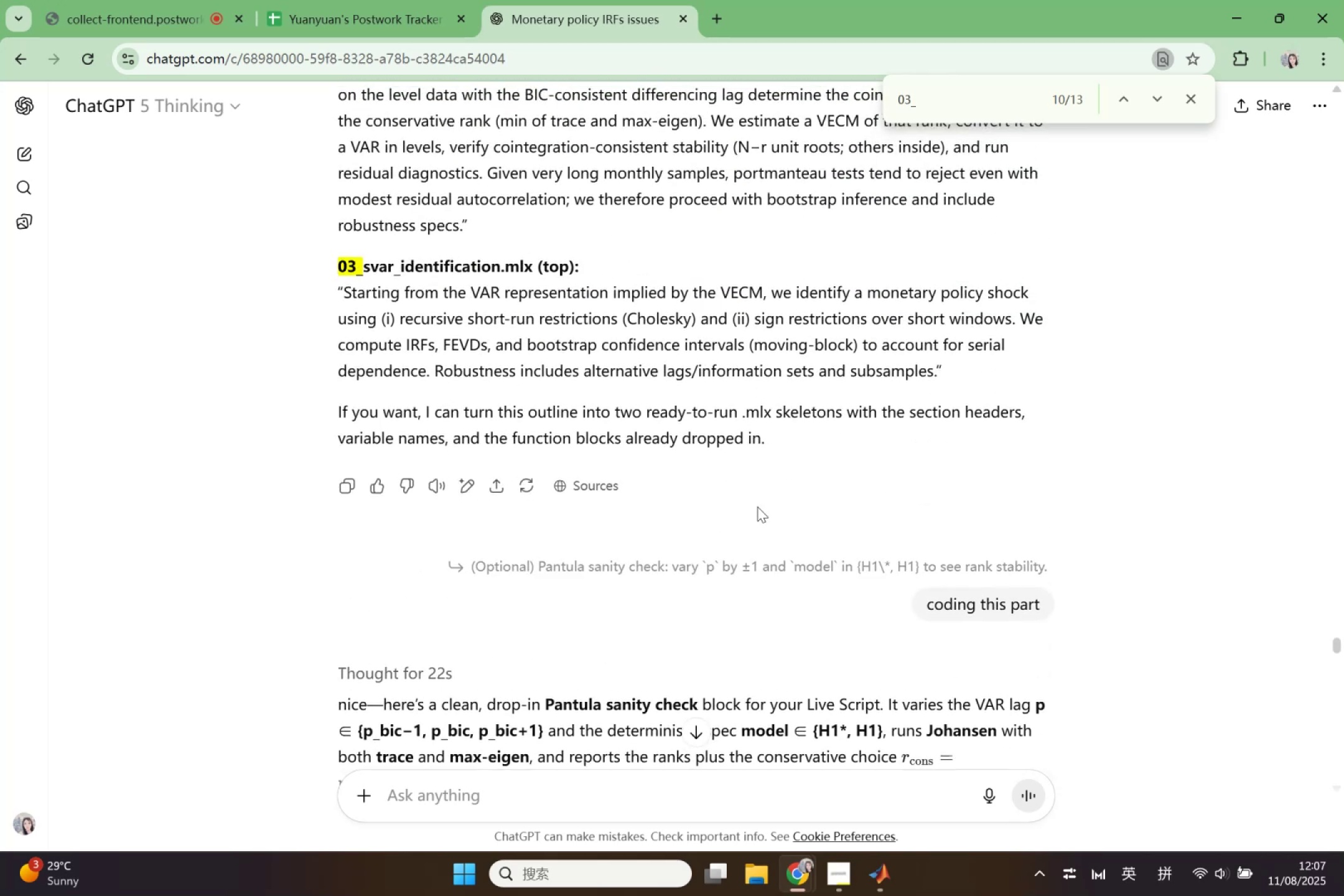 
scroll: coordinate [757, 506], scroll_direction: down, amount: 6.0
 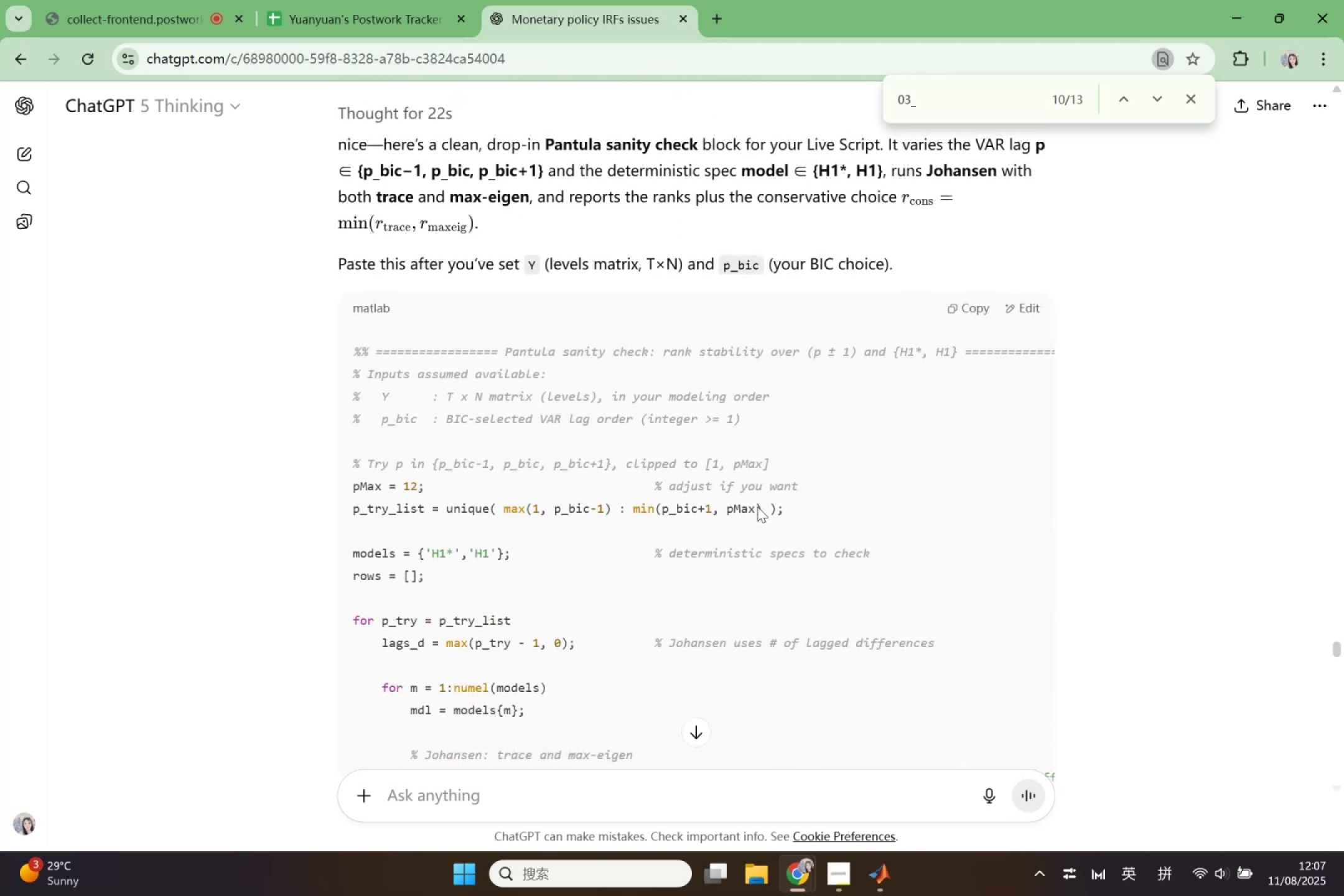 
scroll: coordinate [757, 506], scroll_direction: up, amount: 5.0
 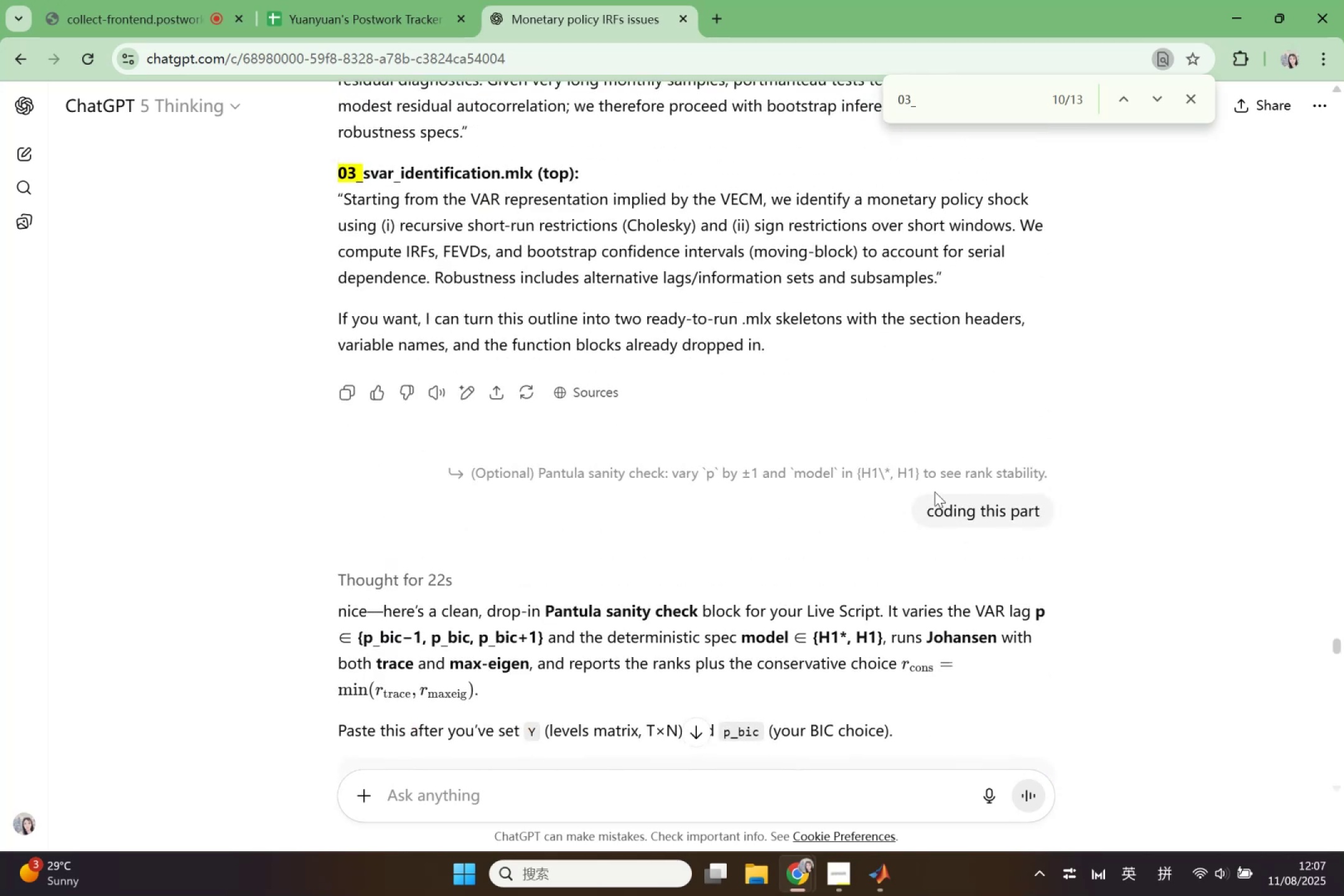 
left_click([953, 490])
 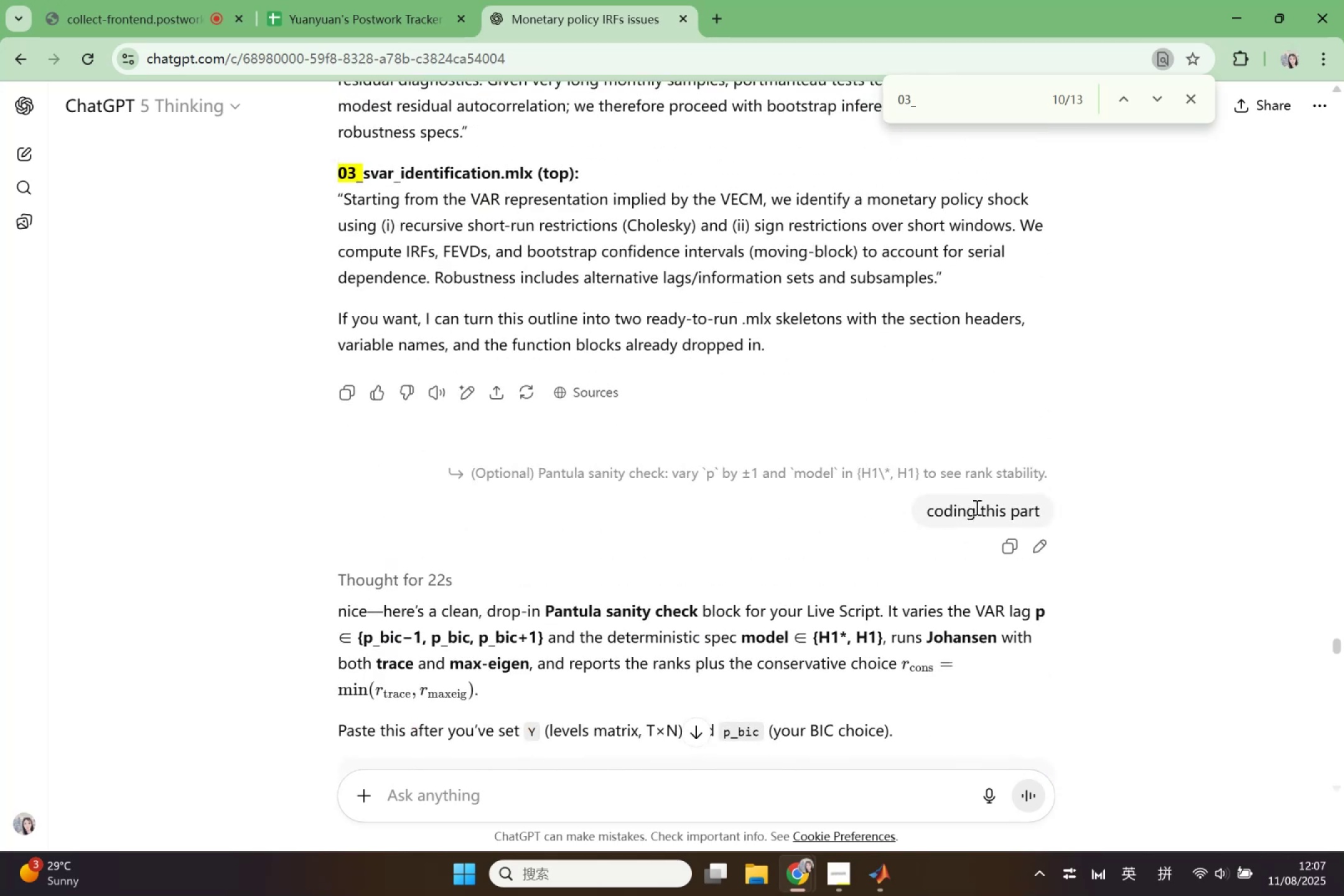 
double_click([976, 507])
 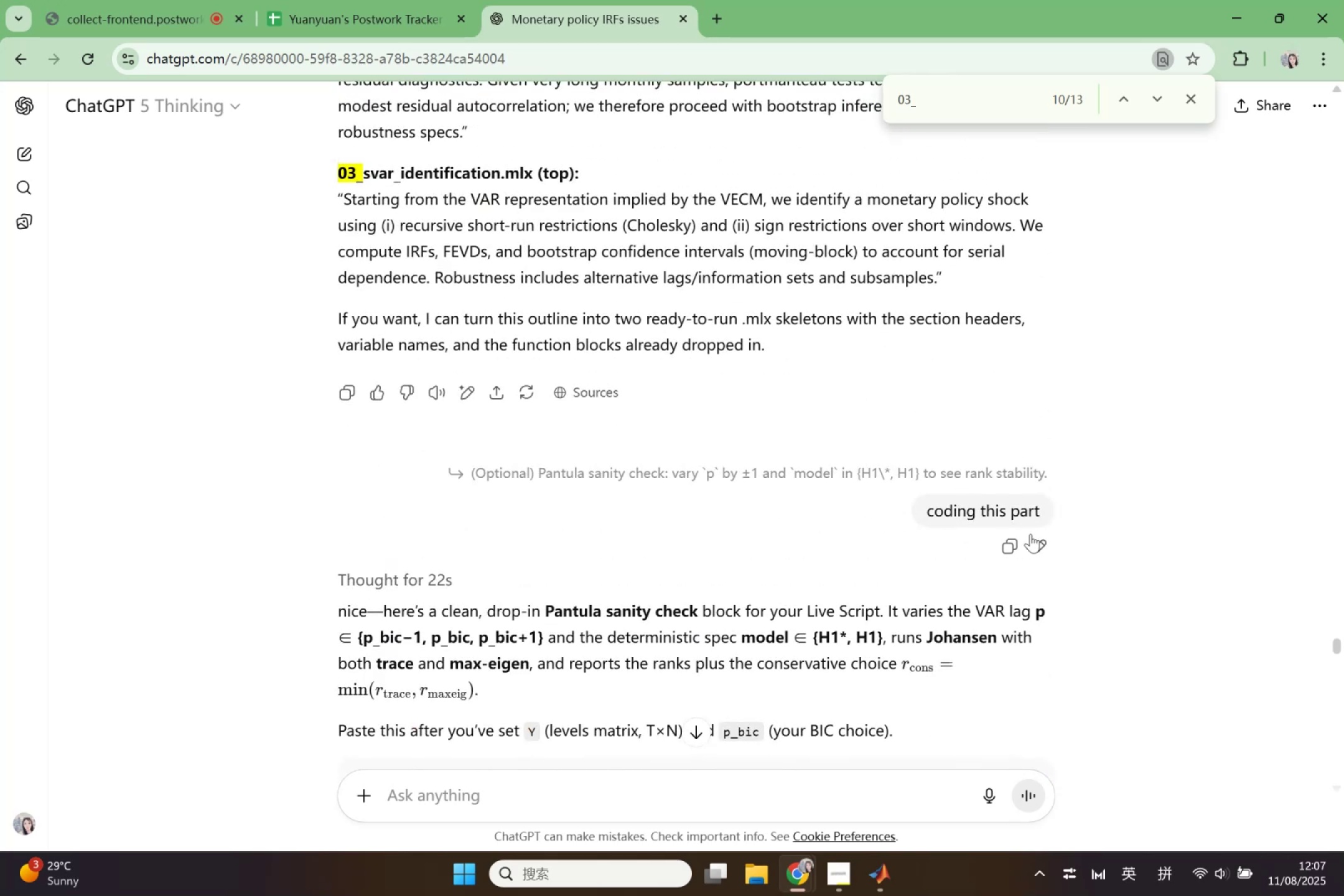 
left_click([1031, 537])
 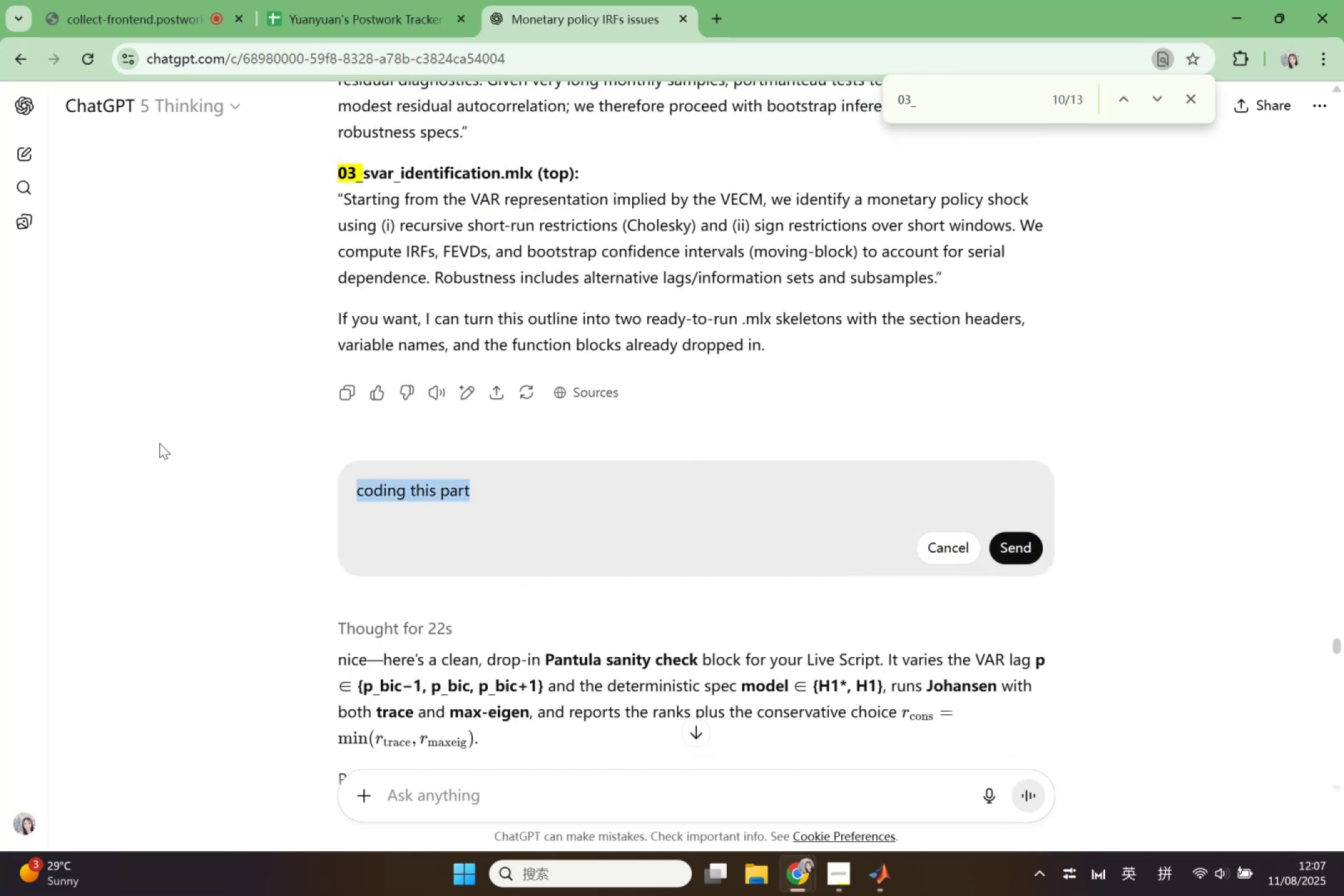 
key(Backspace)
 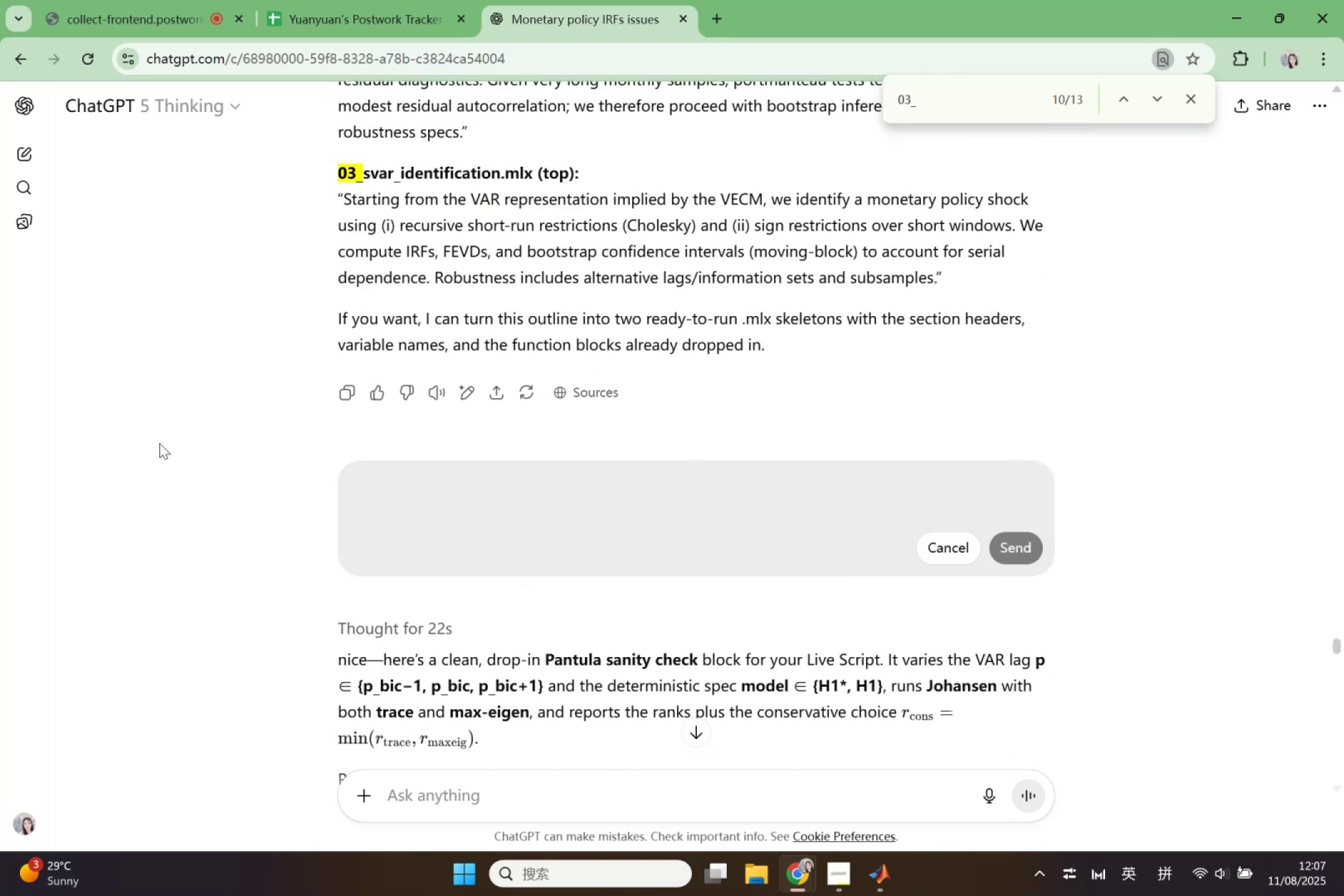 
scroll: coordinate [655, 321], scroll_direction: up, amount: 32.0
 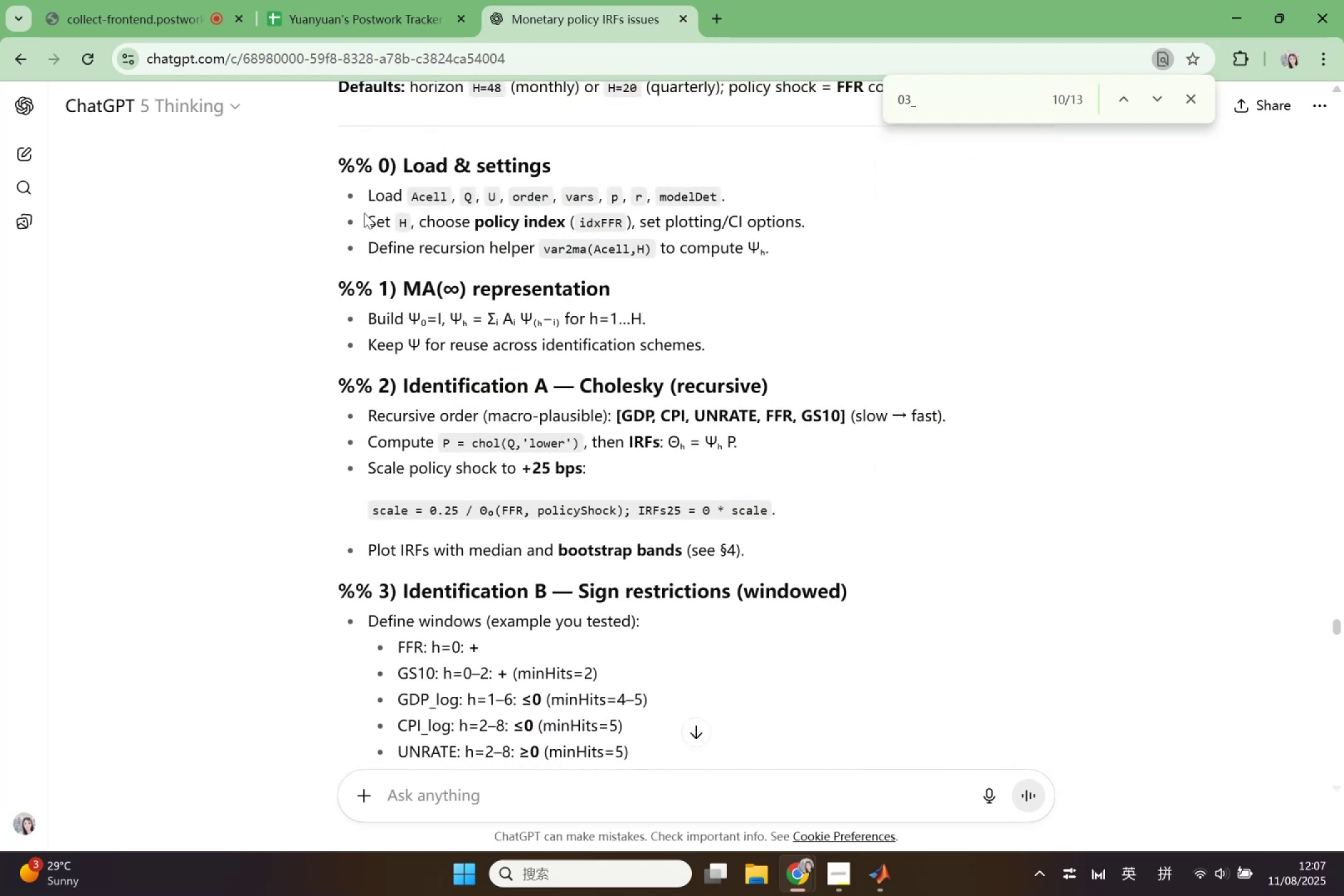 
key(Control+ControlLeft)
 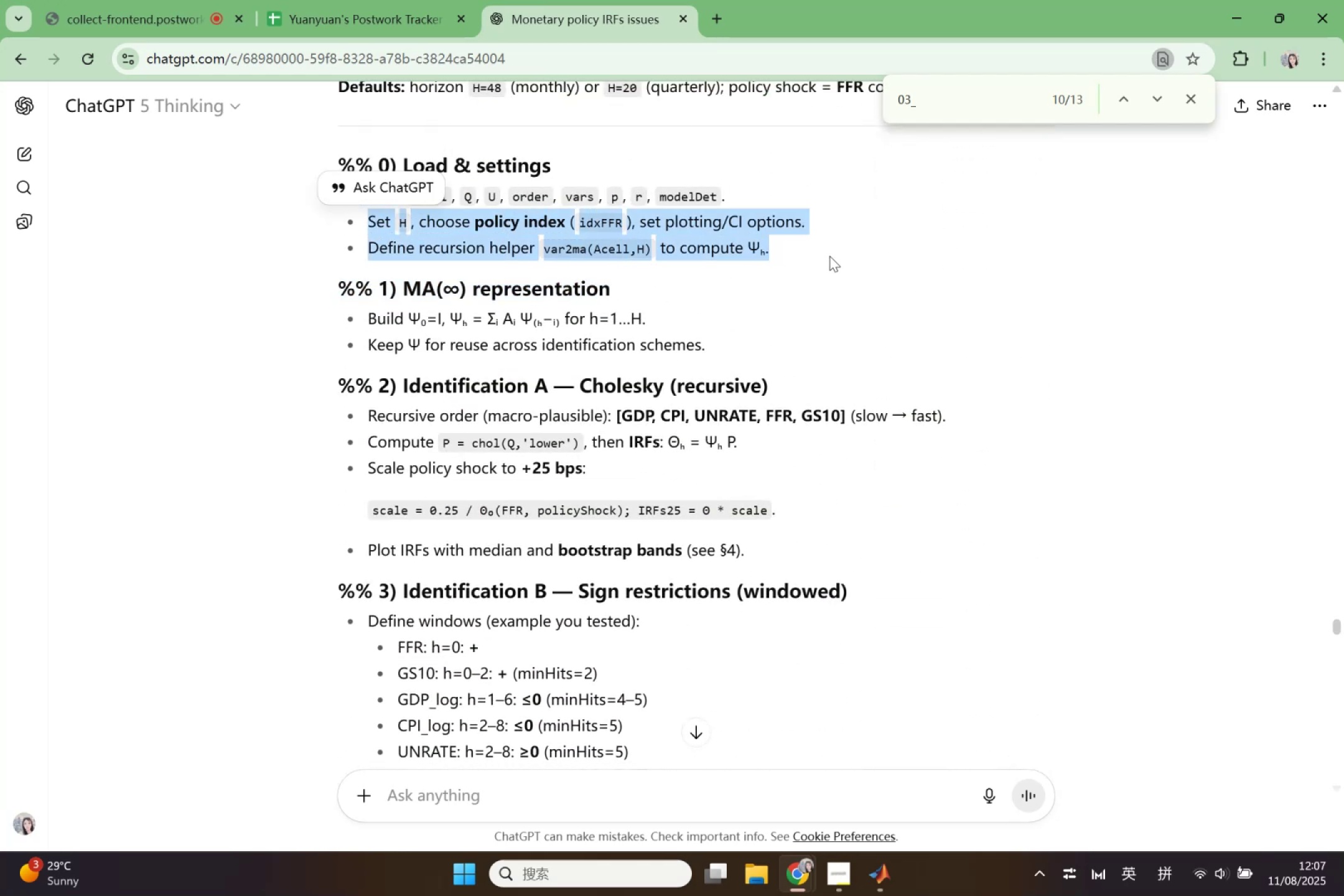 
key(Control+C)
 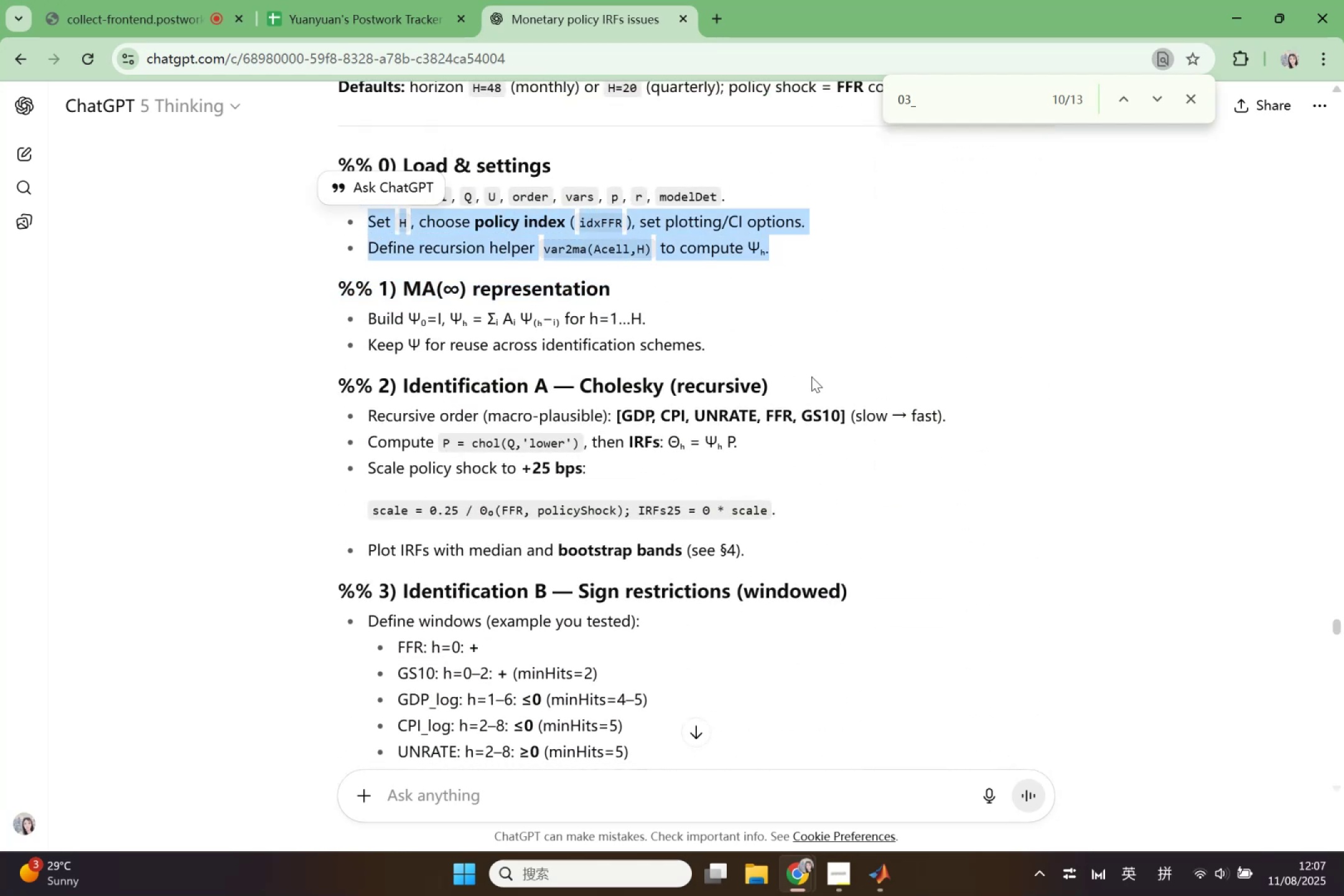 
scroll: coordinate [810, 392], scroll_direction: up, amount: 3.0
 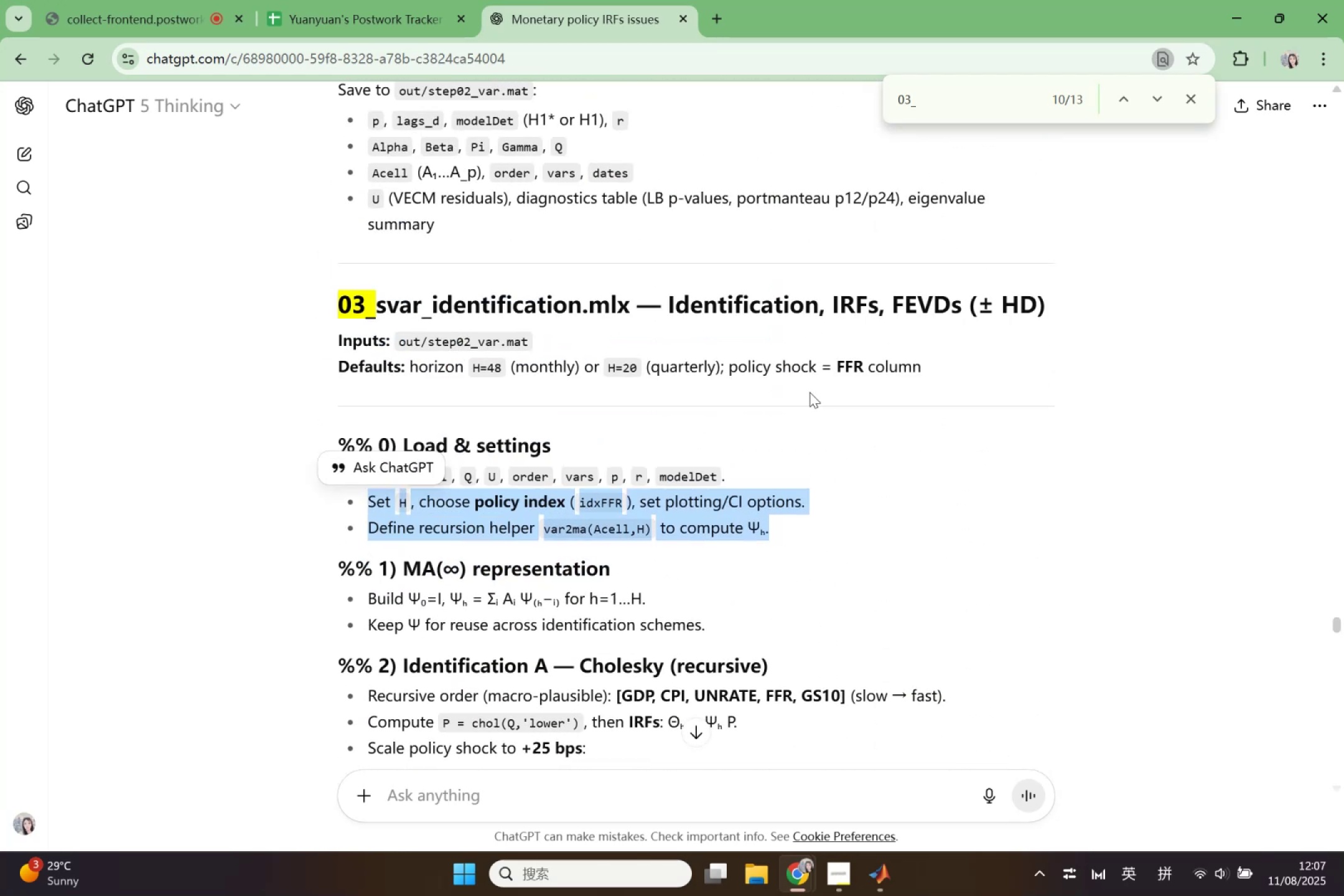 
scroll: coordinate [751, 465], scroll_direction: down, amount: 23.0
 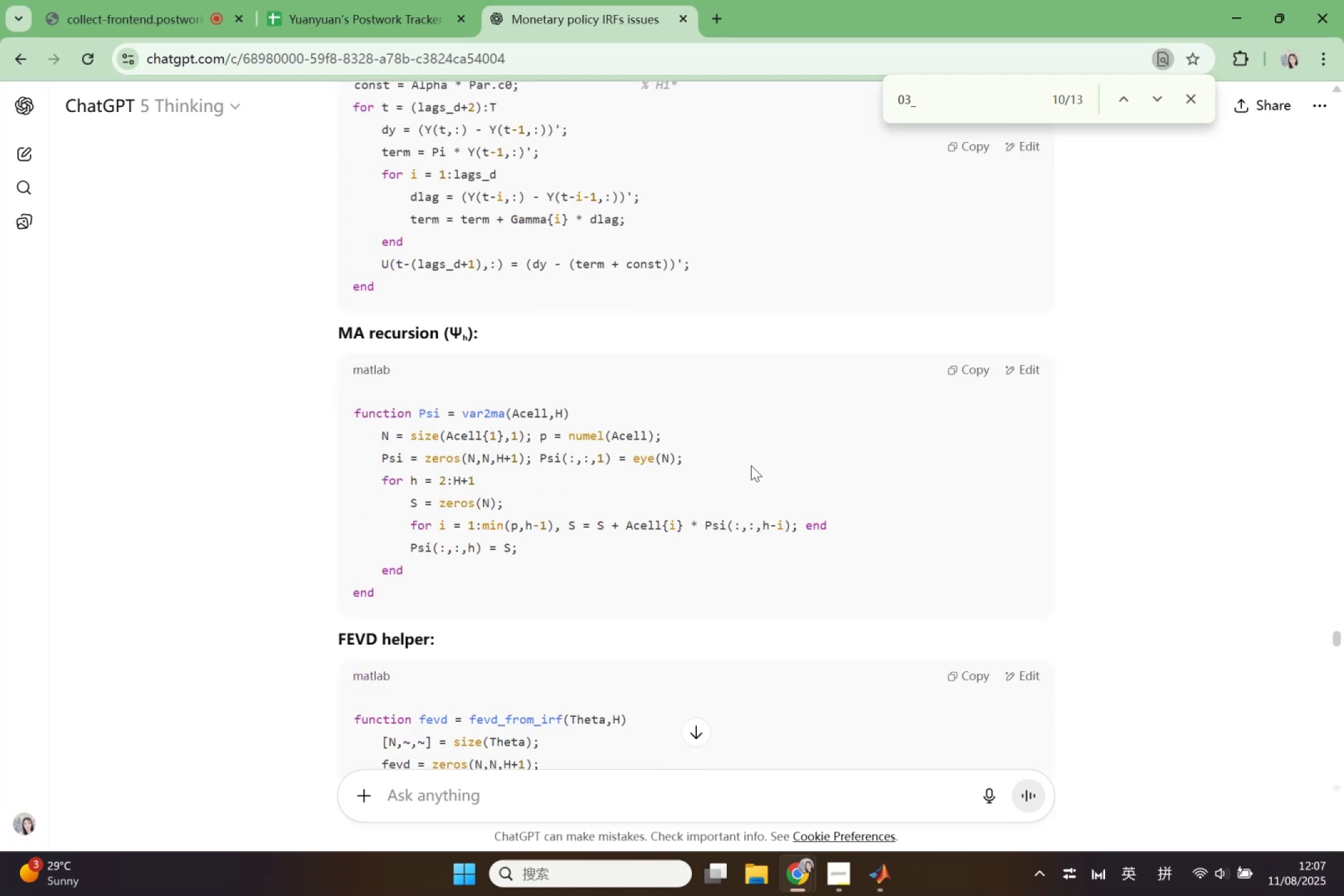 
scroll: coordinate [751, 465], scroll_direction: up, amount: 4.0
 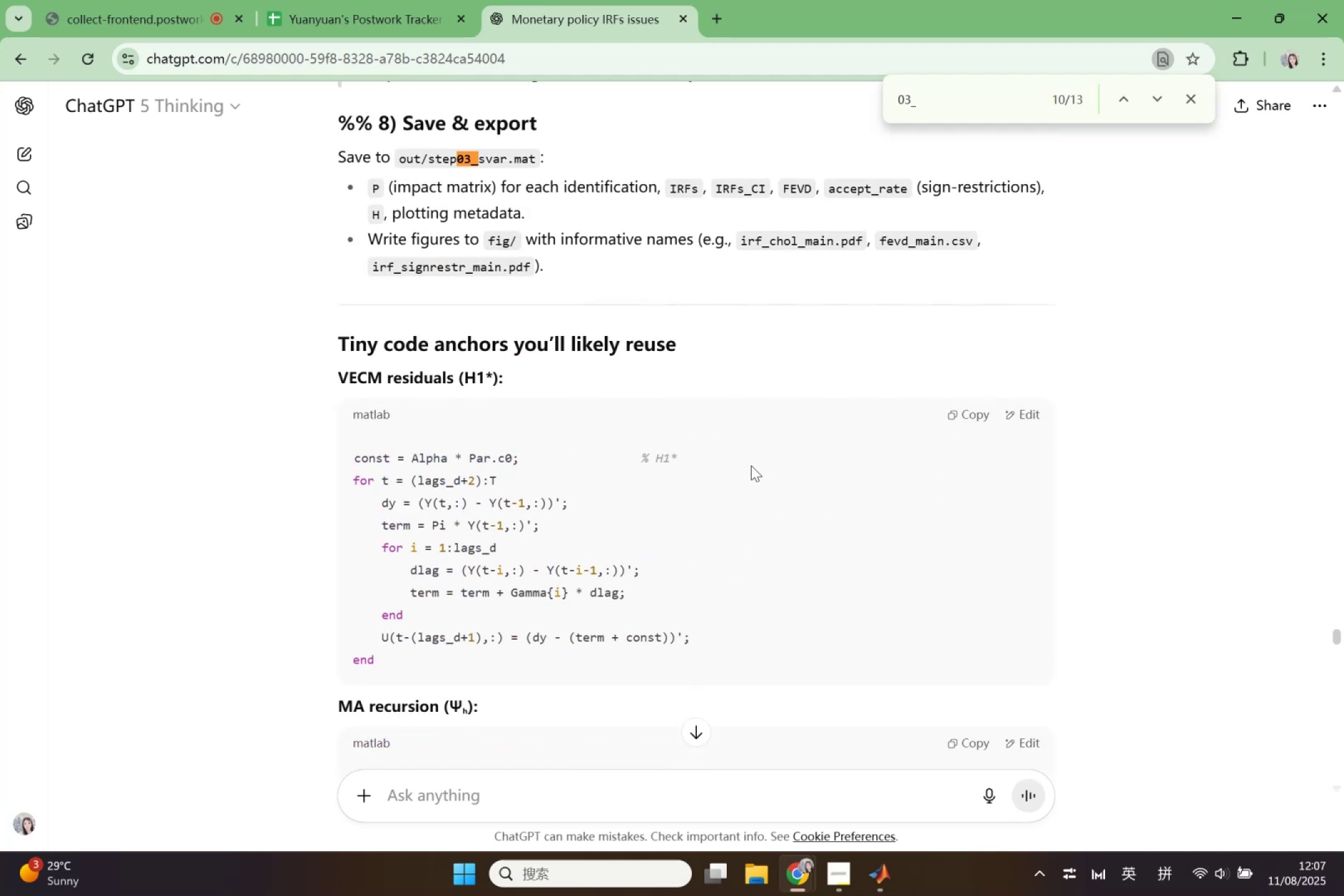 
scroll: coordinate [751, 465], scroll_direction: down, amount: 20.0
 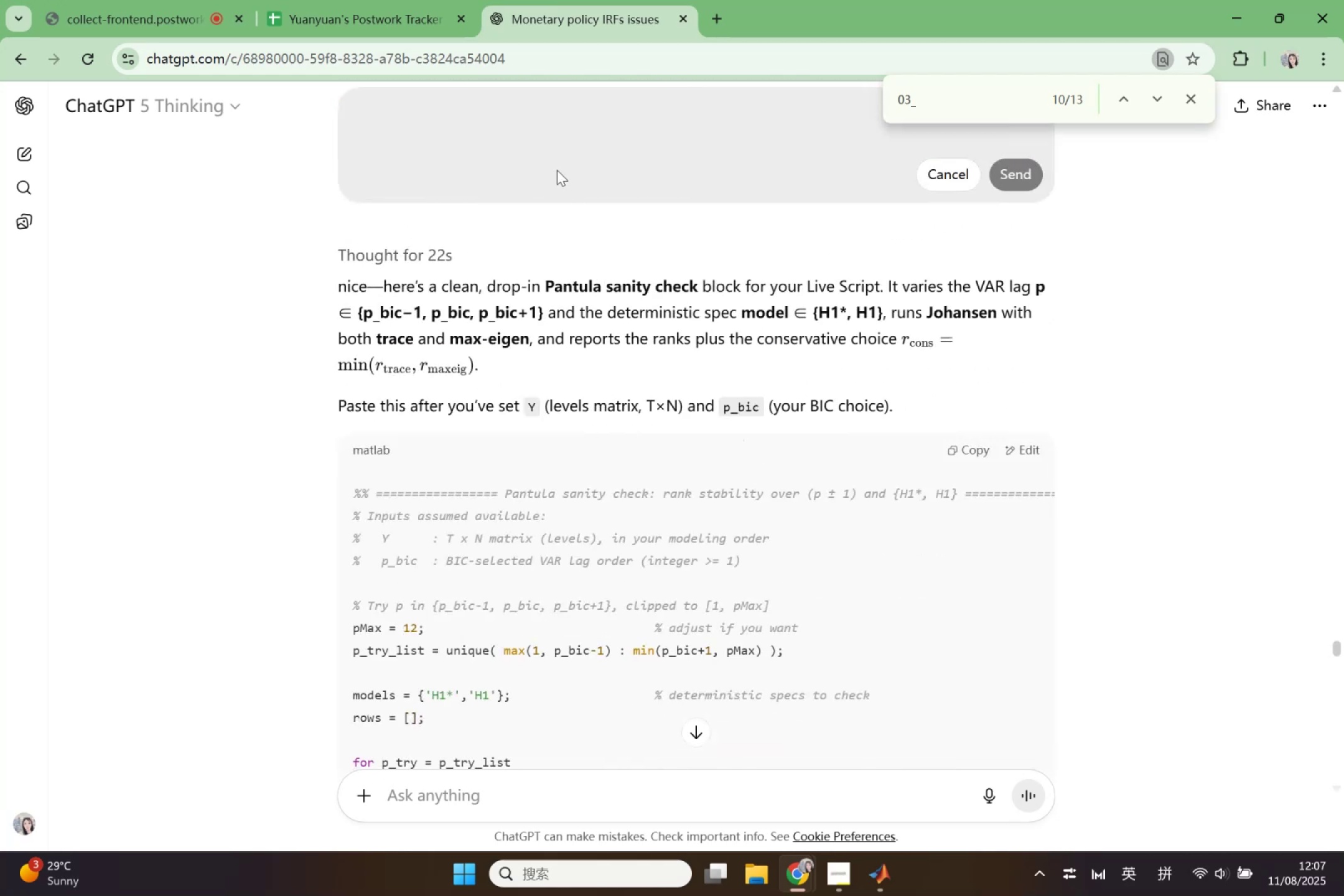 
left_click([557, 151])
 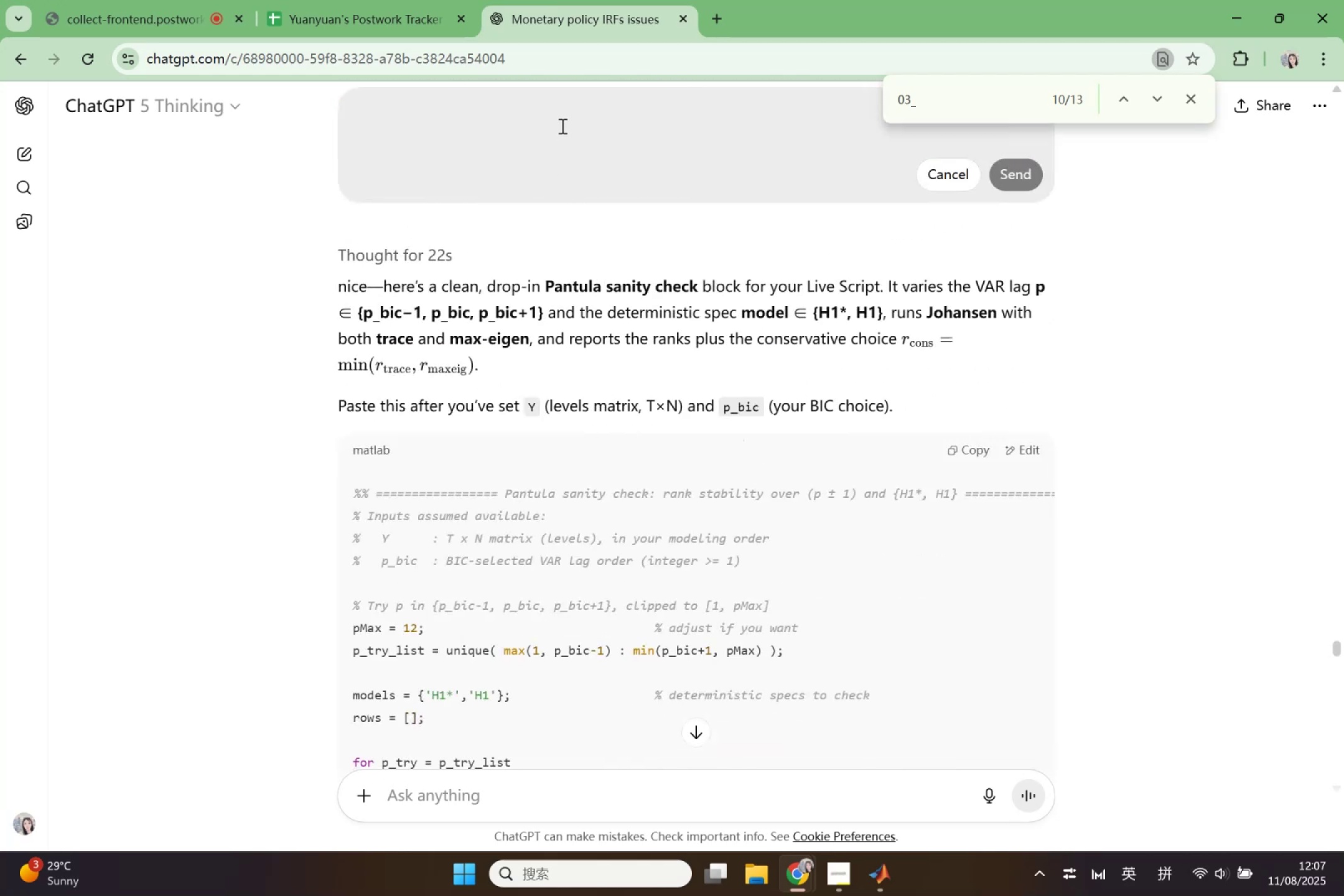 
left_click([562, 120])
 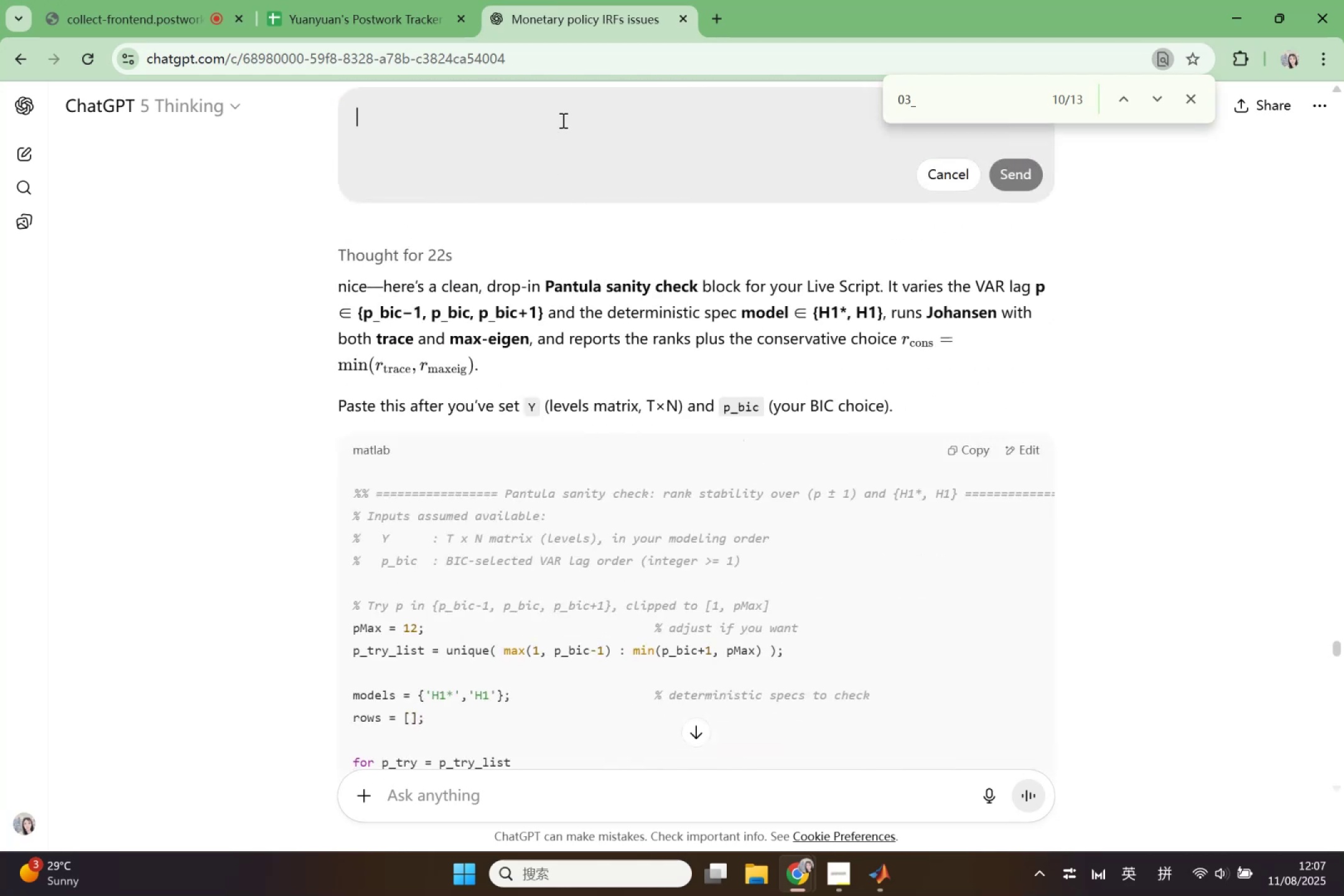 
key(Control+ControlLeft)
 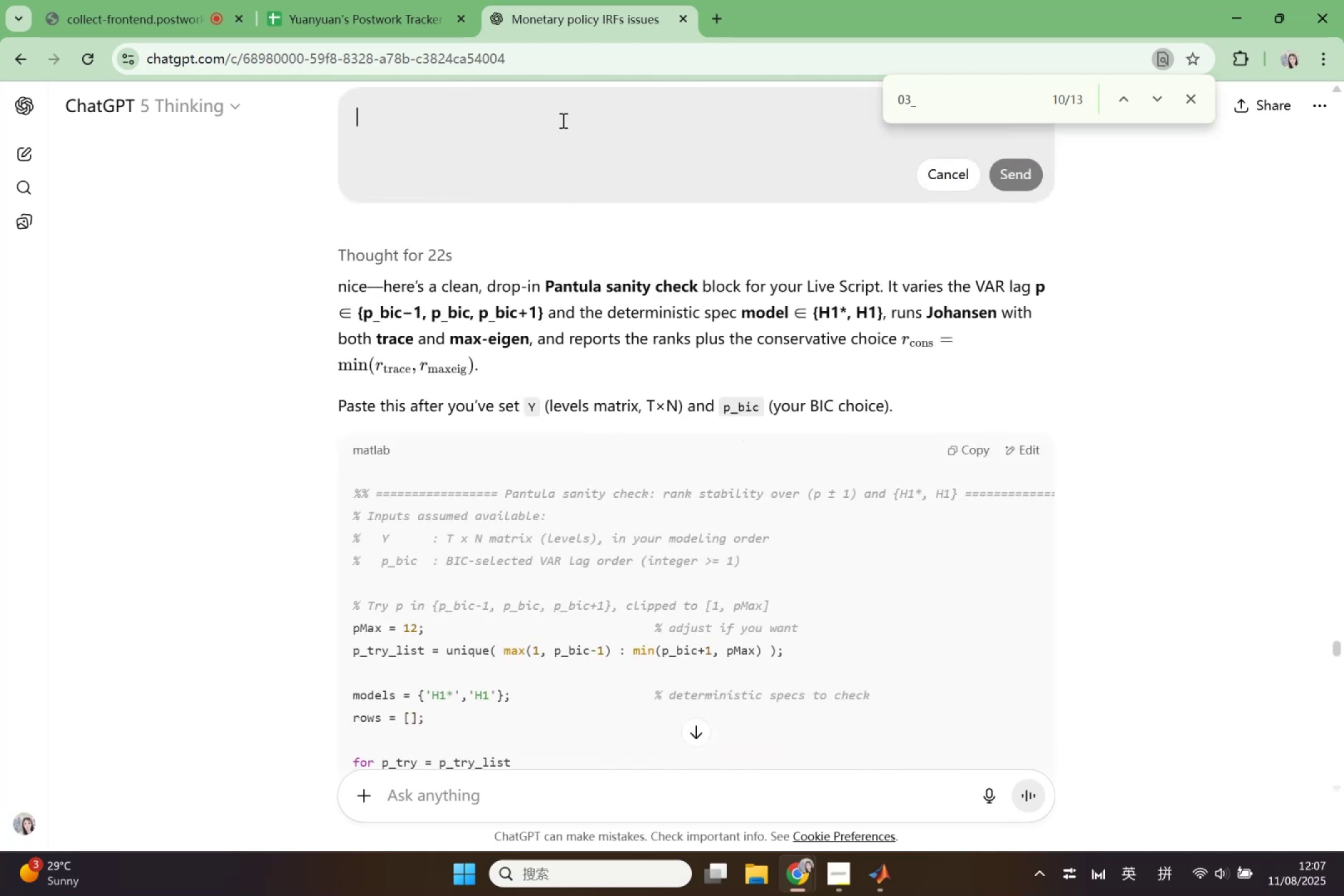 
key(Control+V)
 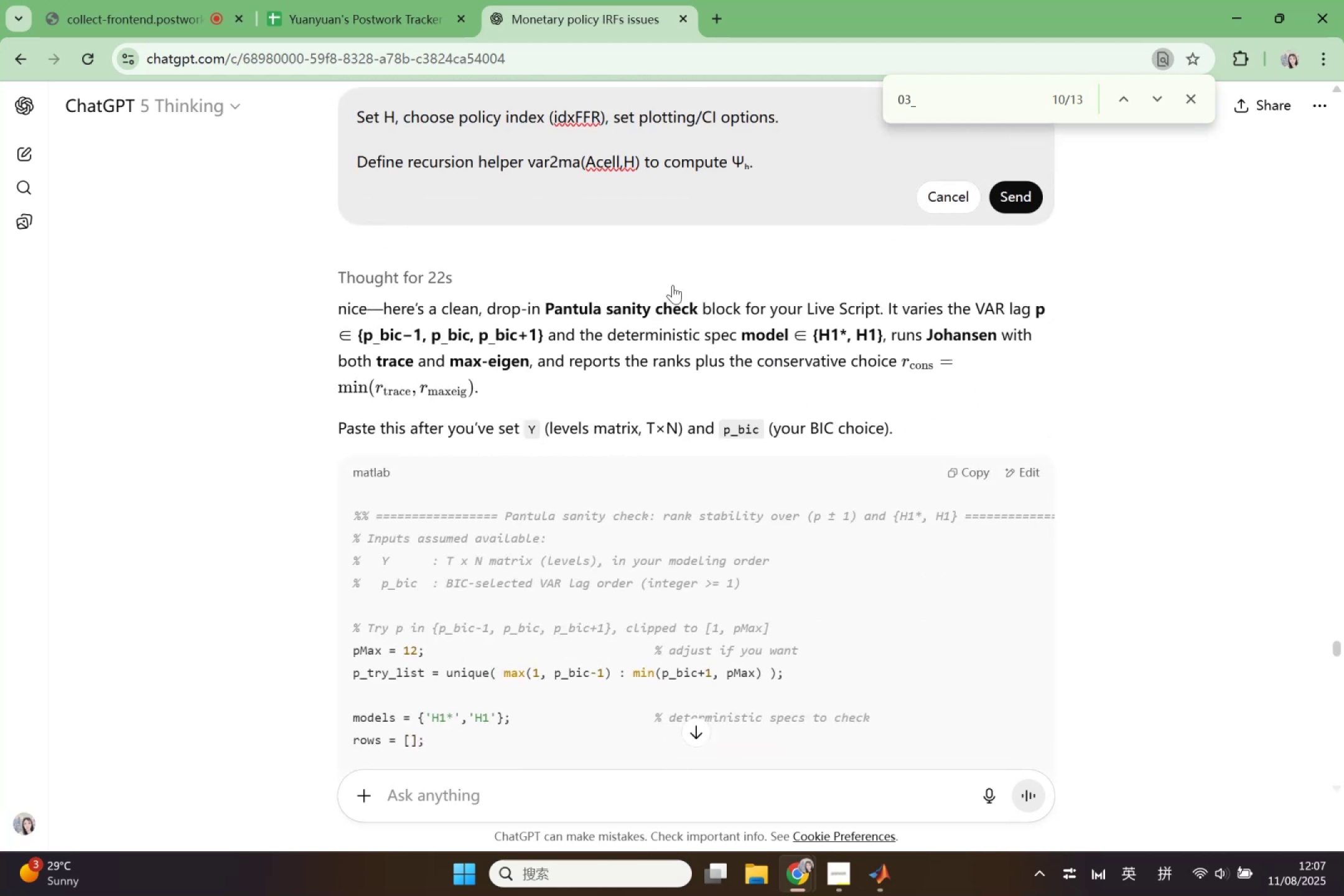 
key(Shift+Enter)
 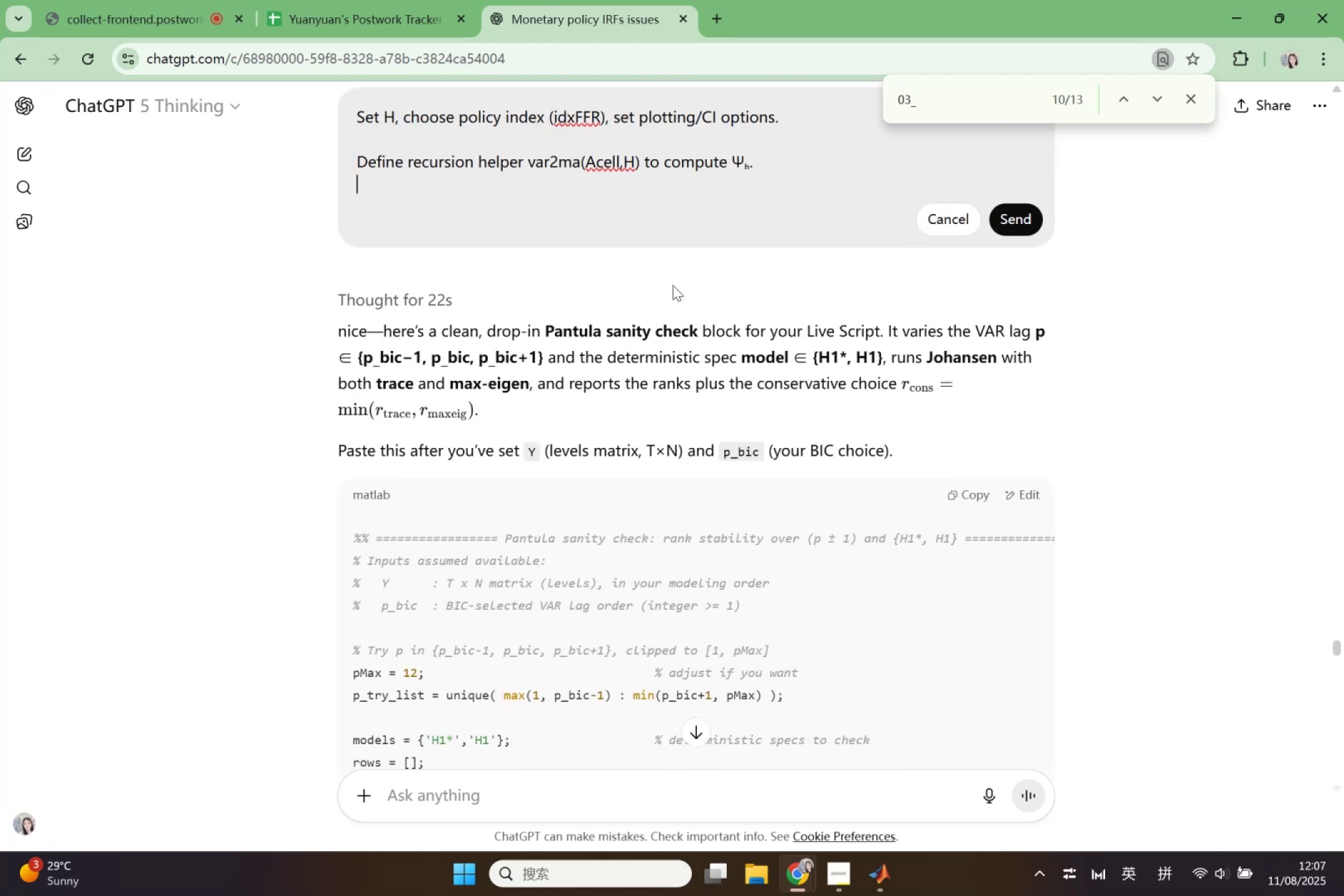 
key(Shift+Enter)
 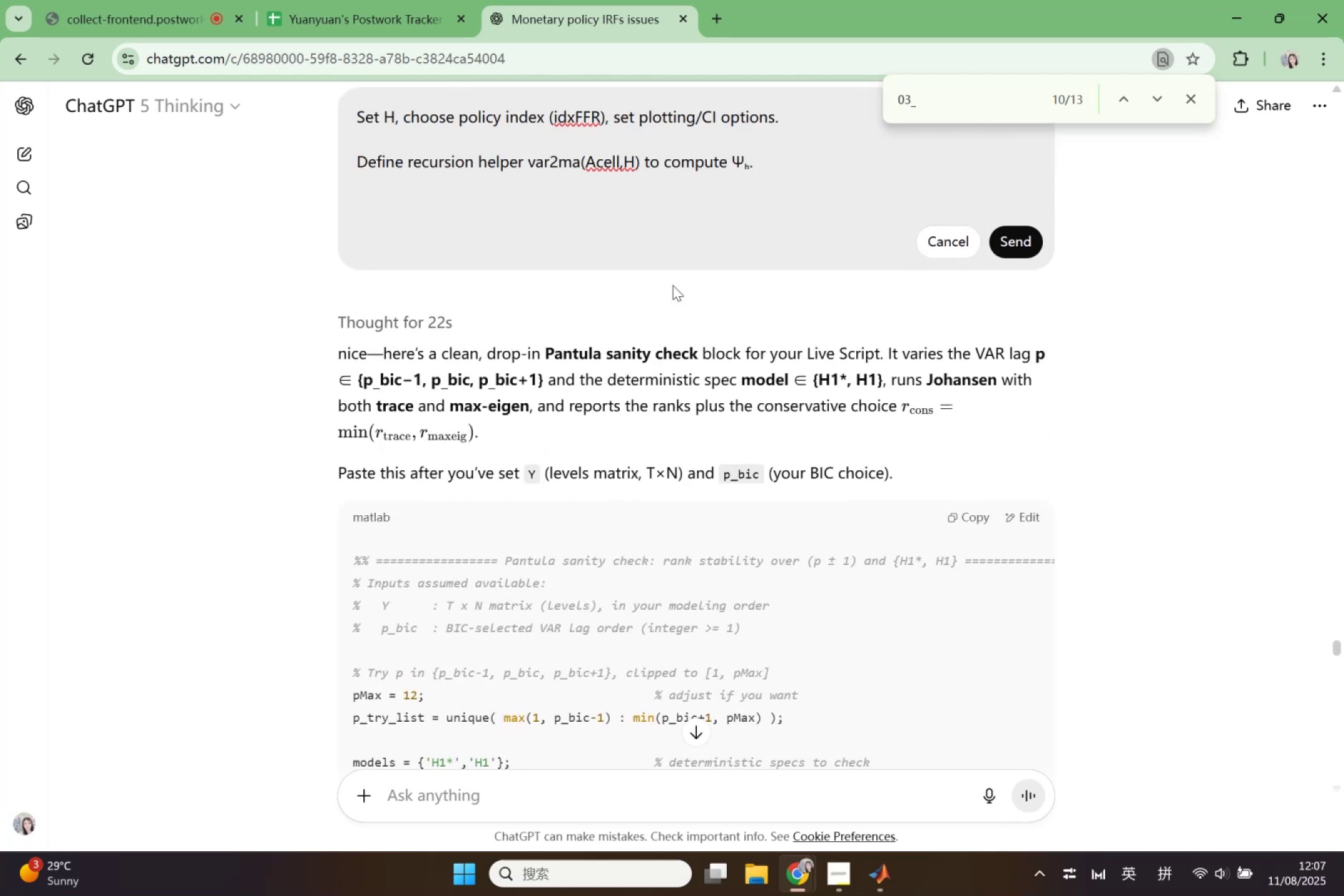 
type(help me con)
key(Backspace)
type(ding this part)
 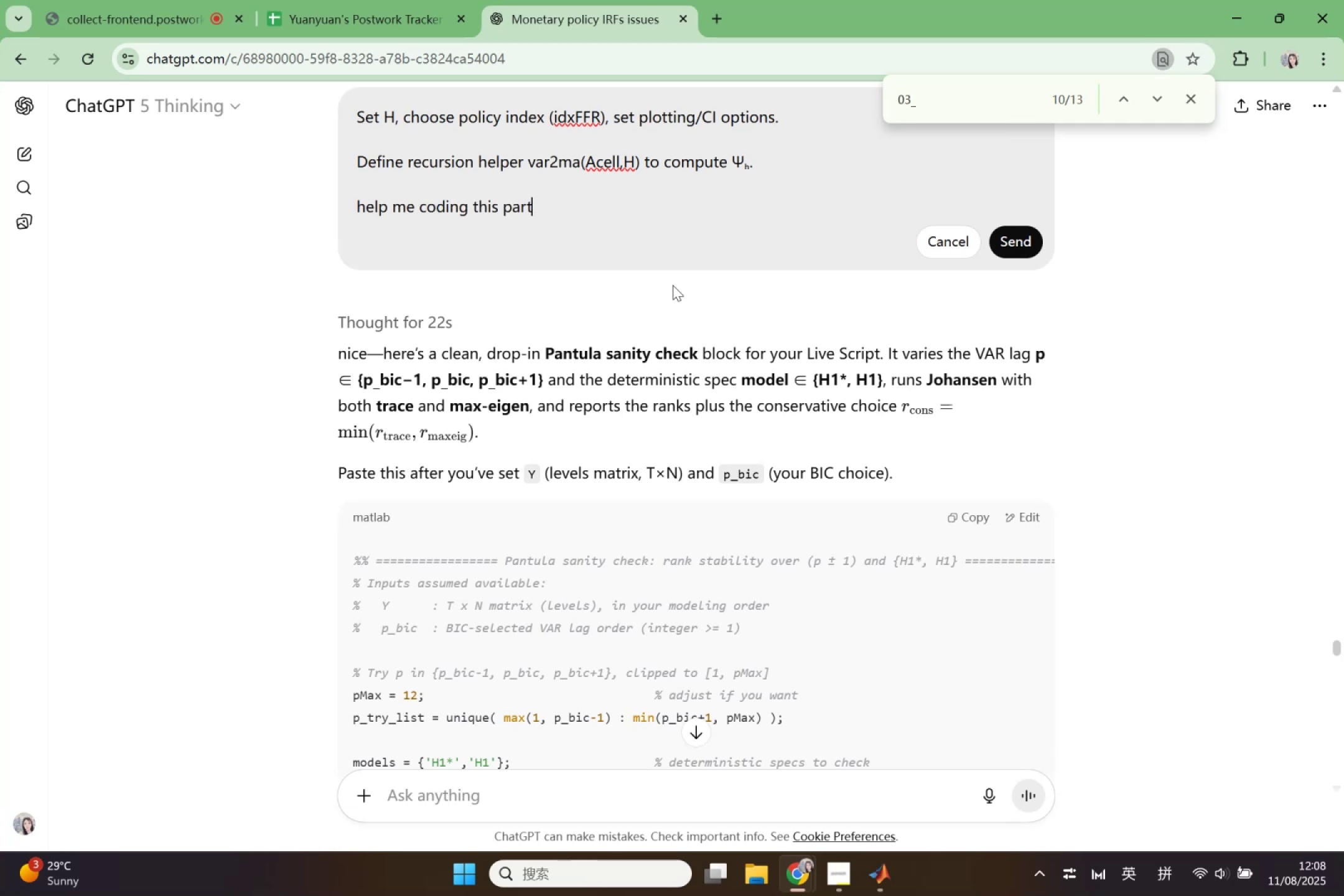 
key(Enter)
 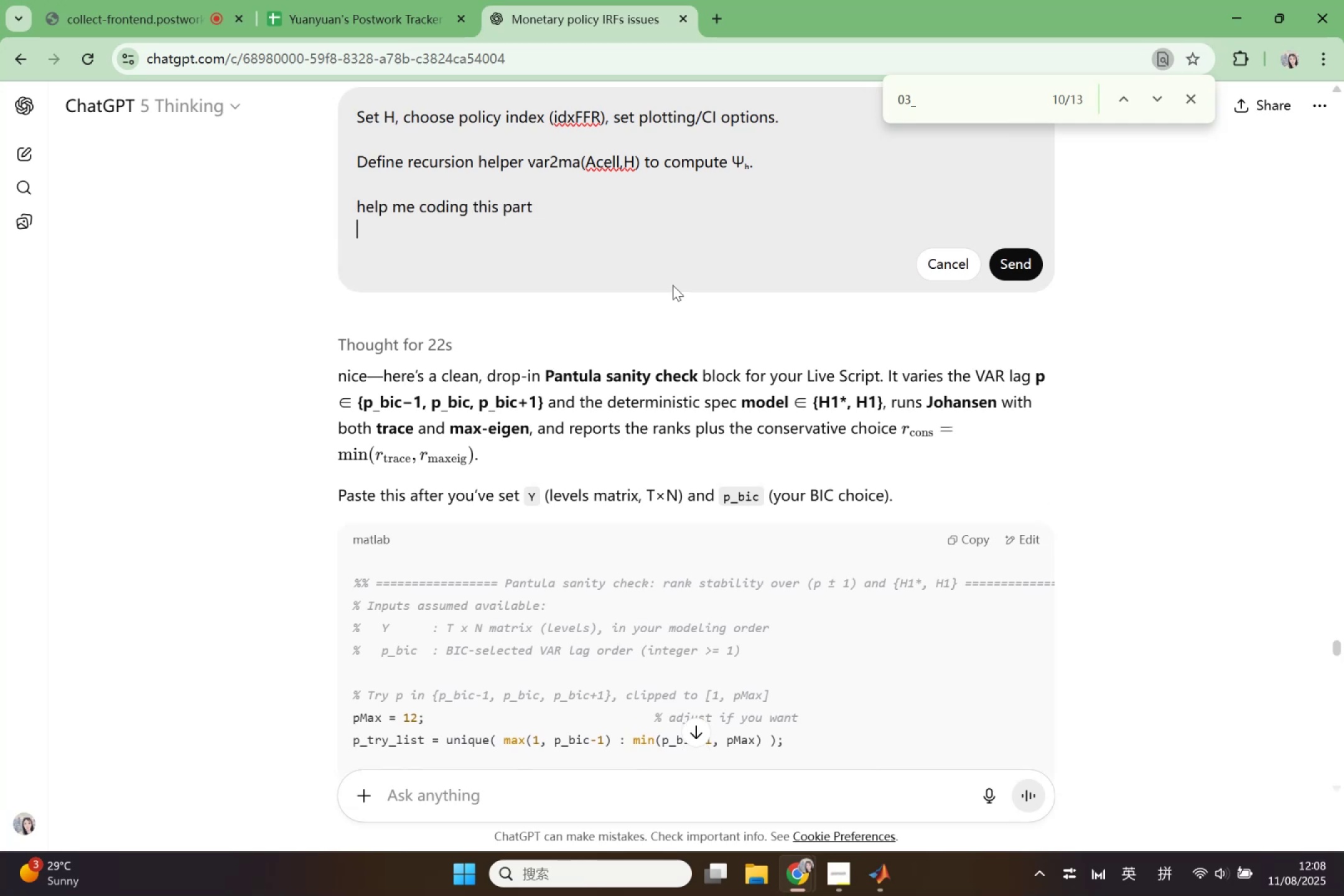 
key(ArrowLeft)
 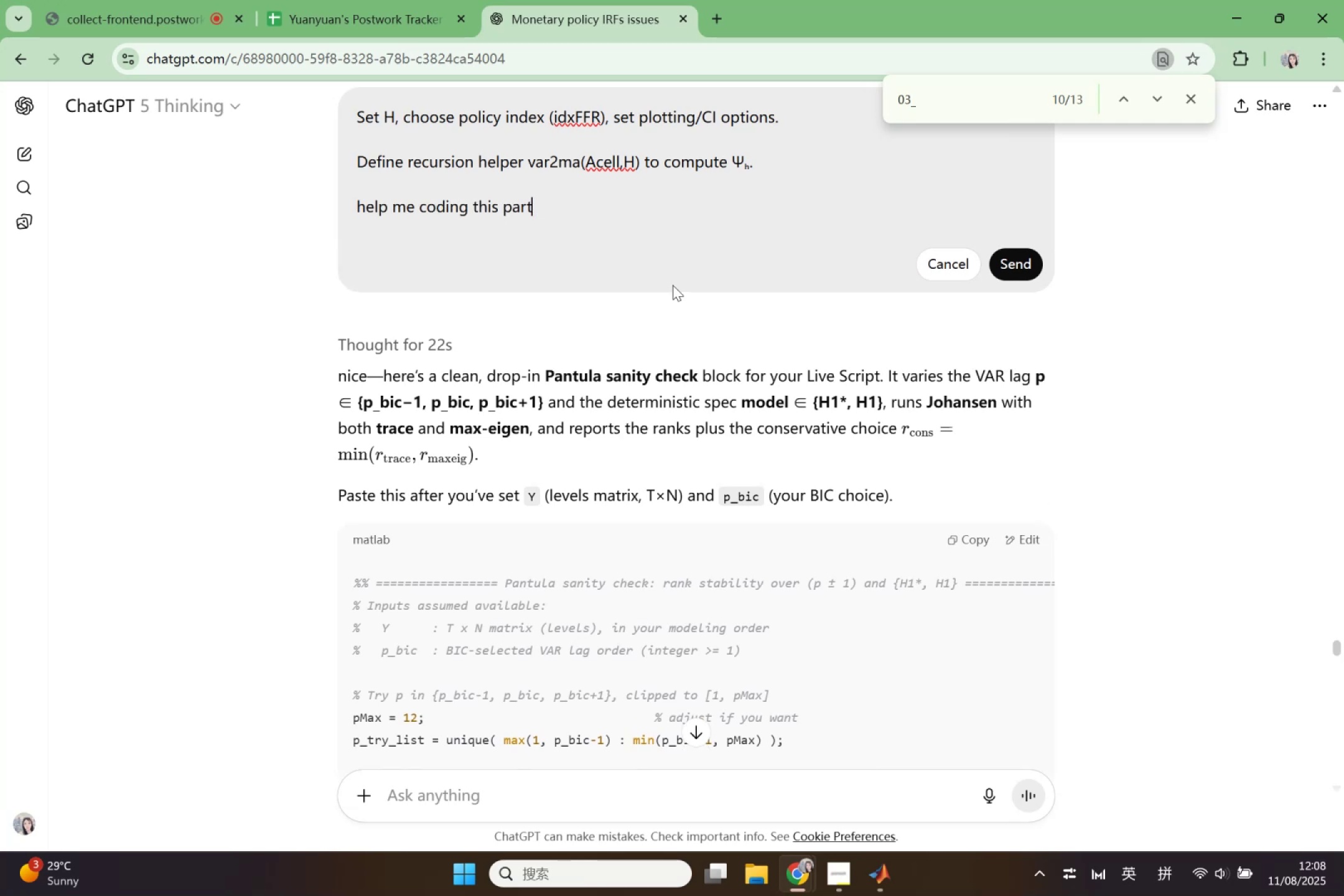 
type( ())
 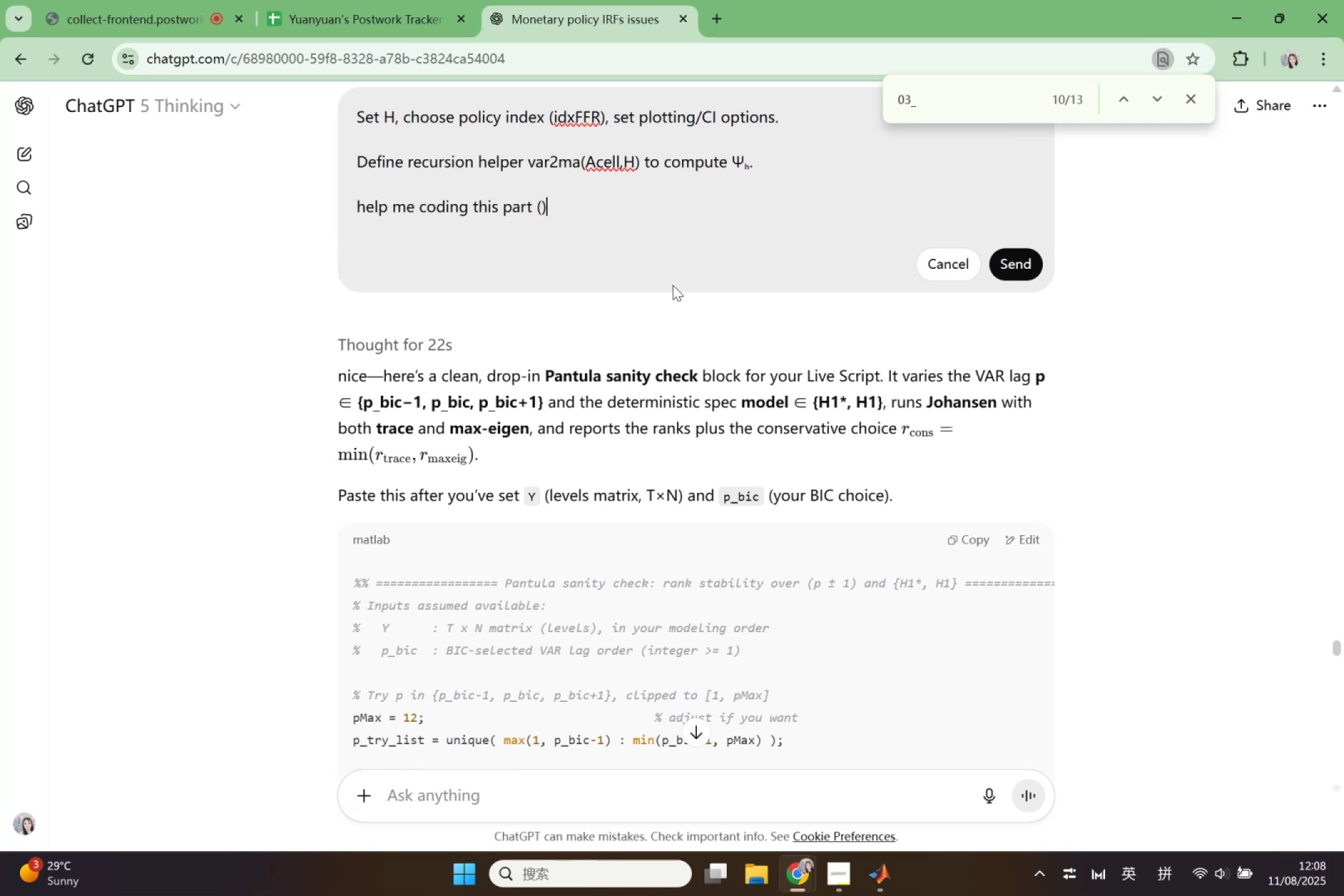 
 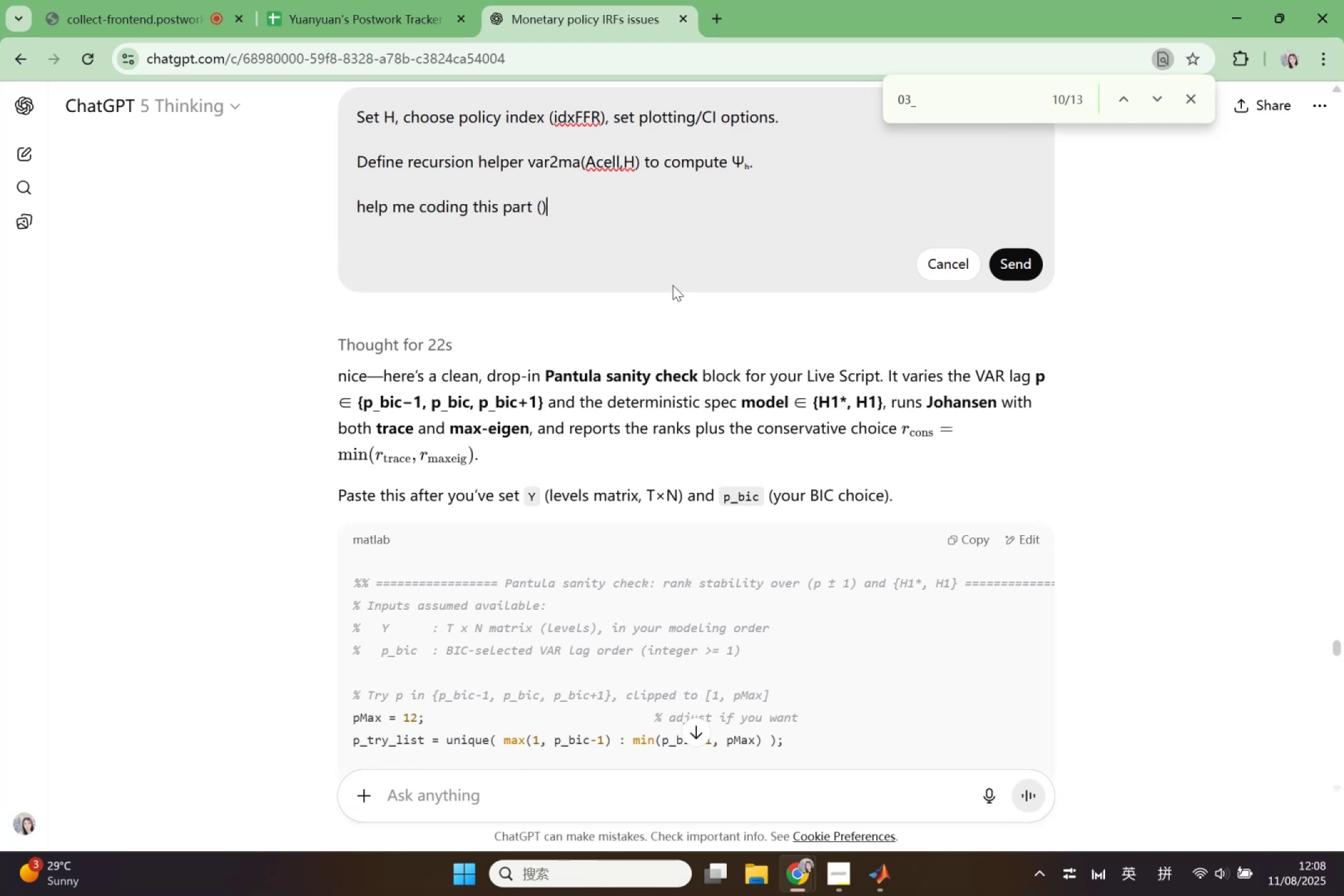 
key(ArrowLeft)
 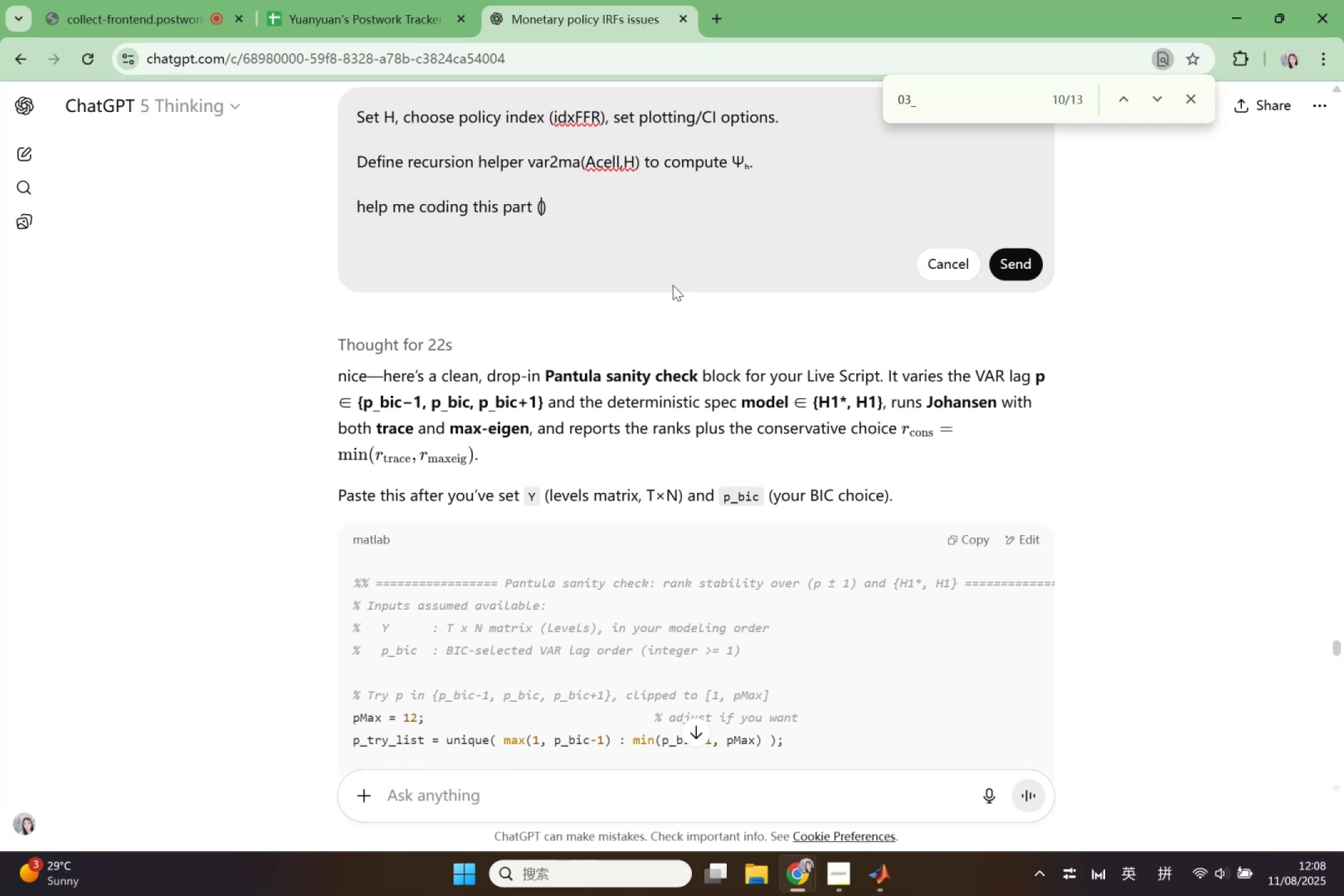 
type(H=48 monthly)
key(Backspace)
key(Backspace)
key(Backspace)
key(Backspace)
key(Backspace)
key(Backspace)
key(Backspace)
key(Backspace)
key(Backspace)
key(Backspace)
key(Backspace)
key(Backspace)
 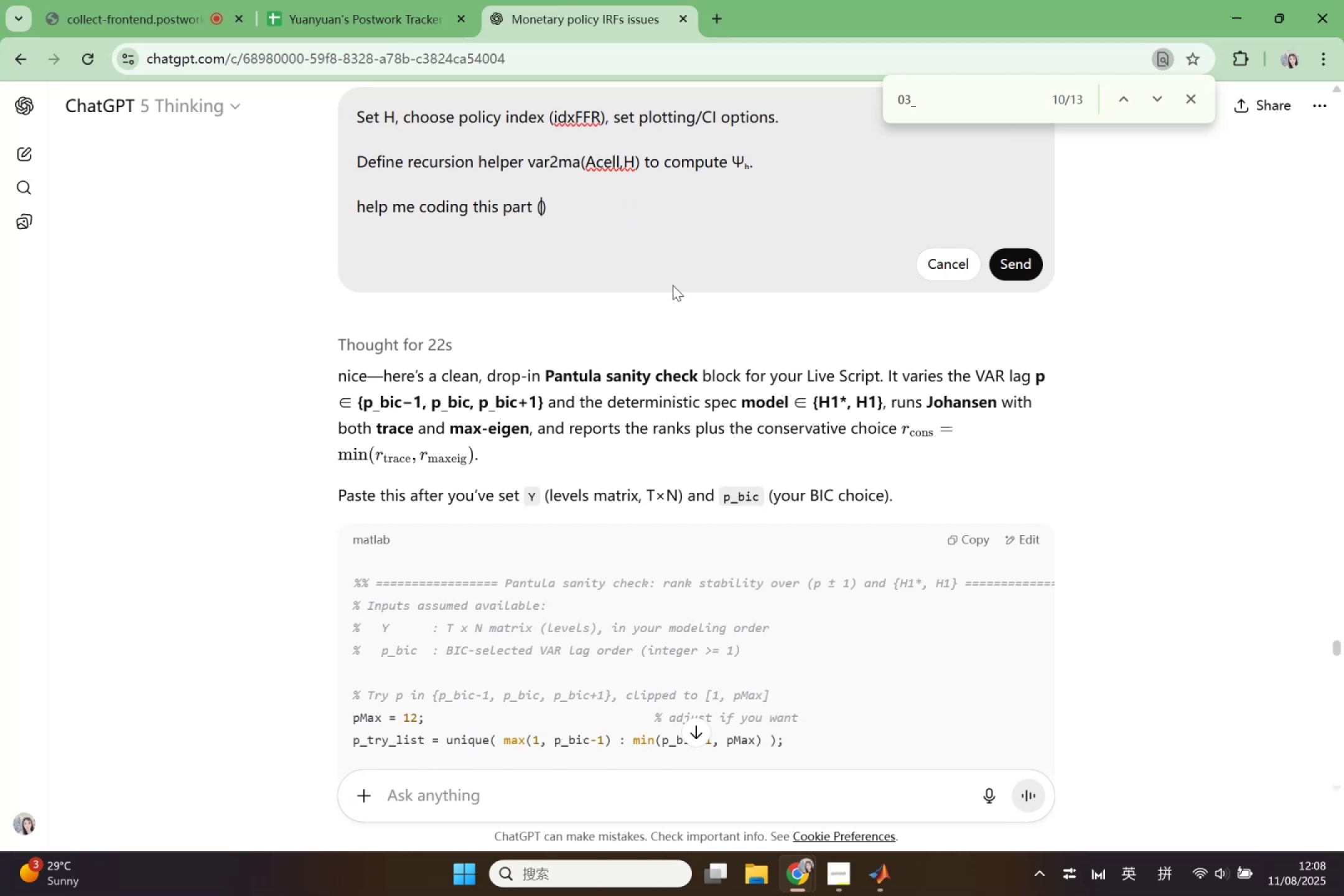 
key(ArrowRight)
 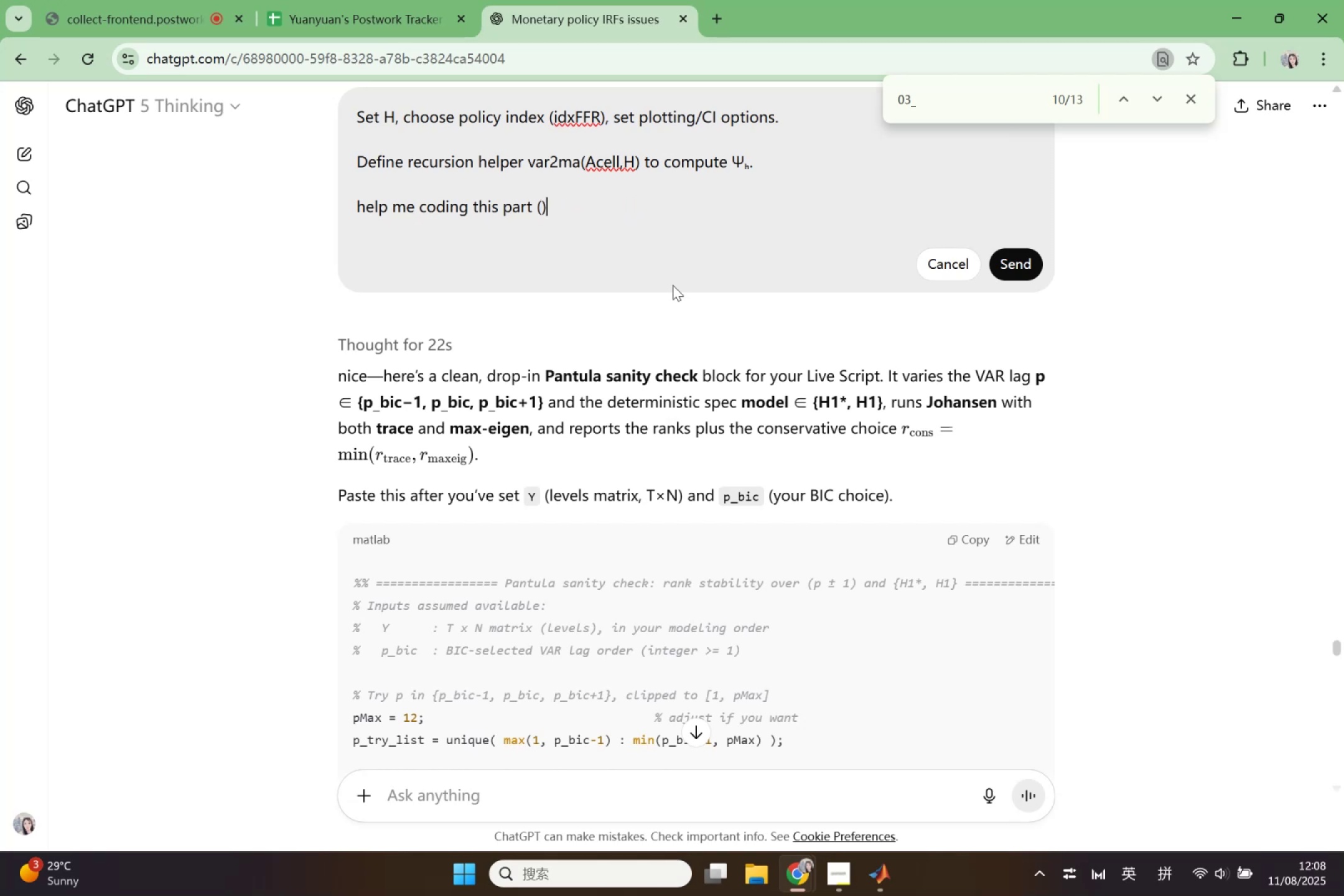 
key(Backspace)
key(Backspace)
type(, and my data is monl)
key(Backspace)
type(ty)
key(Backspace)
type(hly)
 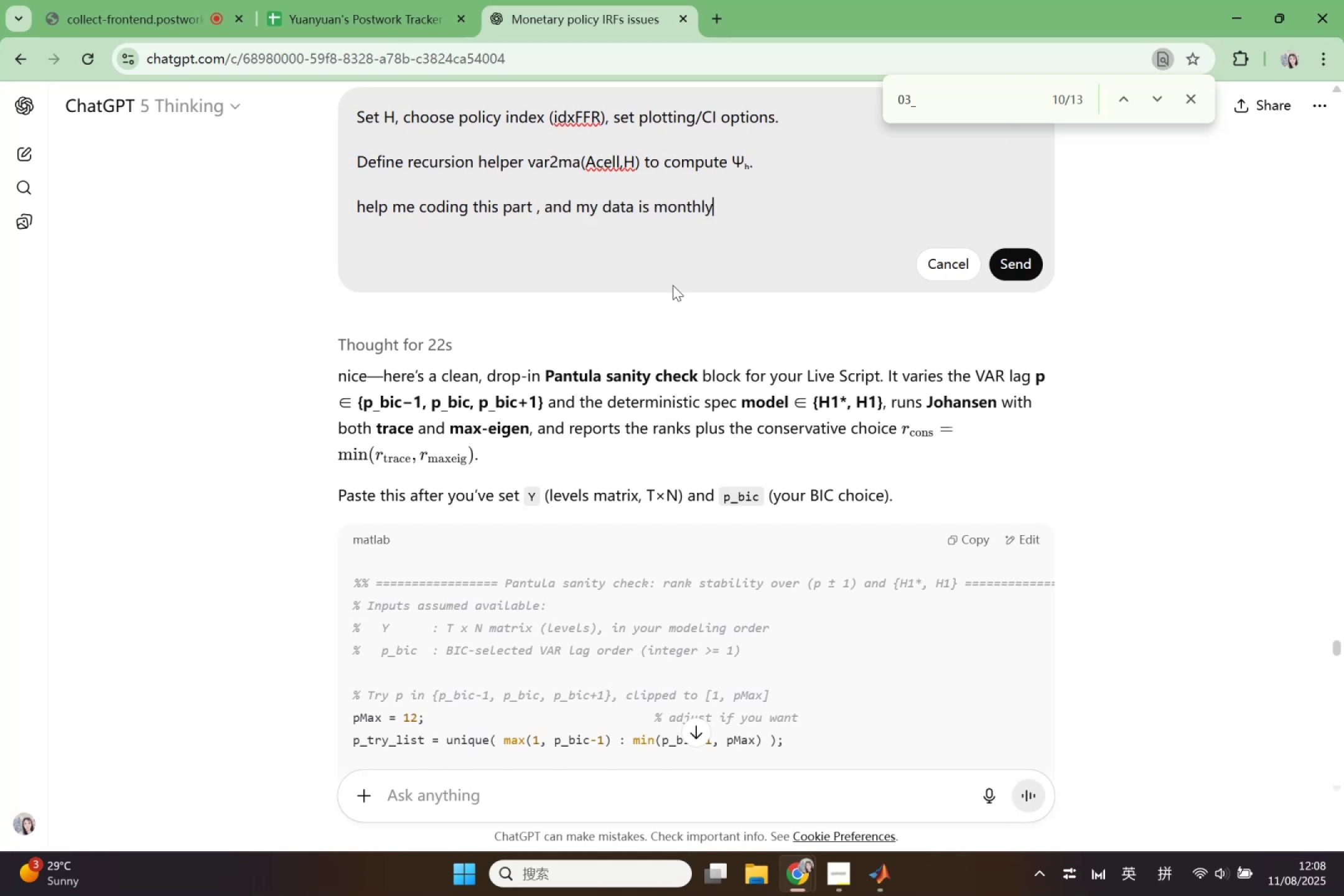 
key(Enter)
 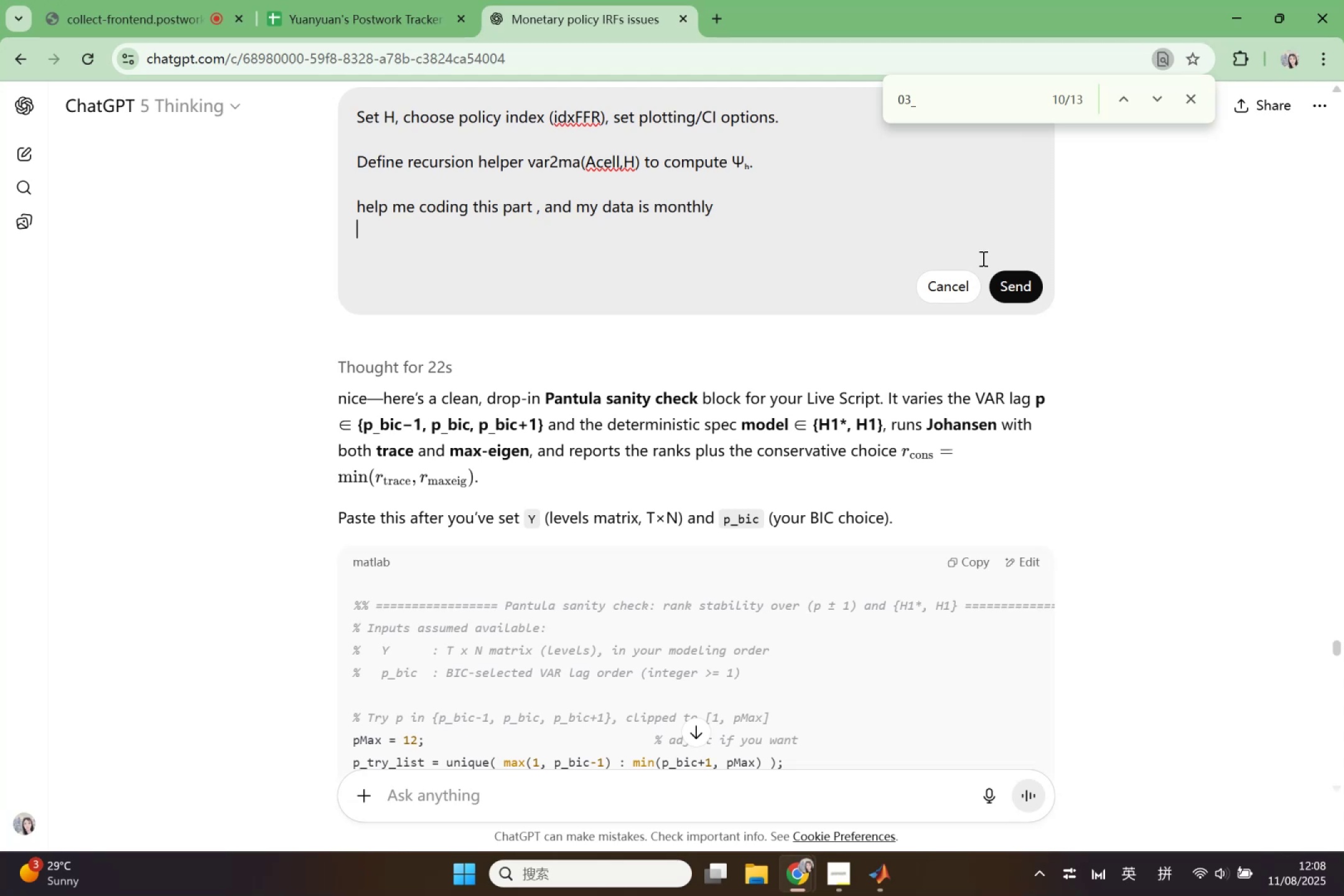 
left_click([997, 280])
 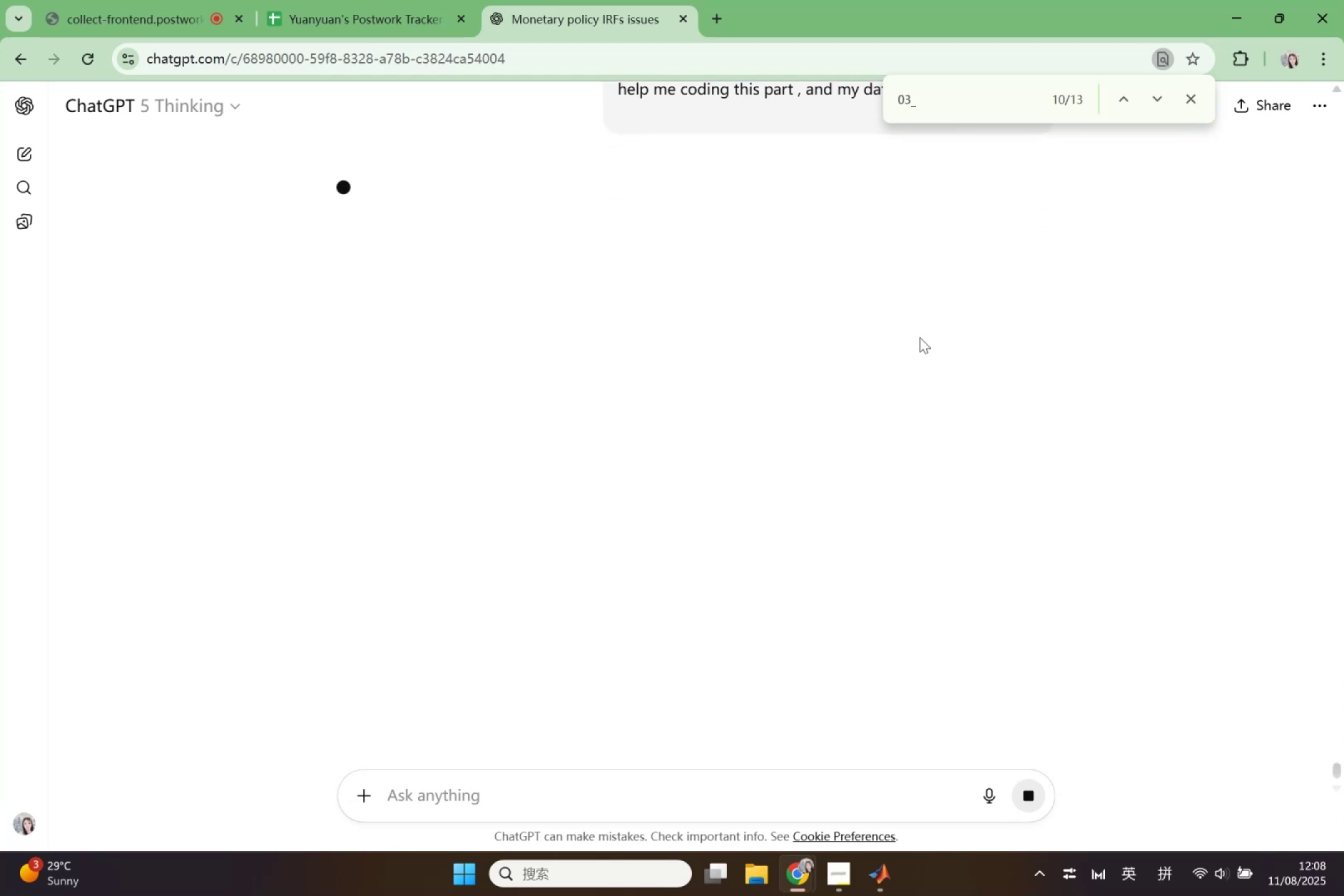 
wait(6.14)
 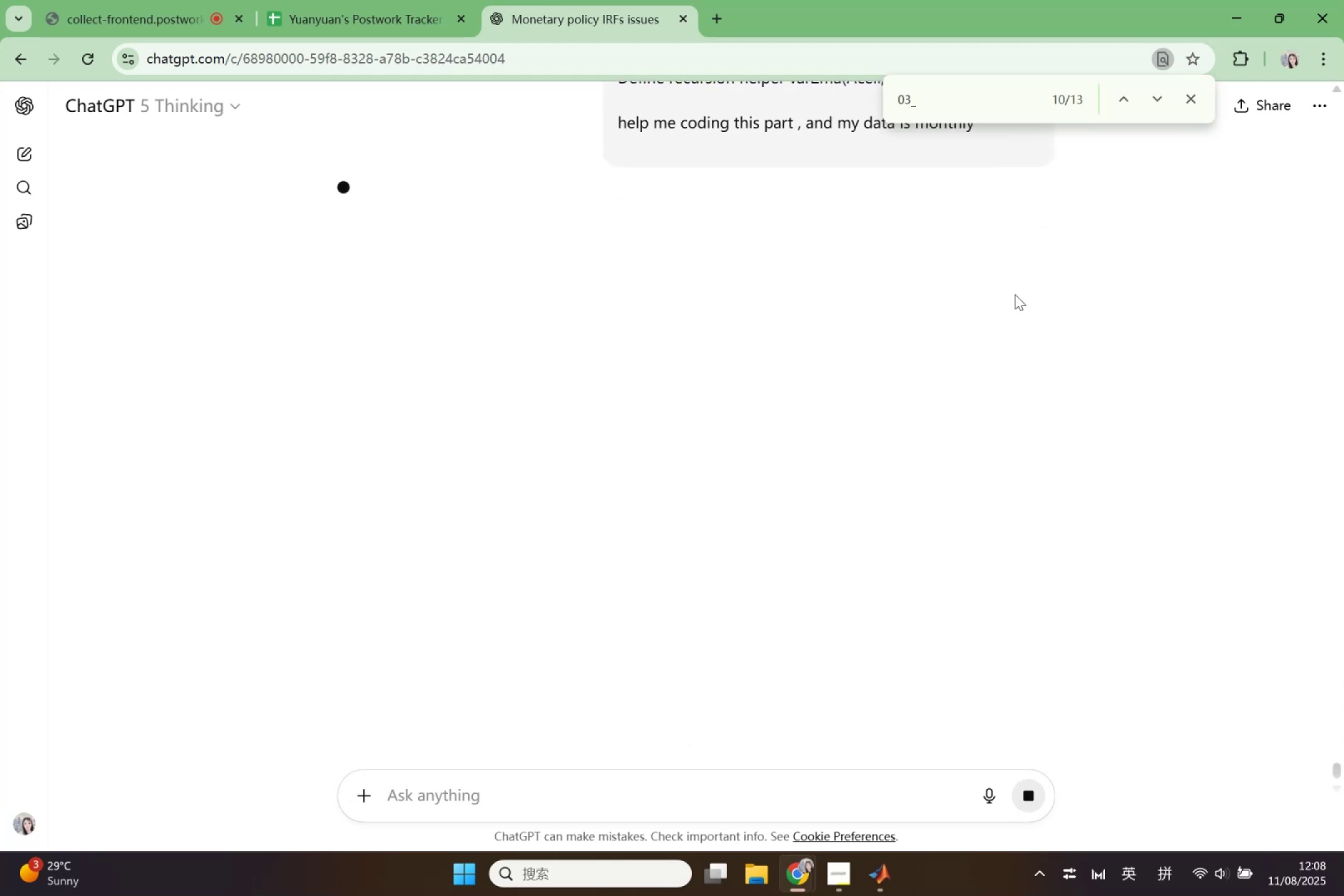 
left_click([887, 873])
 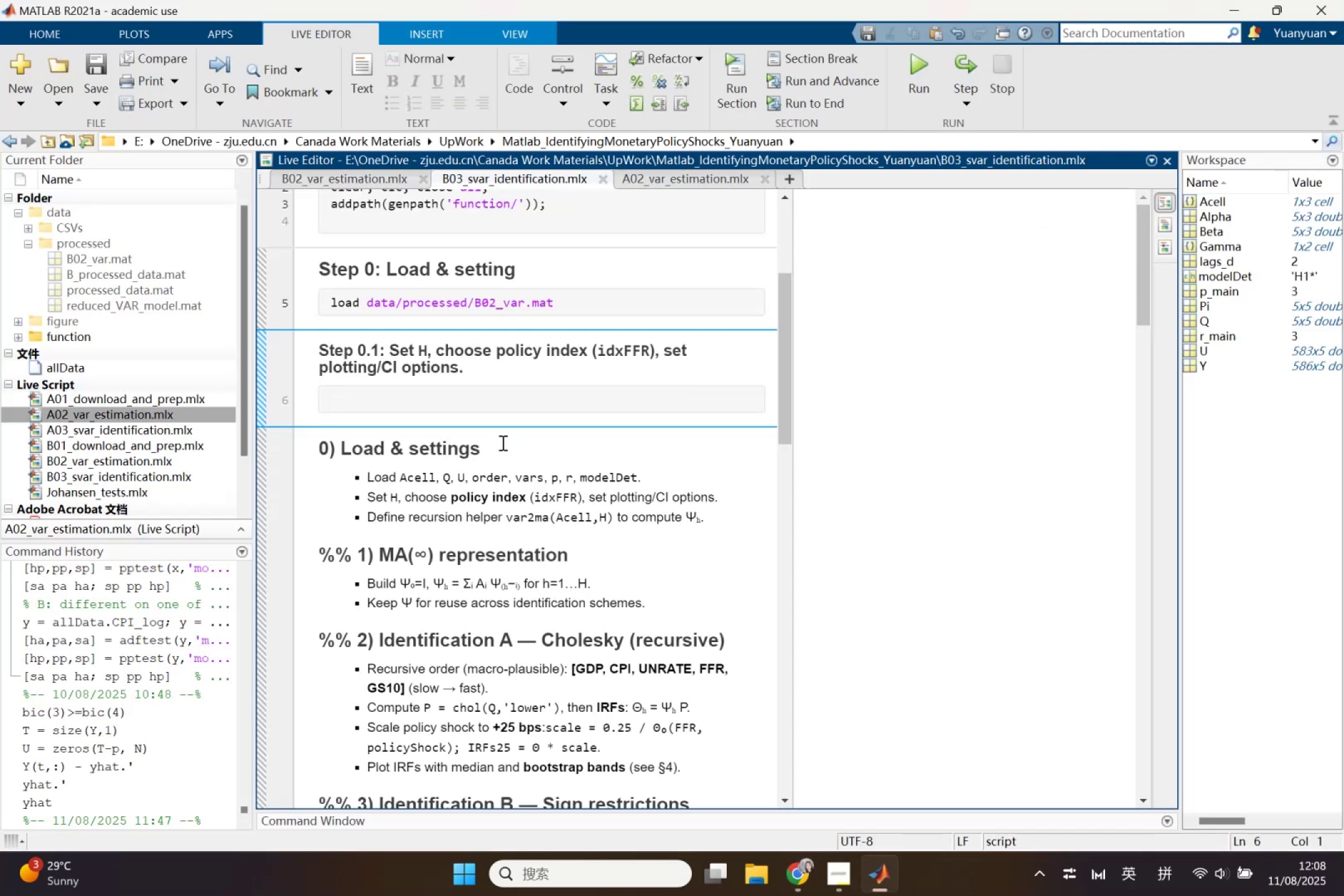 
type(H=48;)
 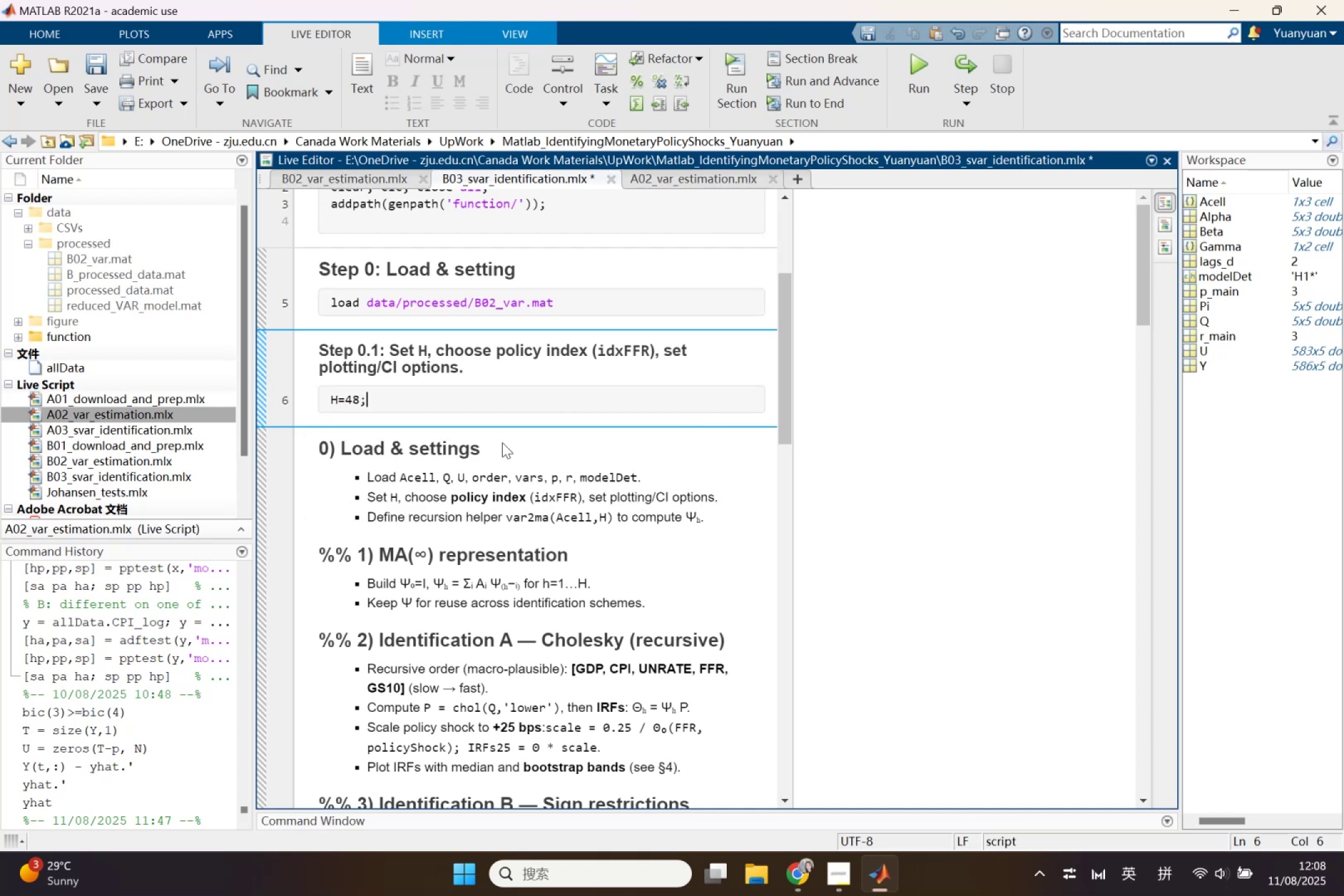 
key(Enter)
 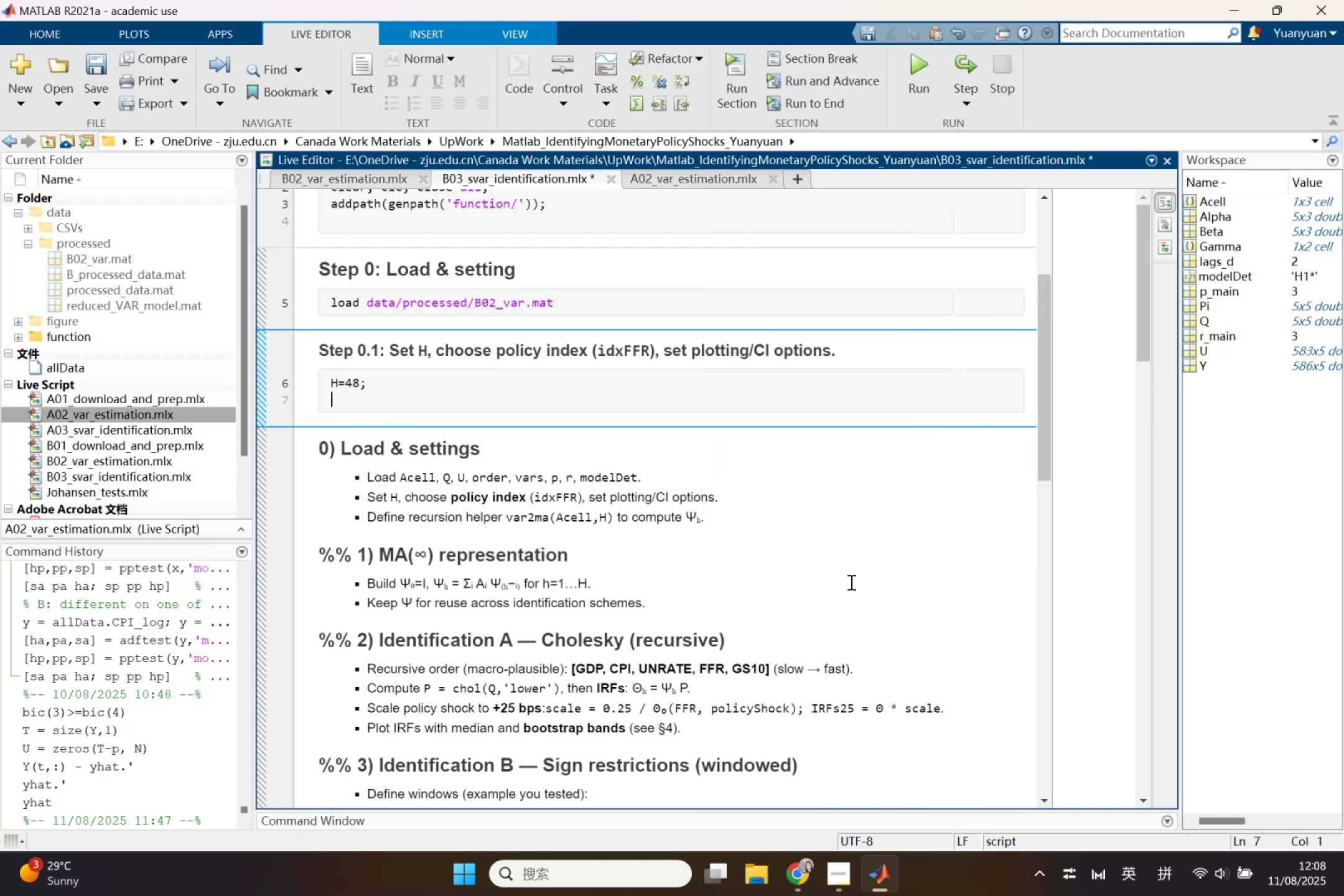 
wait(6.53)
 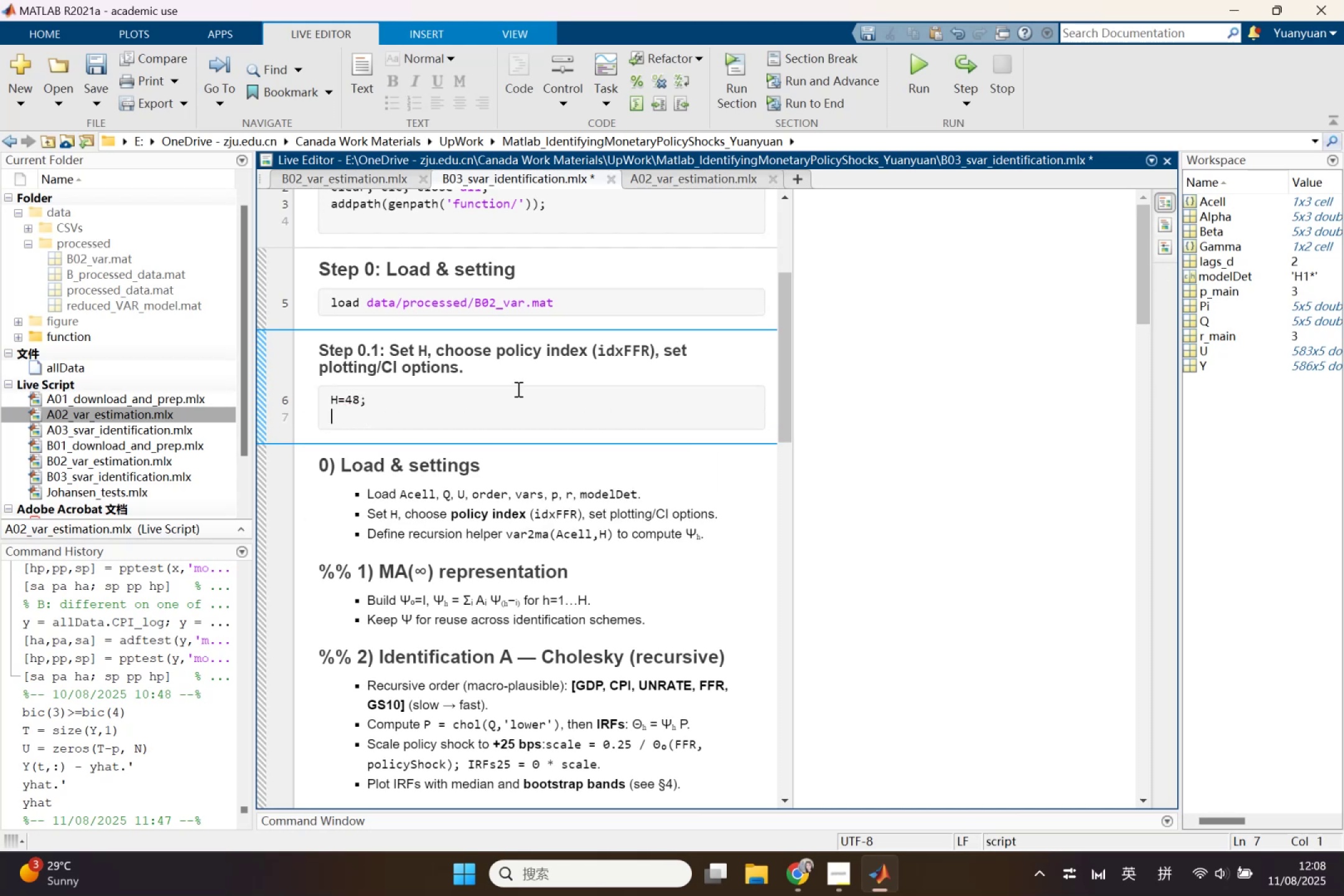 
left_click([885, 869])
 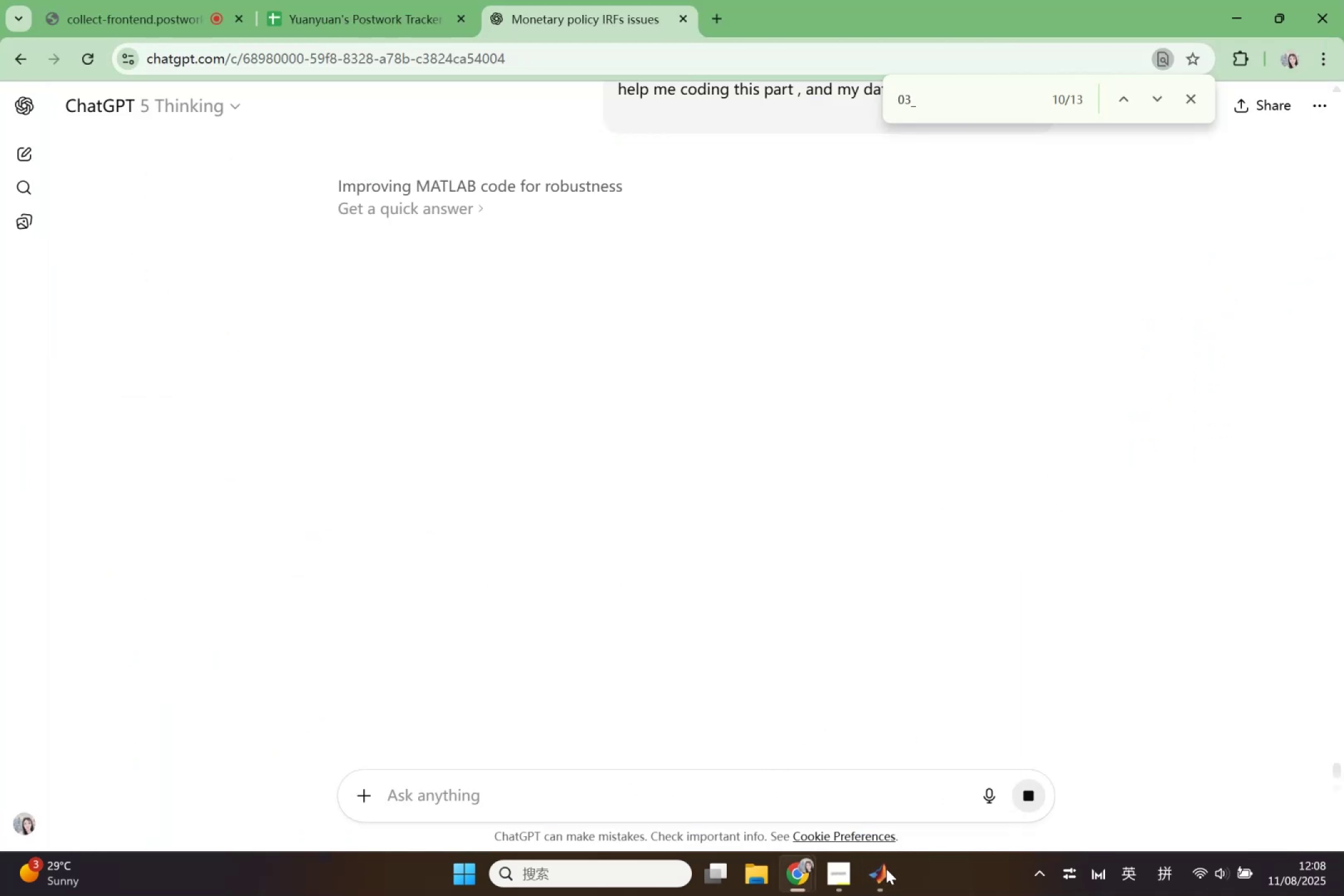 
scroll: coordinate [727, 515], scroll_direction: up, amount: 18.0
 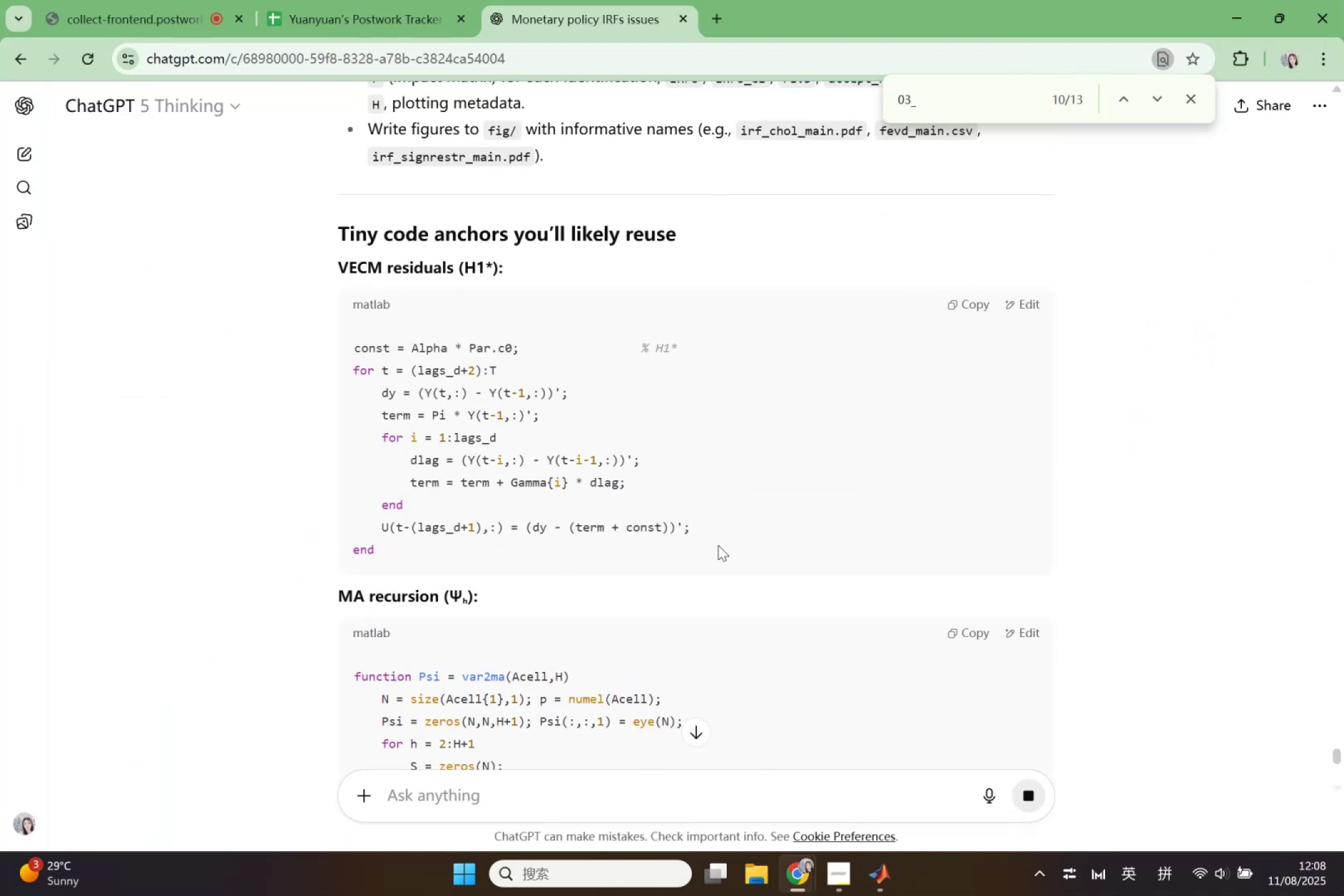 
scroll: coordinate [718, 545], scroll_direction: down, amount: 2.0
 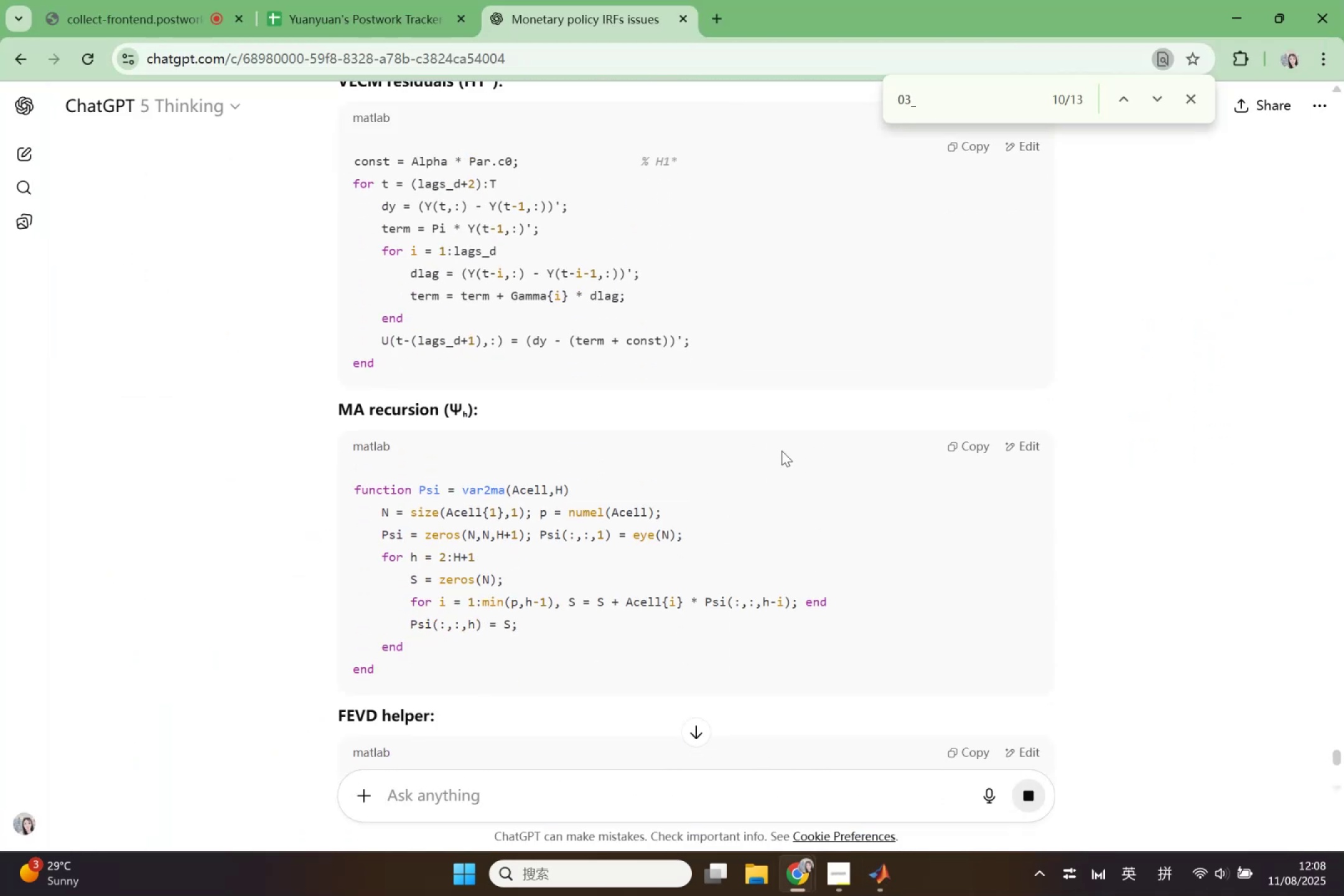 
left_click([983, 448])
 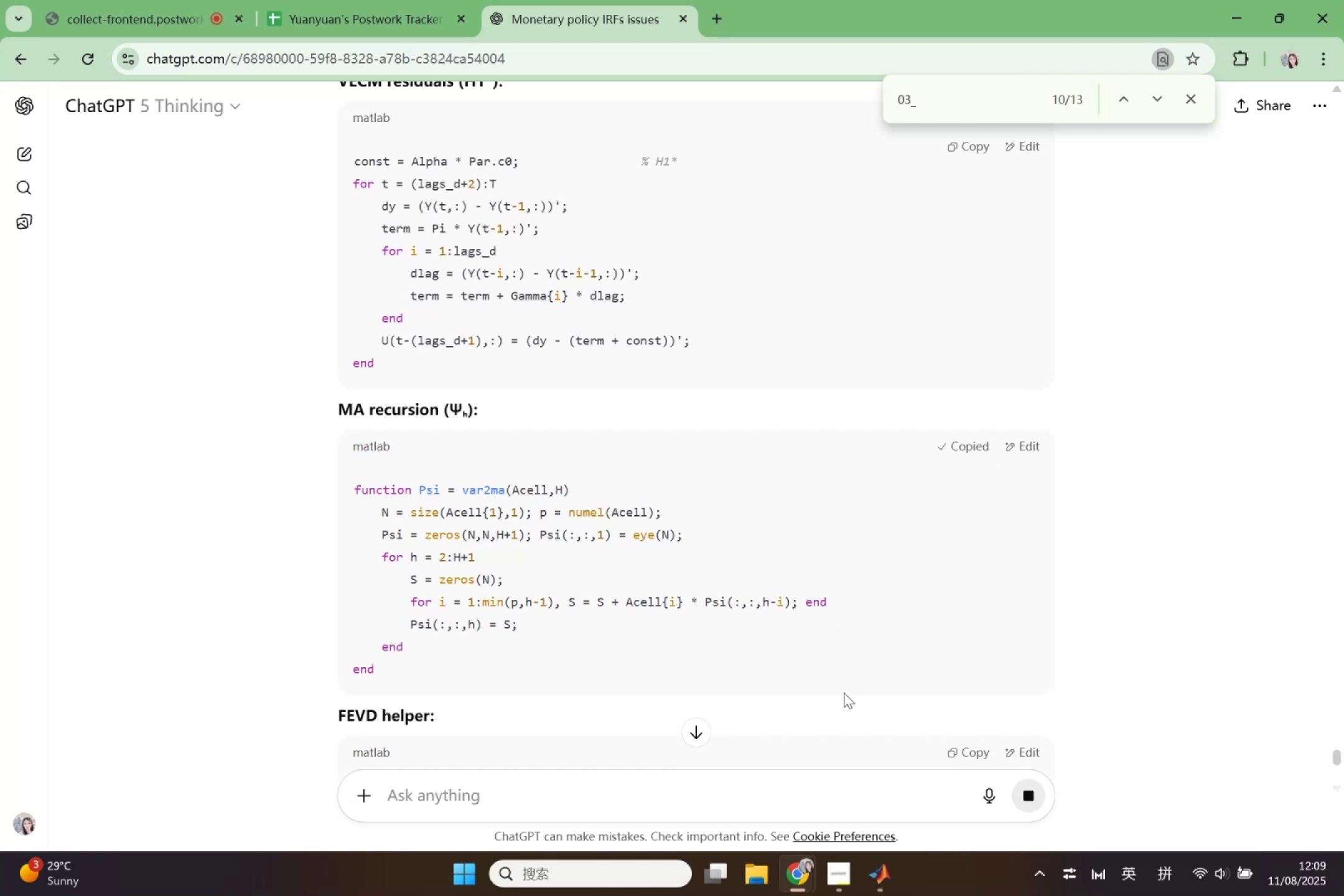 
left_click([867, 884])
 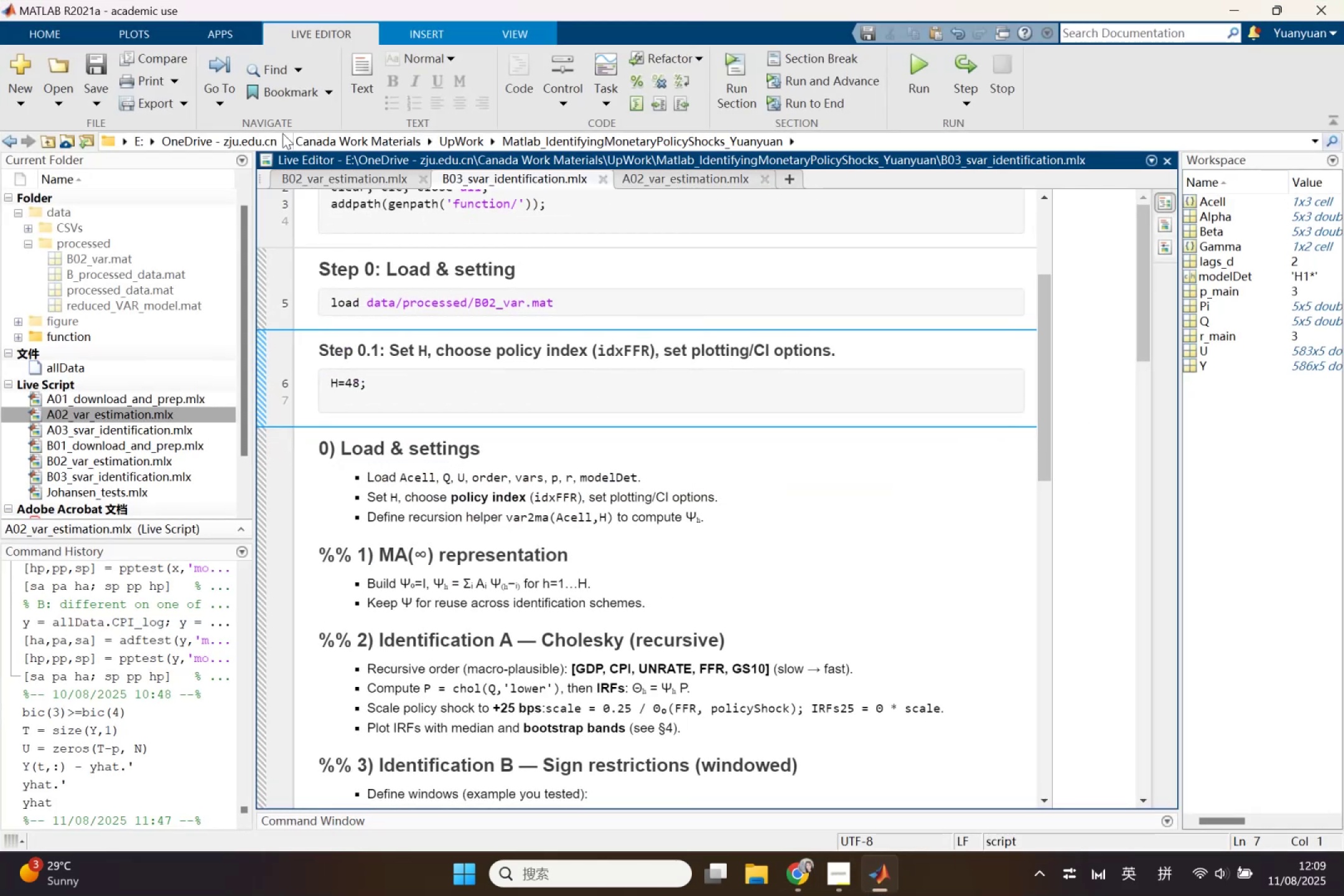 
left_click([27, 103])
 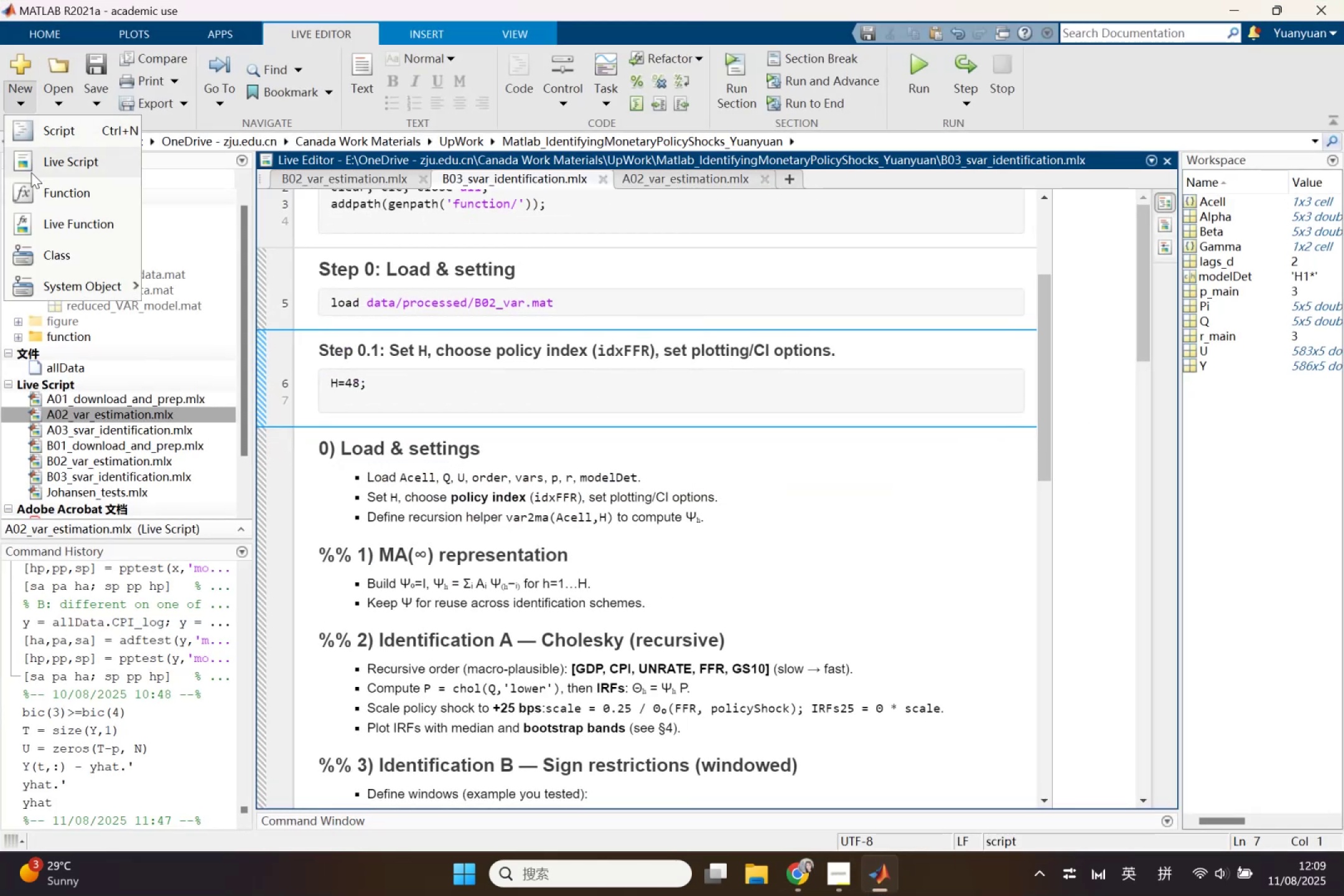 
left_click([32, 192])
 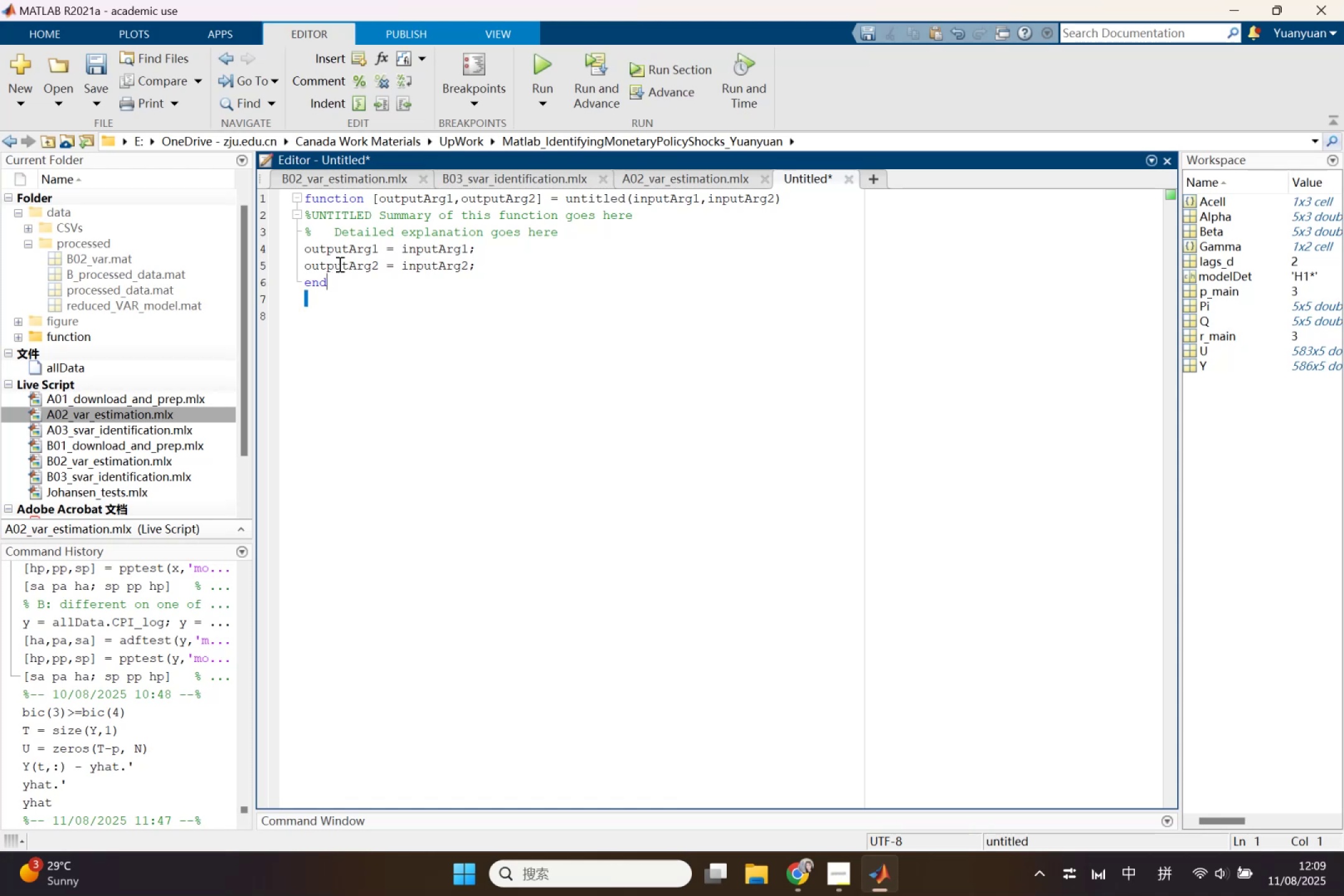 
key(Control+V)
 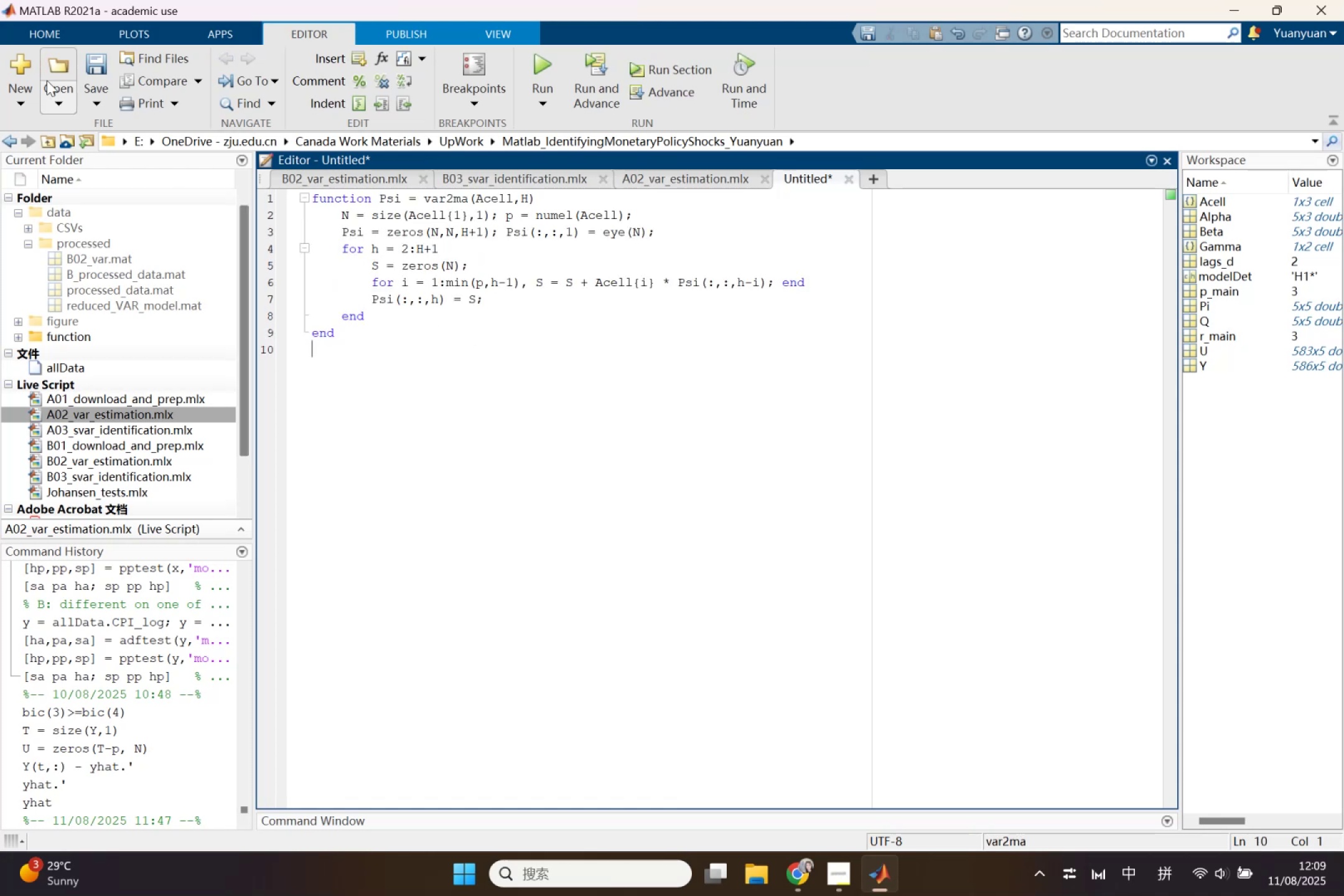 
left_click([94, 102])
 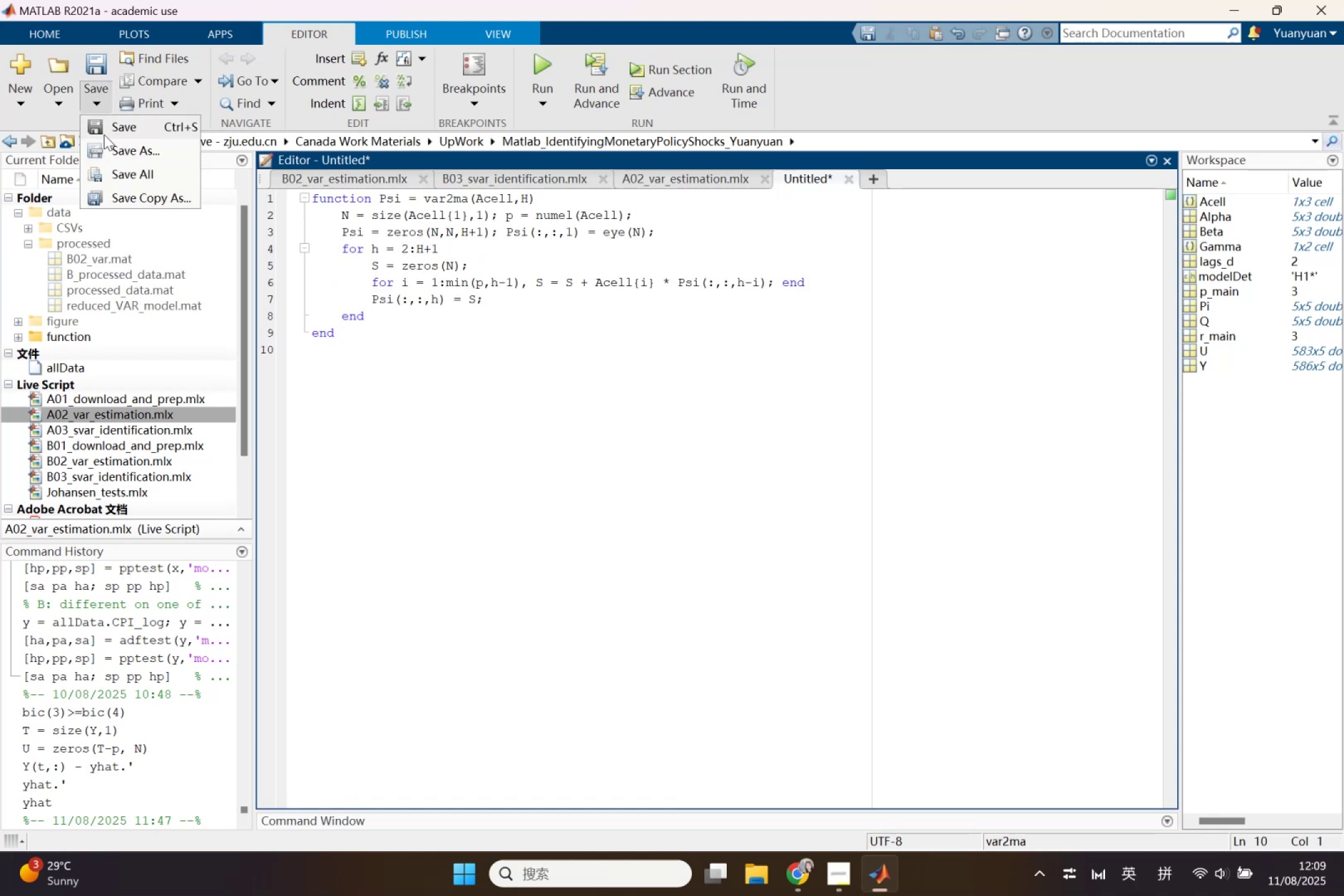 
left_click([104, 134])
 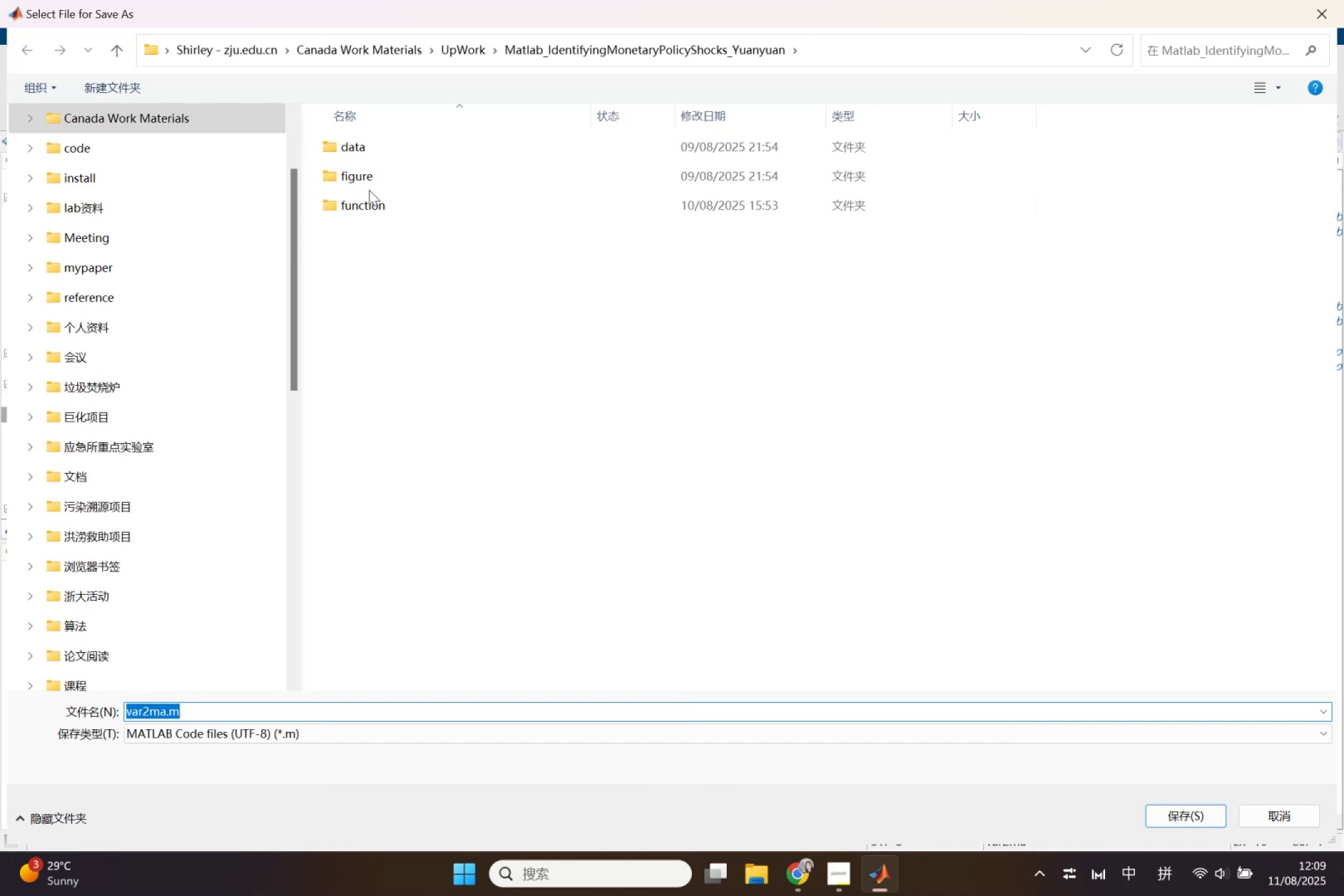 
double_click([366, 214])
 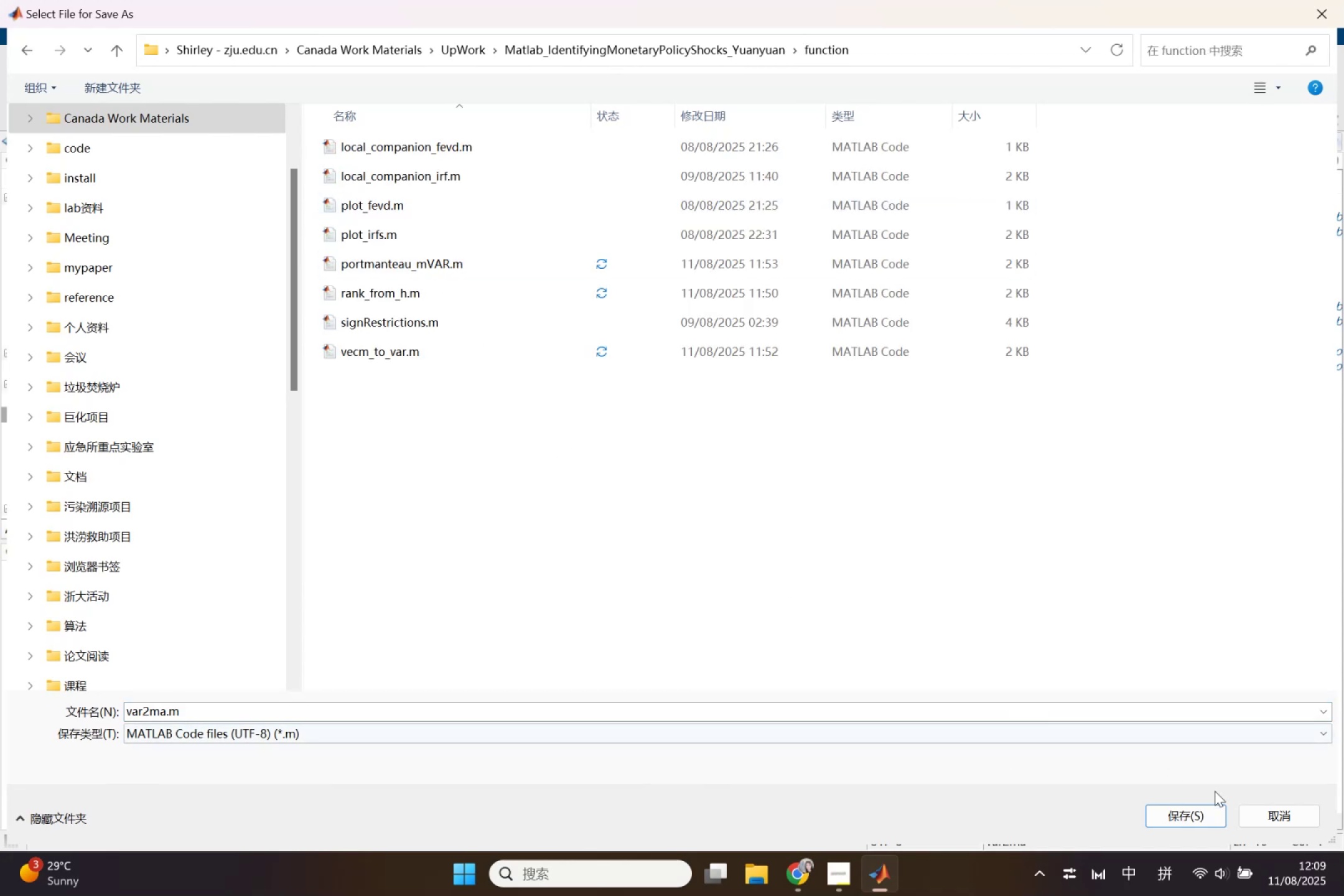 
left_click([1188, 823])
 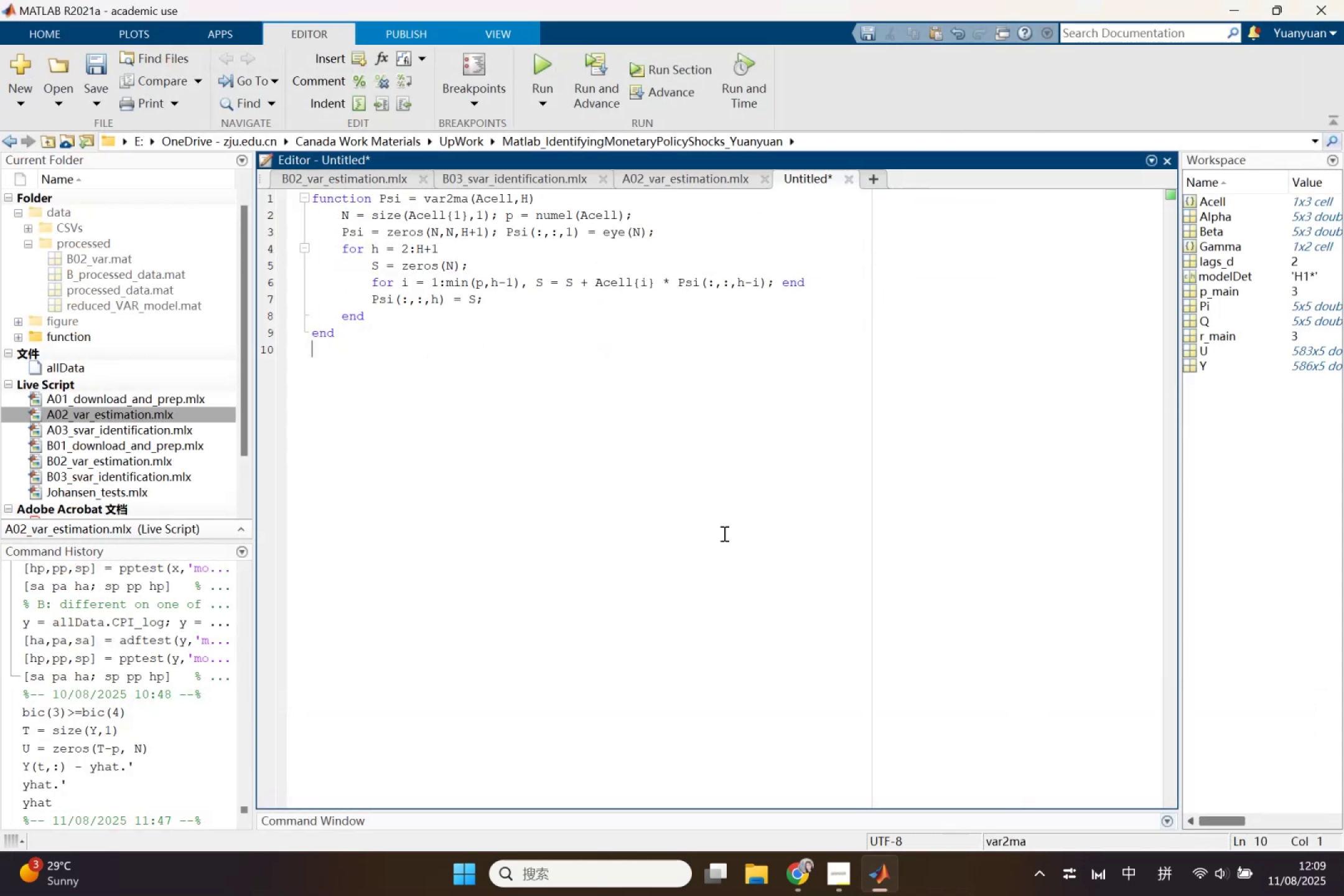 
left_click([723, 533])
 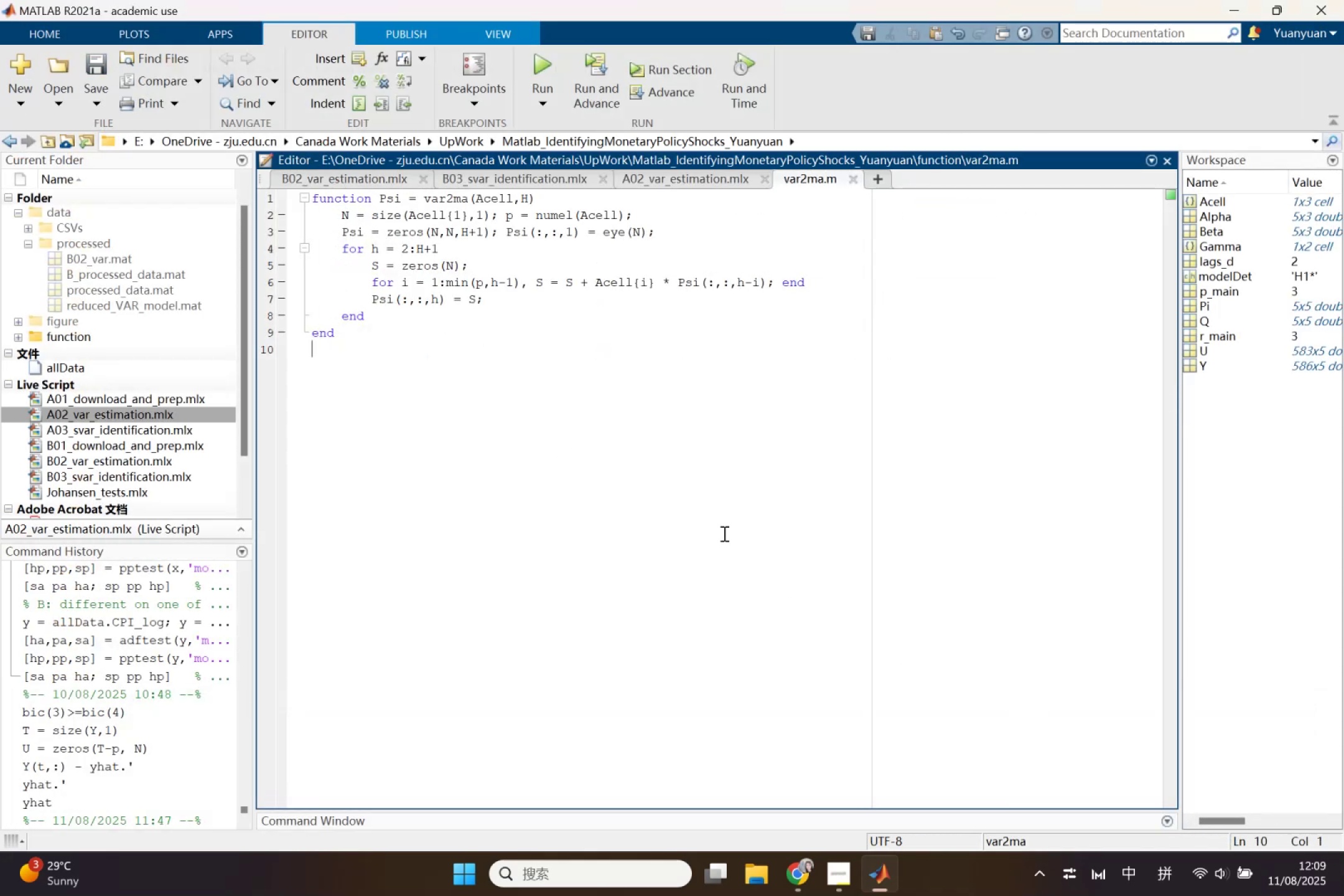 
left_click([479, 179])
 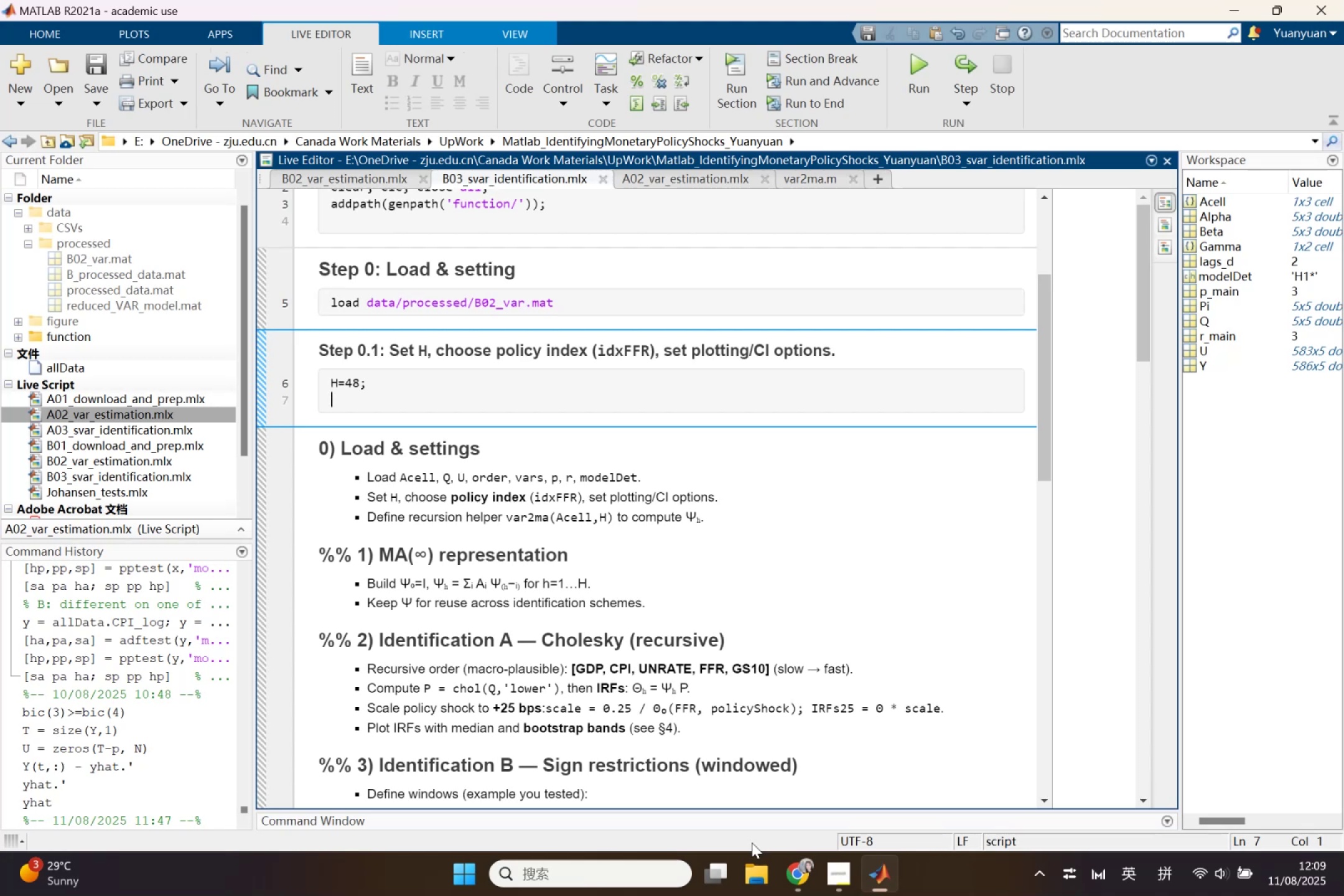 
left_click([803, 884])
 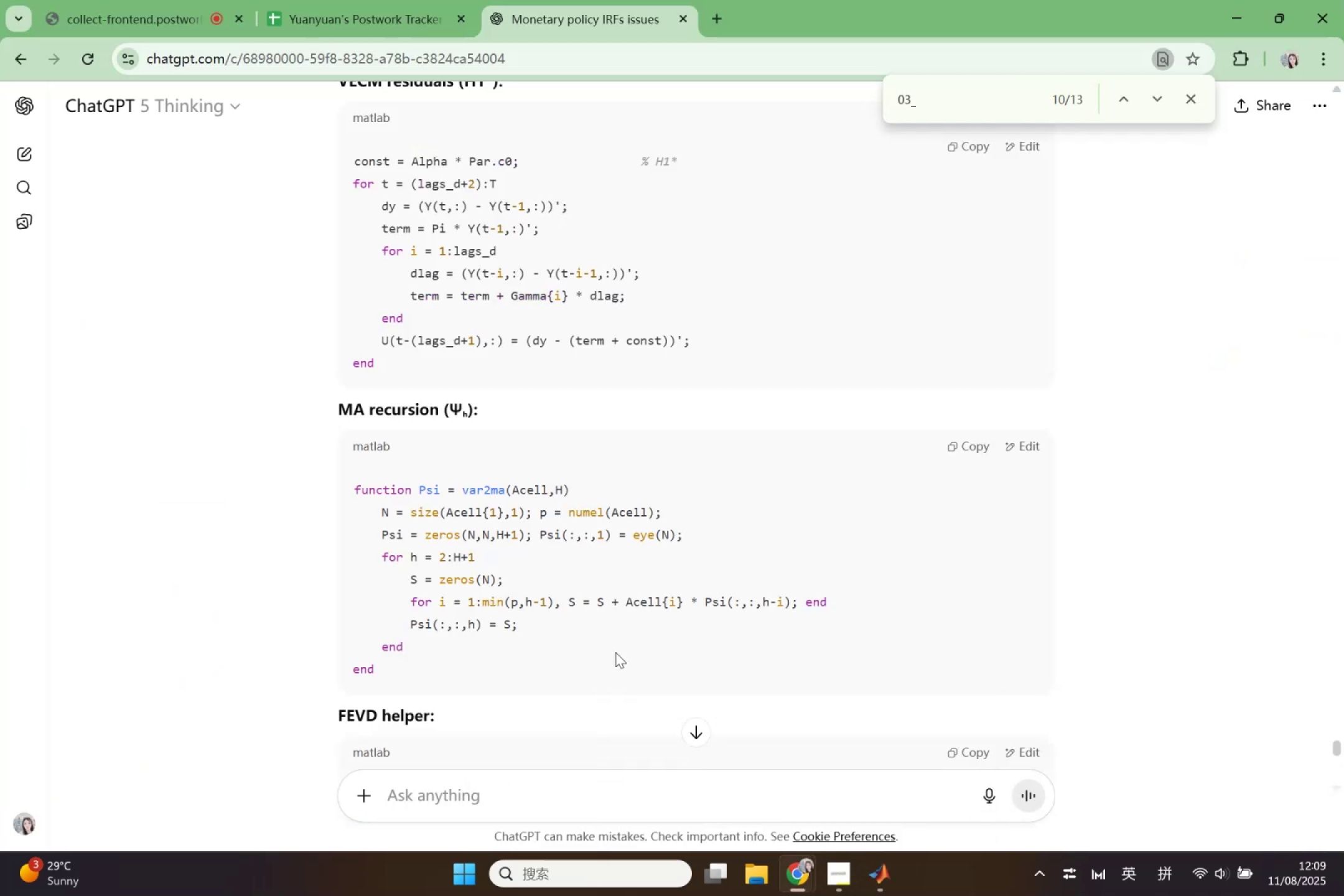 
scroll: coordinate [632, 587], scroll_direction: down, amount: 19.0
 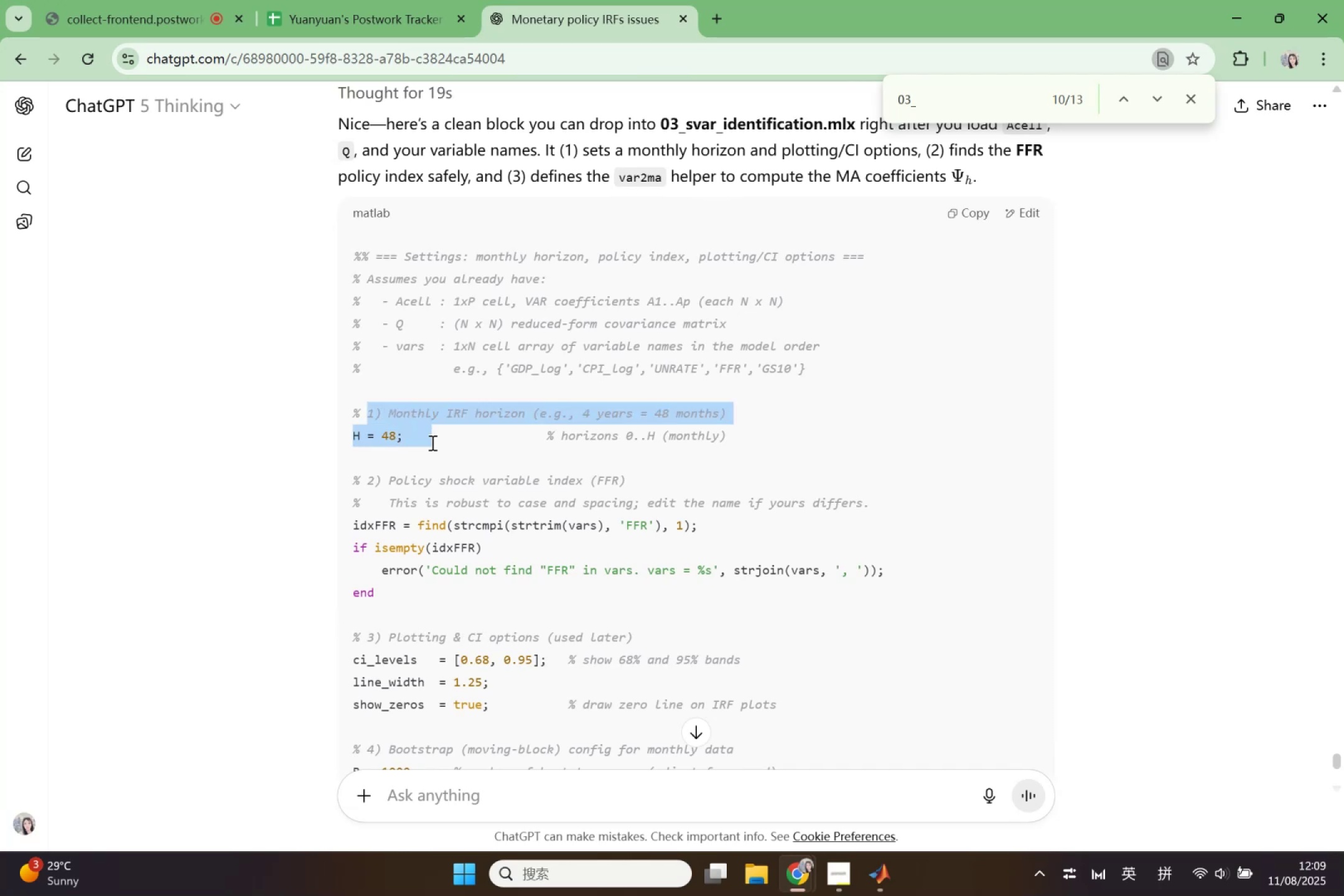 
wait(7.67)
 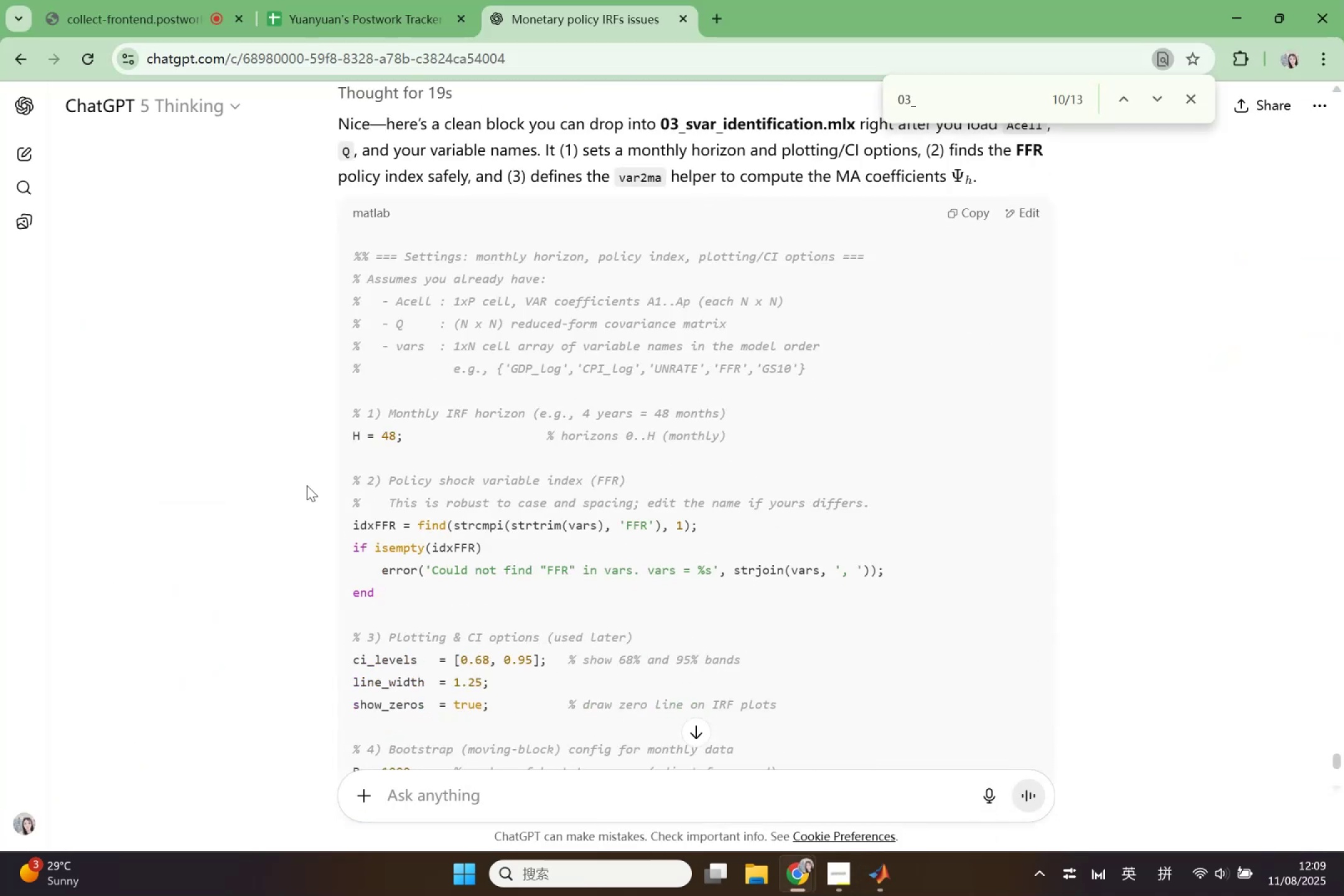 
key(Control+ControlLeft)
 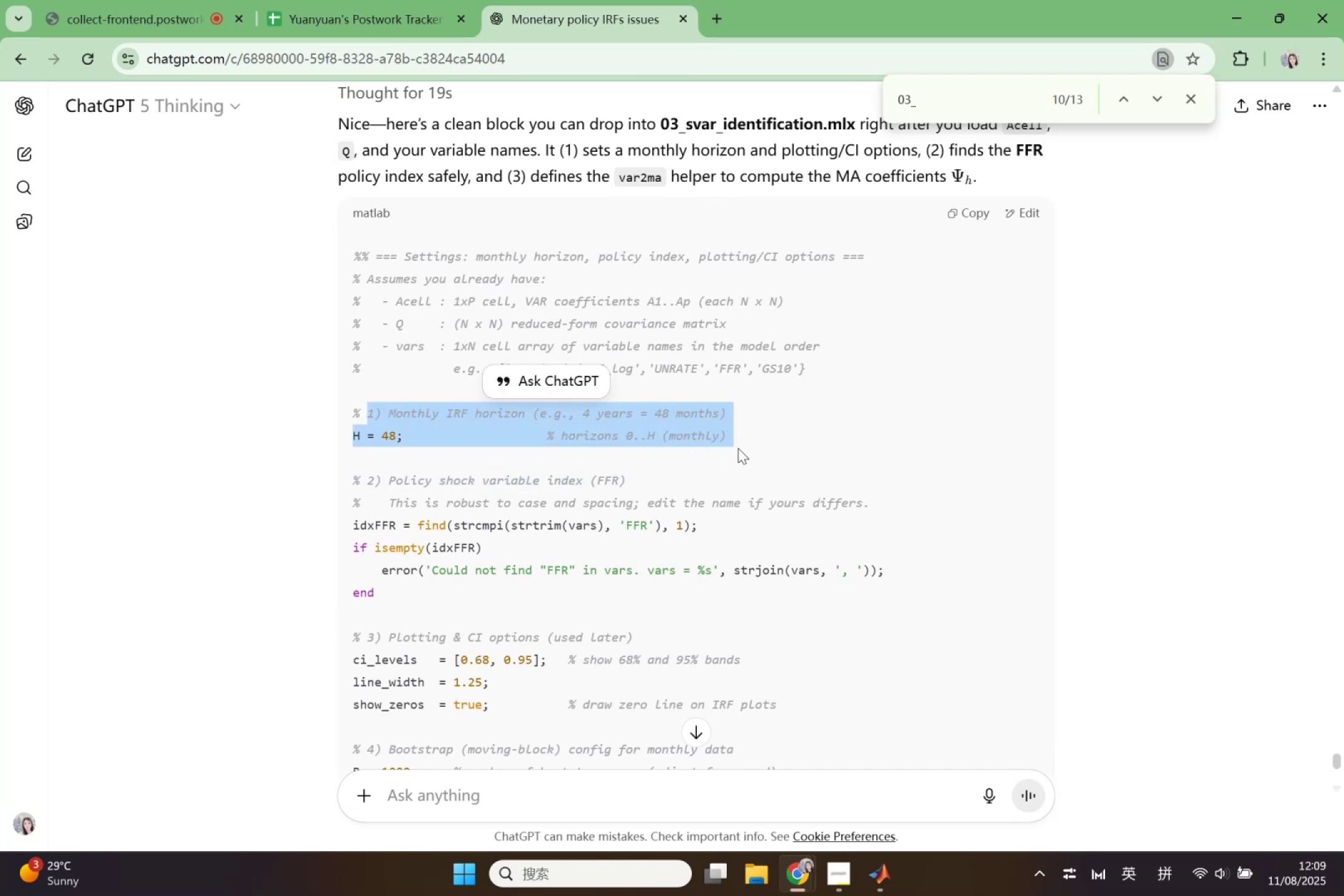 
key(Control+C)
 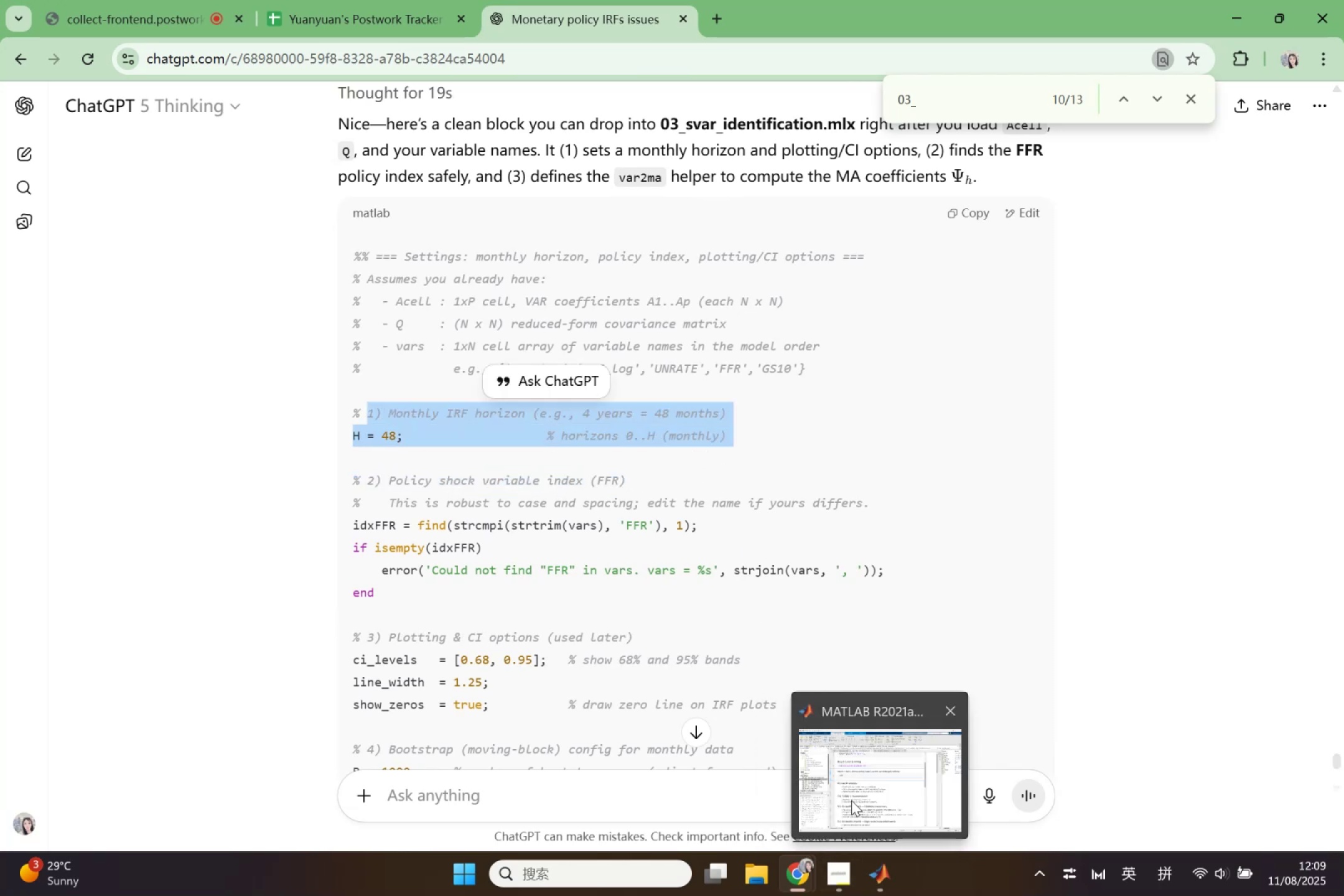 
left_click([851, 800])
 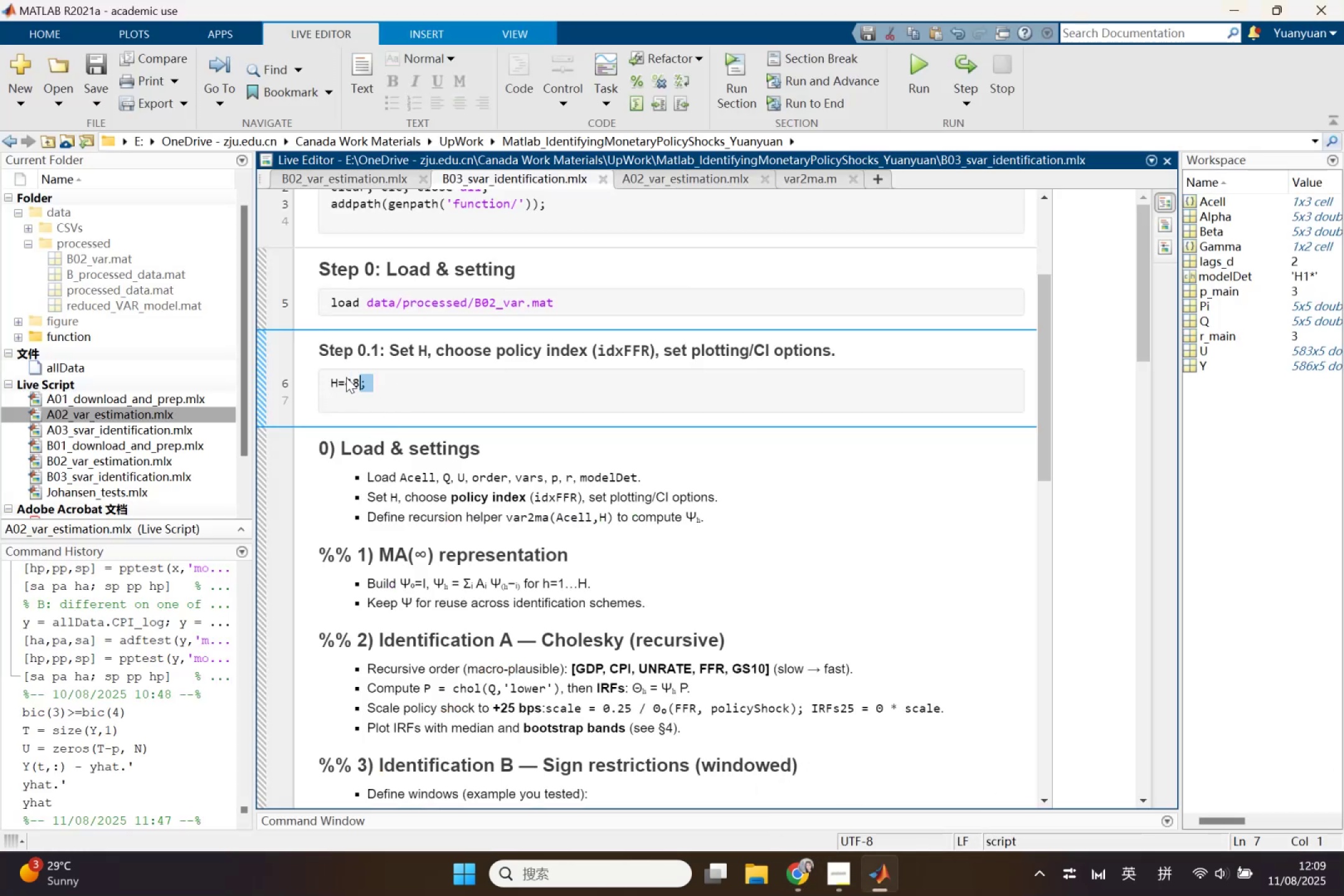 
key(Control+ControlLeft)
 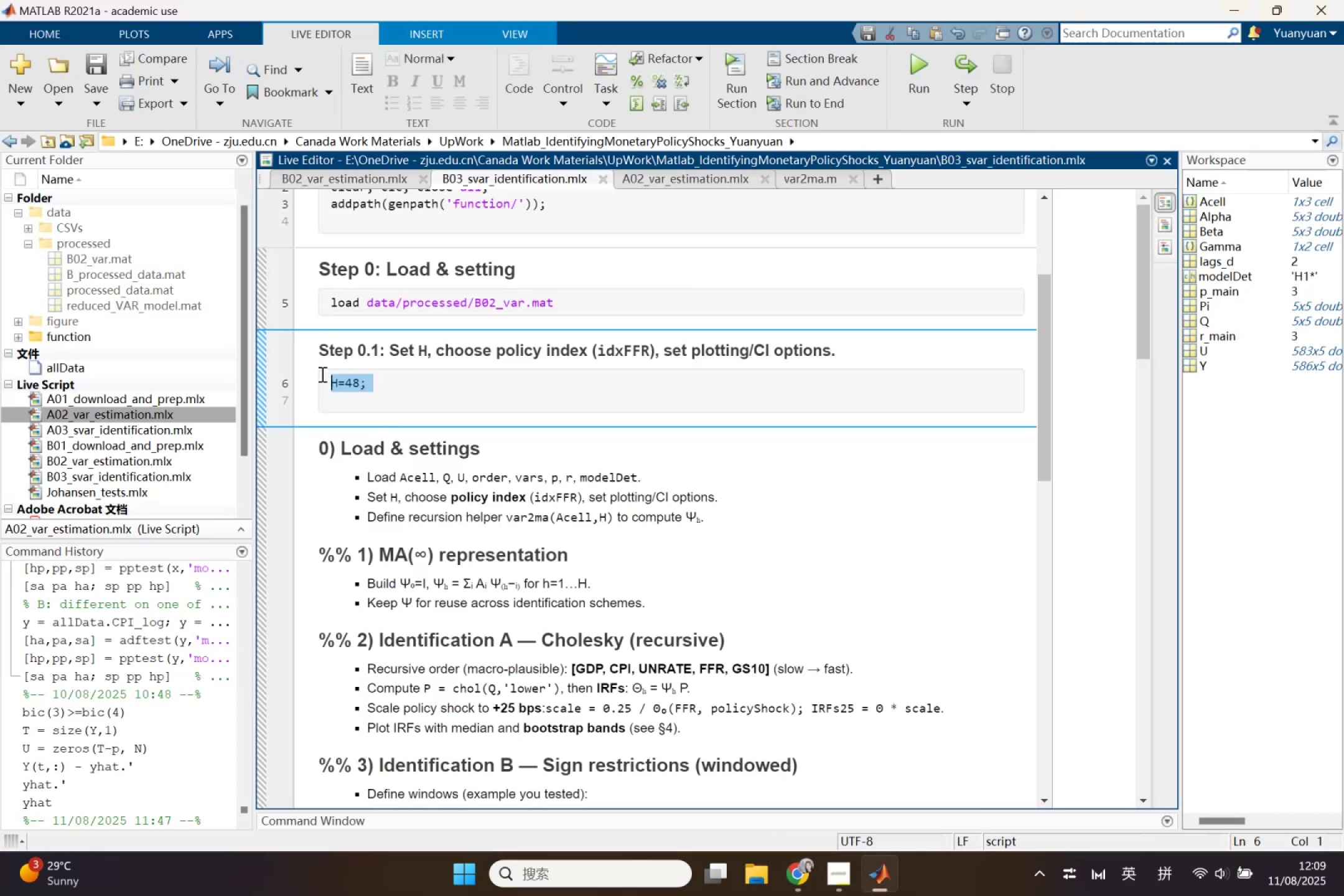 
key(Control+V)
 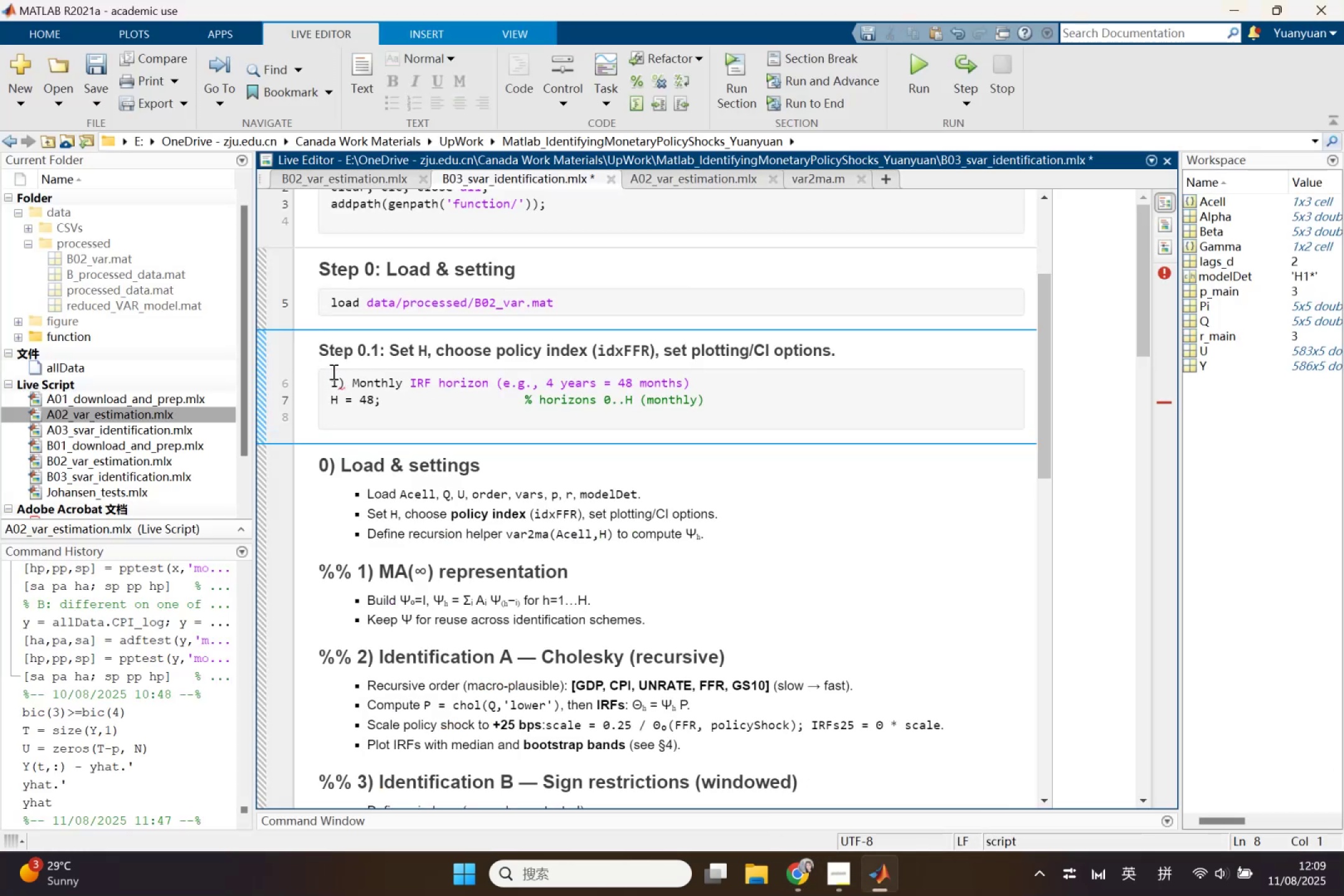 
left_click([327, 373])
 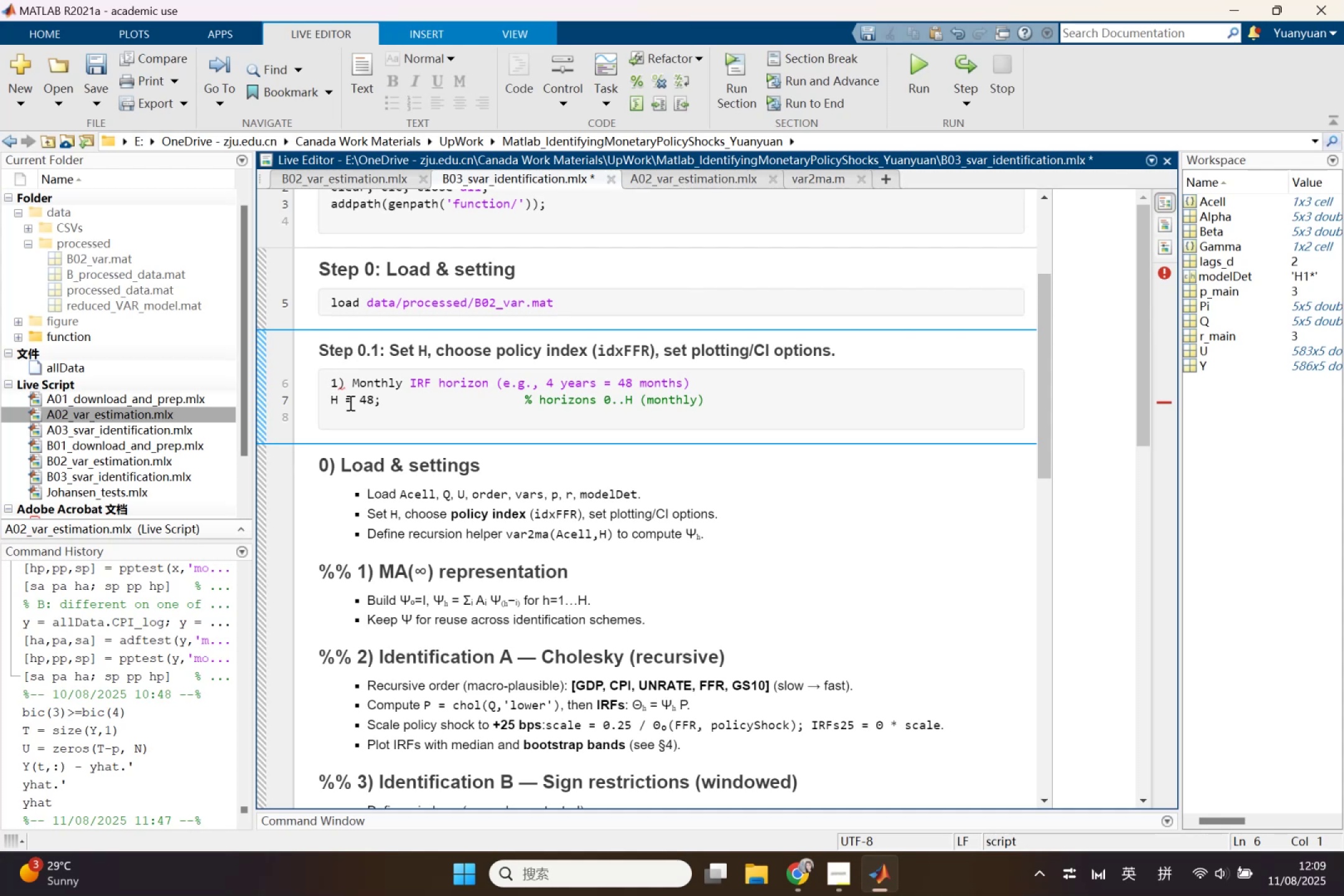 
key(Shift+5)
 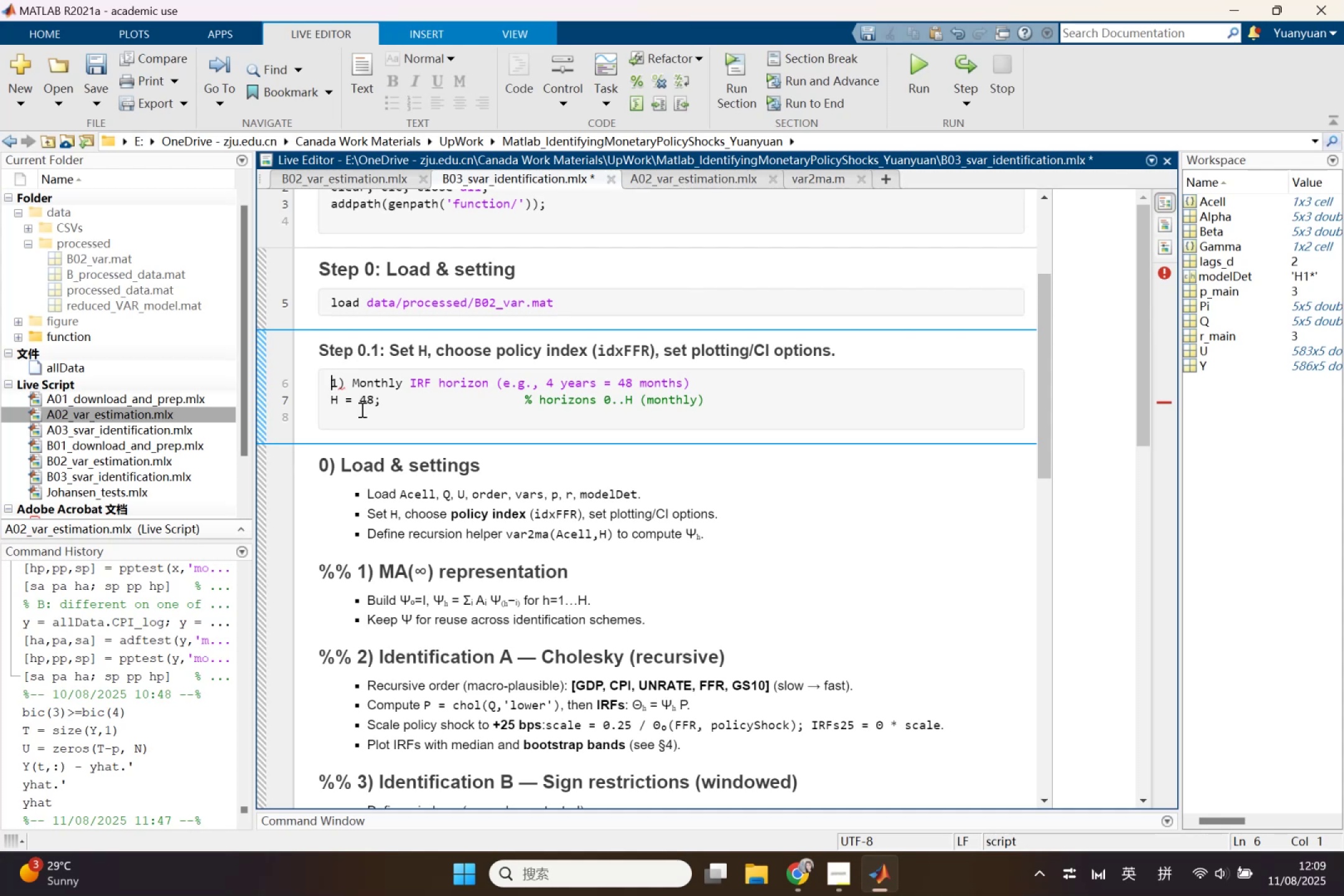 
key(Space)
 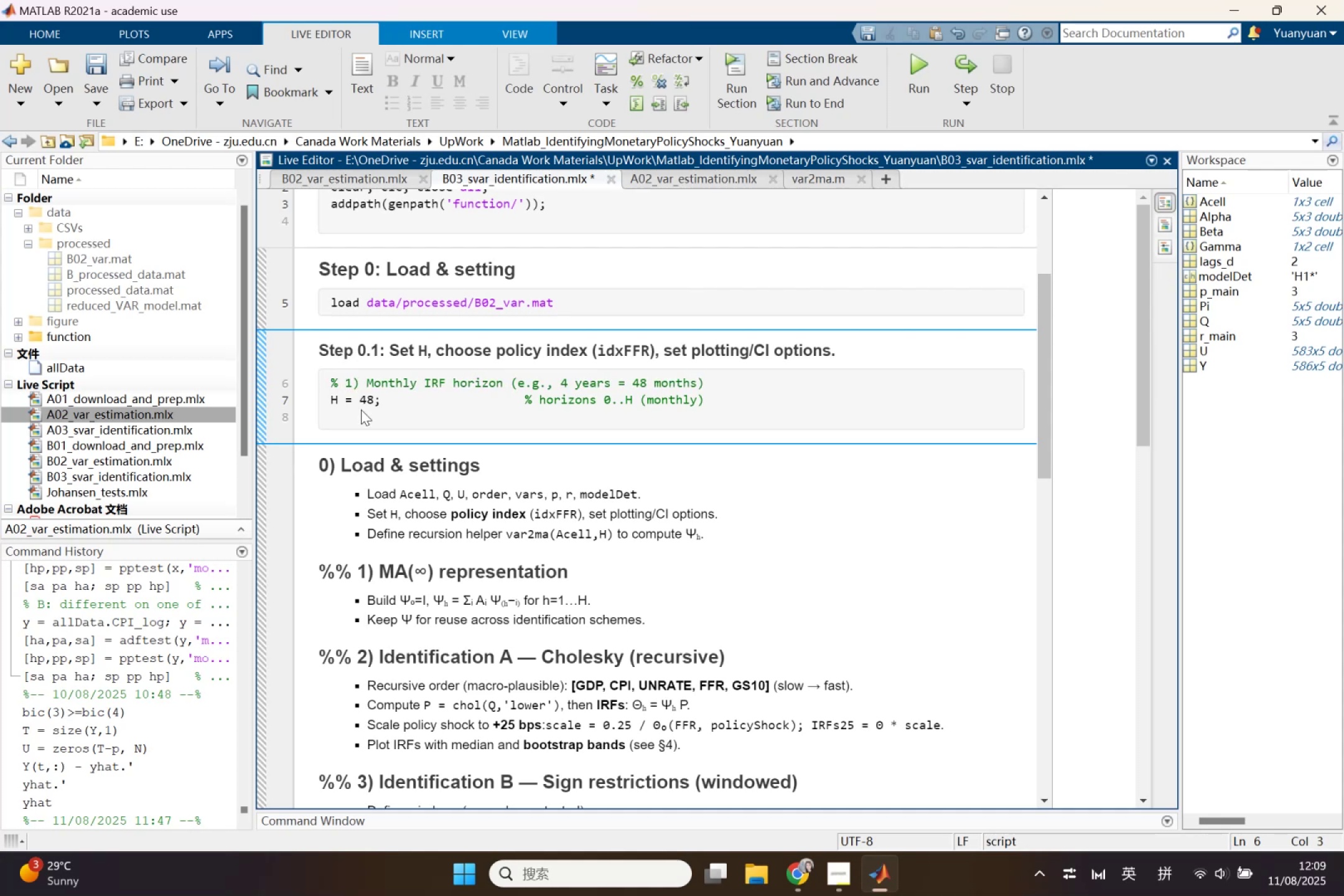 
left_click([324, 423])
 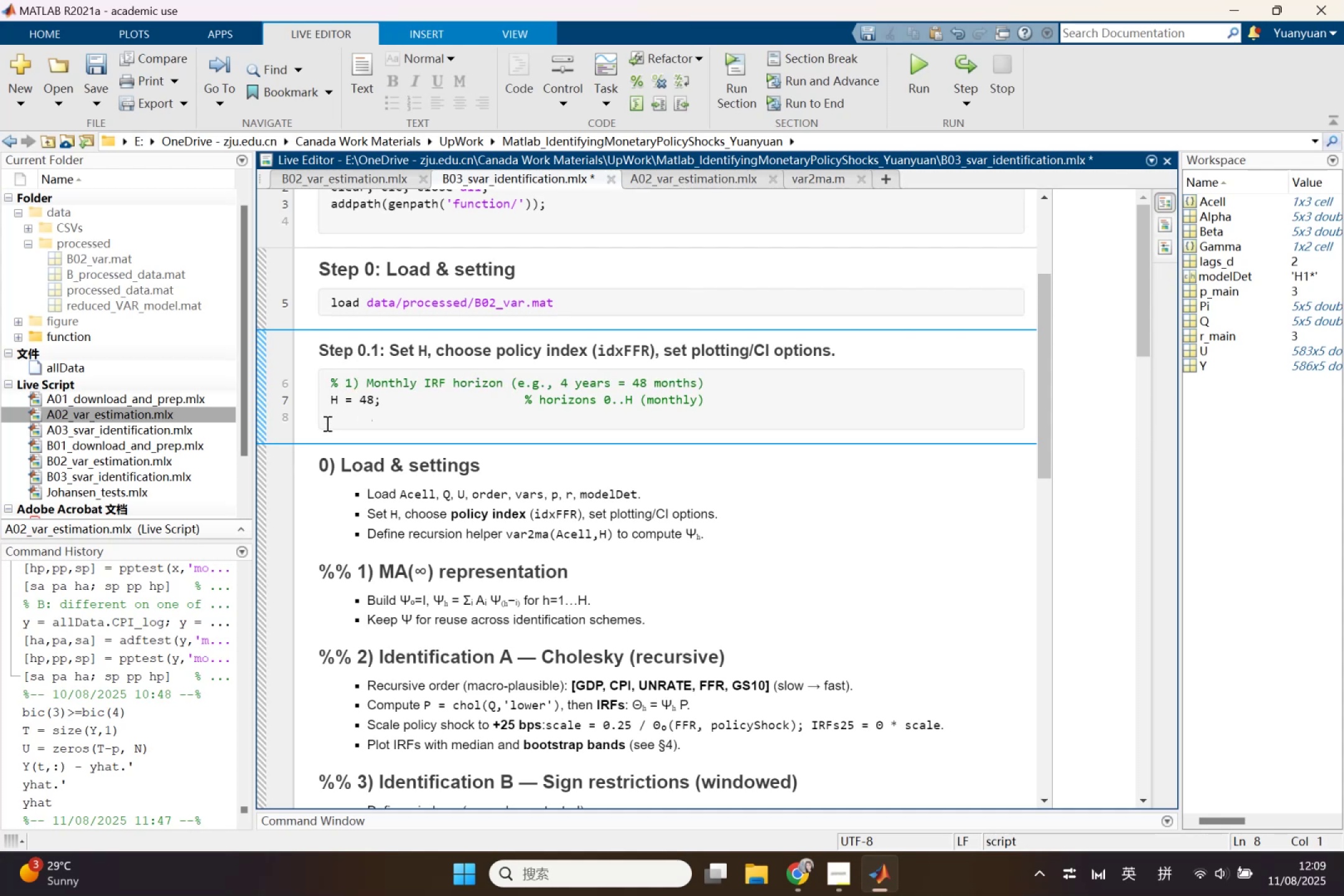 
key(Enter)
 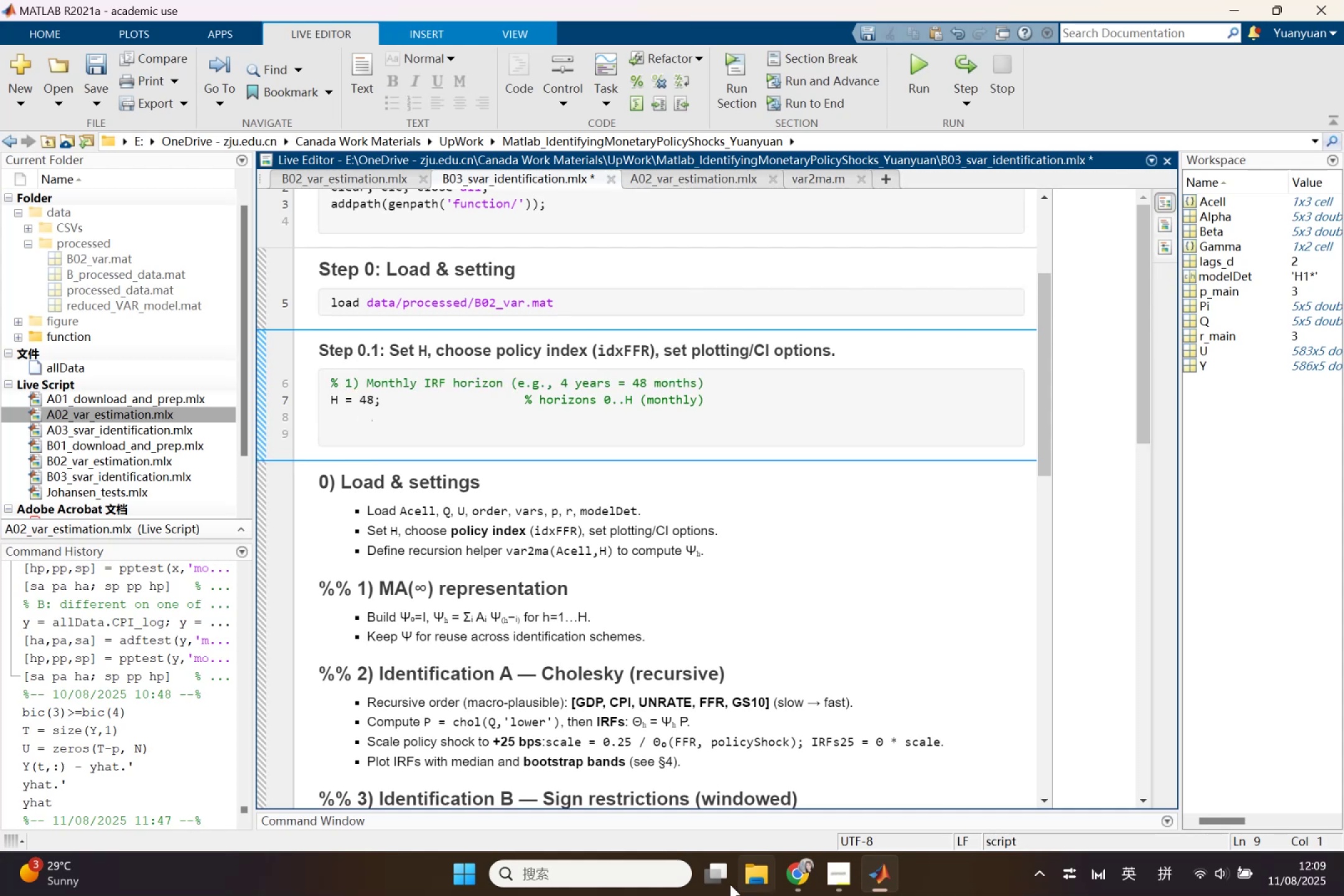 
left_click([804, 870])
 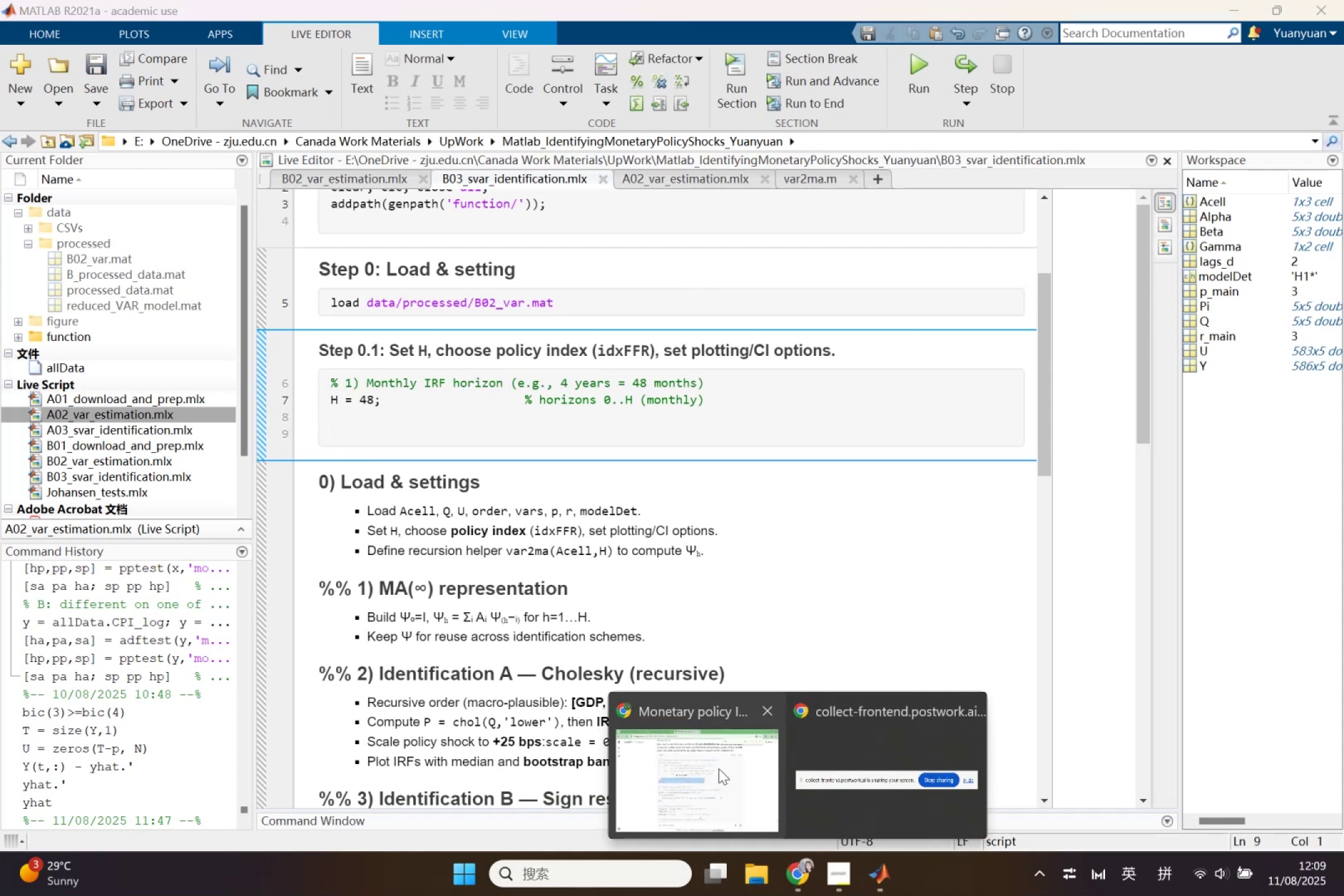 
left_click([720, 769])
 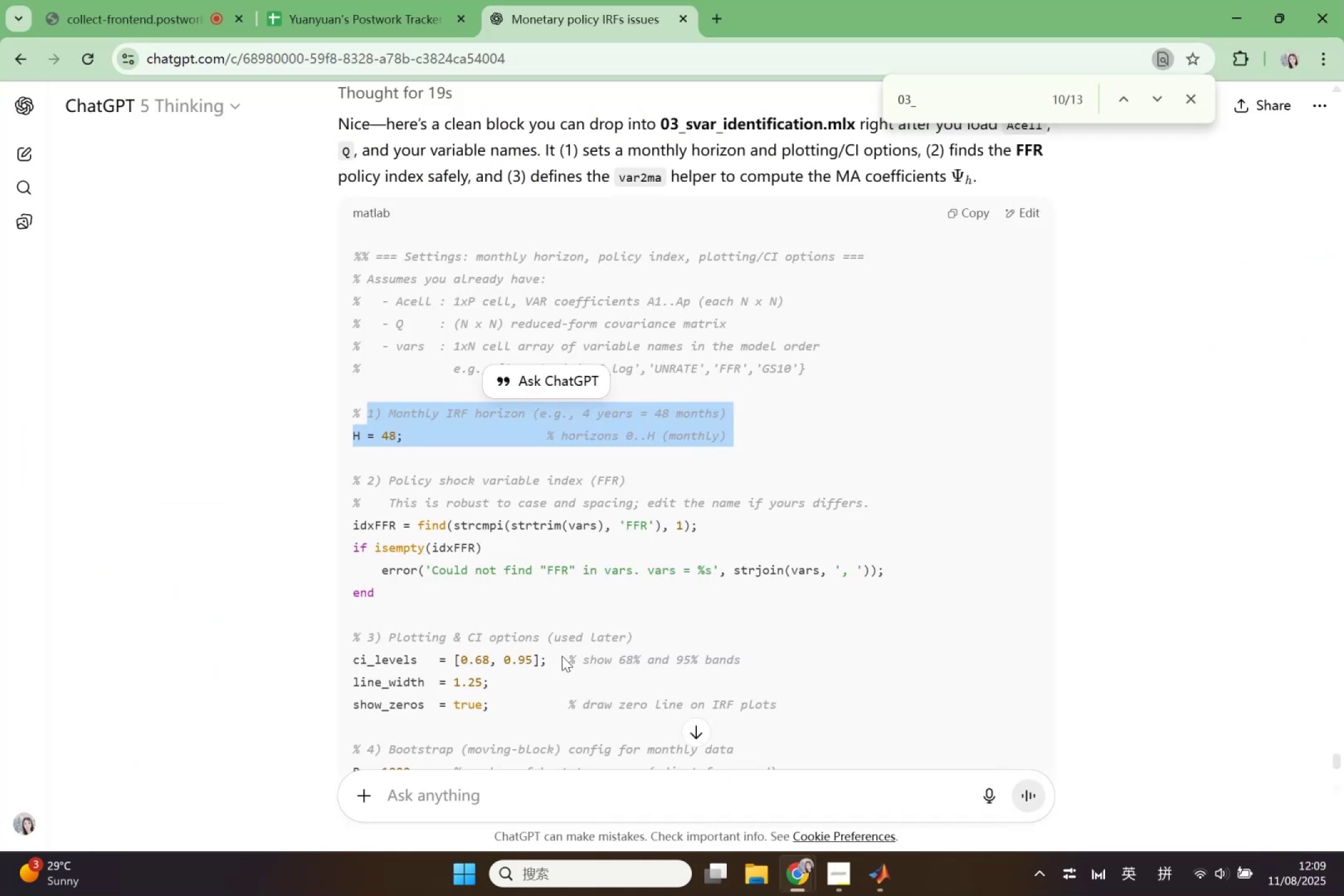 
left_click([539, 600])
 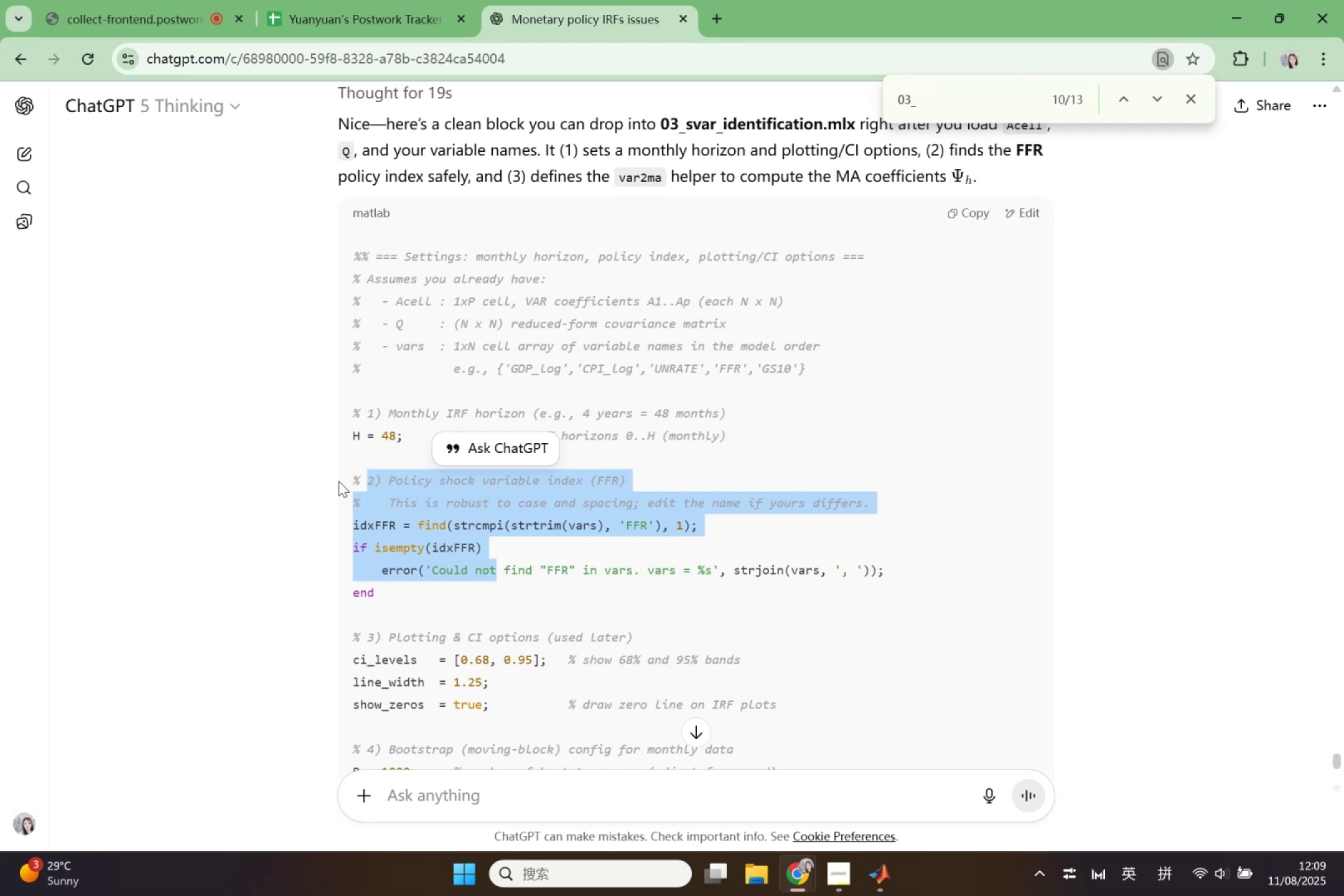 
left_click([363, 477])
 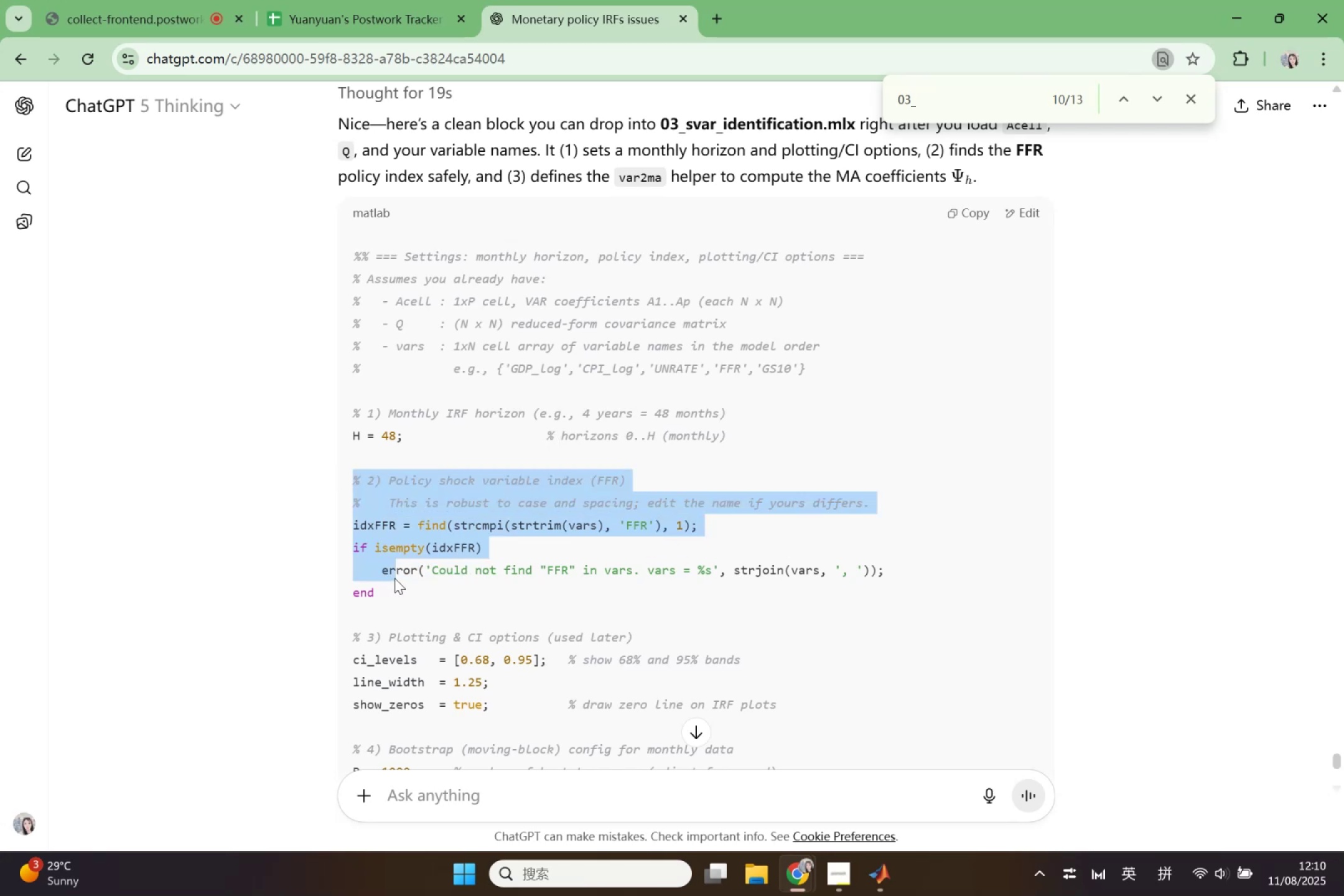 
key(Control+C)
 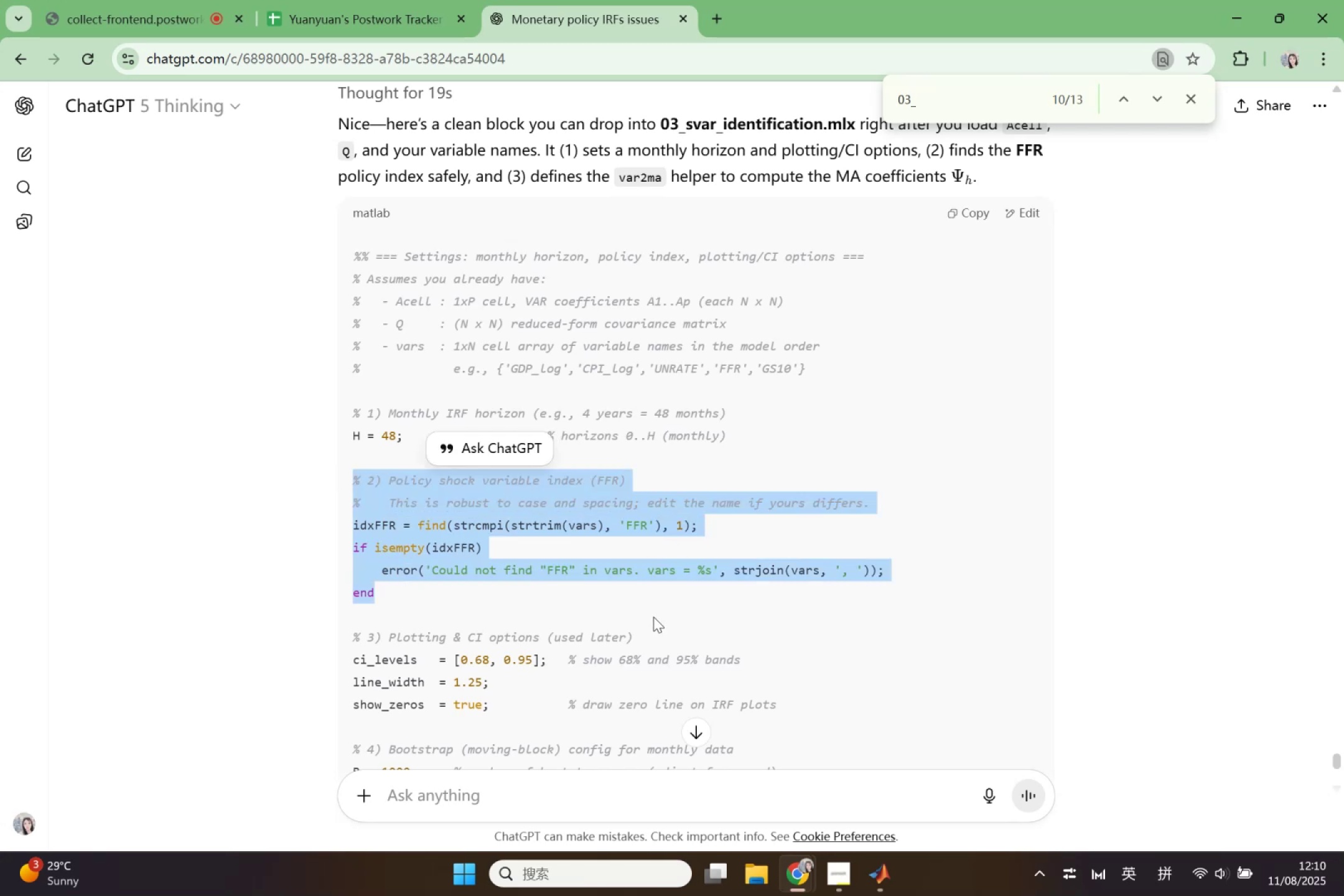 
scroll: coordinate [470, 604], scroll_direction: down, amount: 3.0
 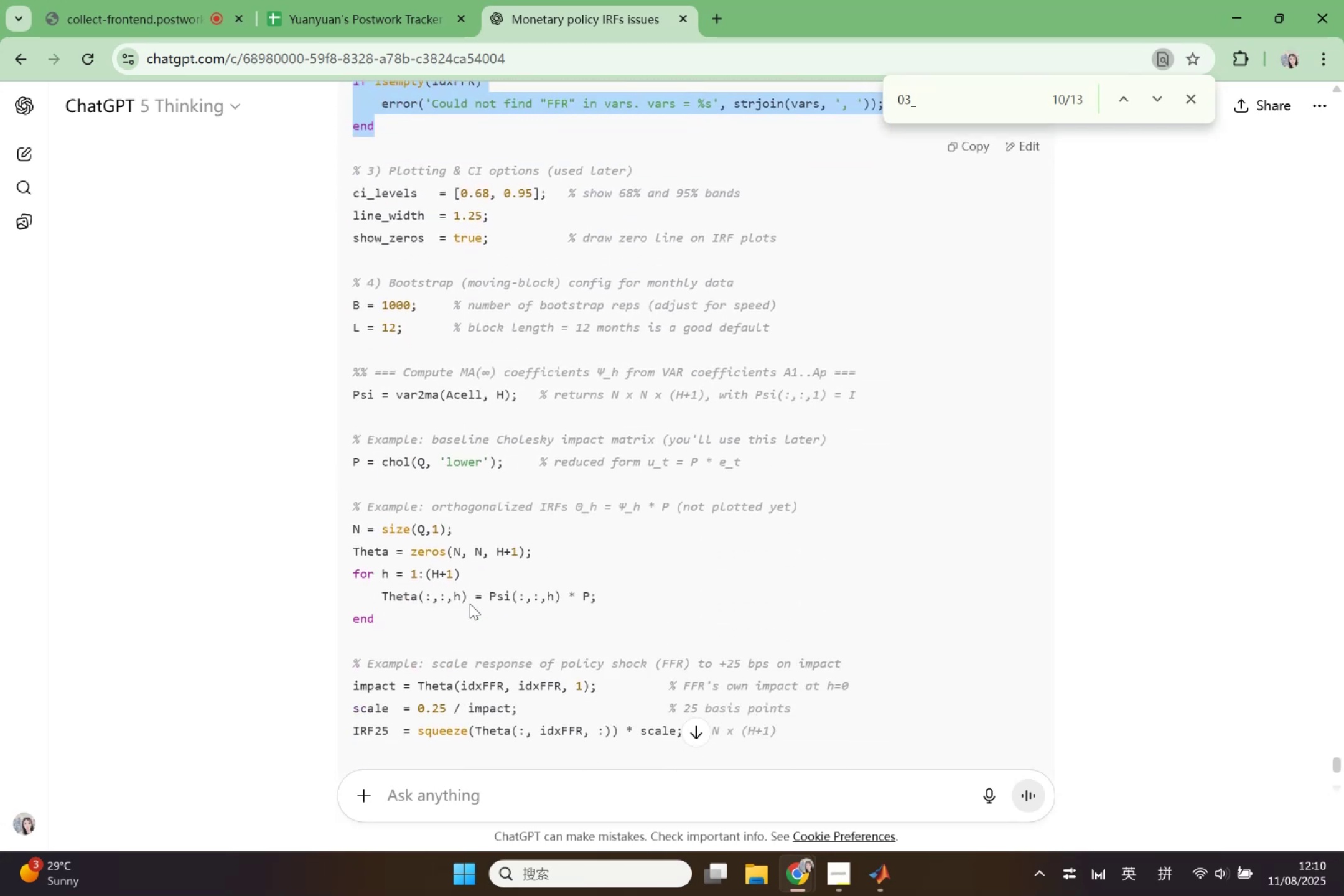 
scroll: coordinate [470, 604], scroll_direction: up, amount: 2.0
 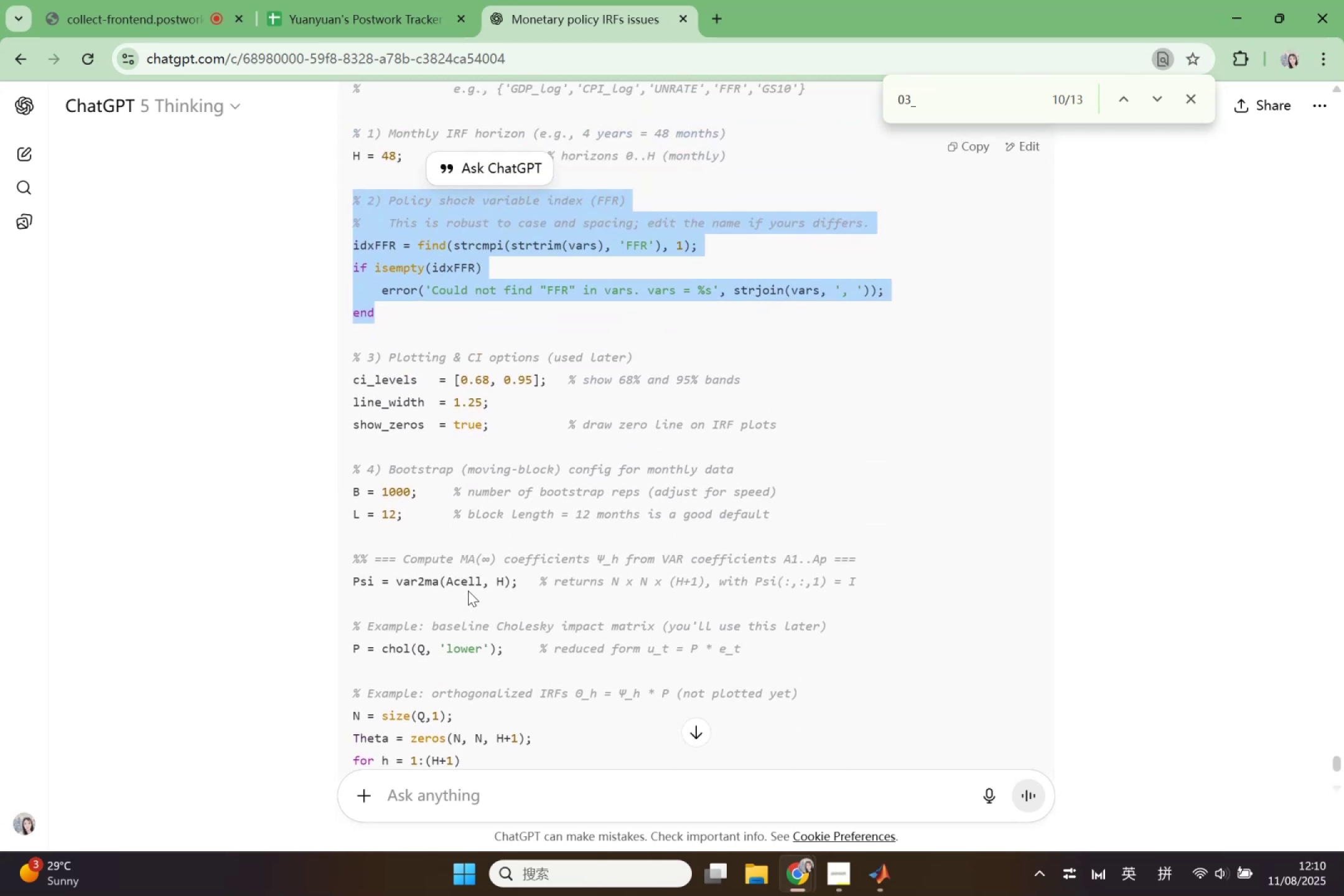 
left_click([458, 515])
 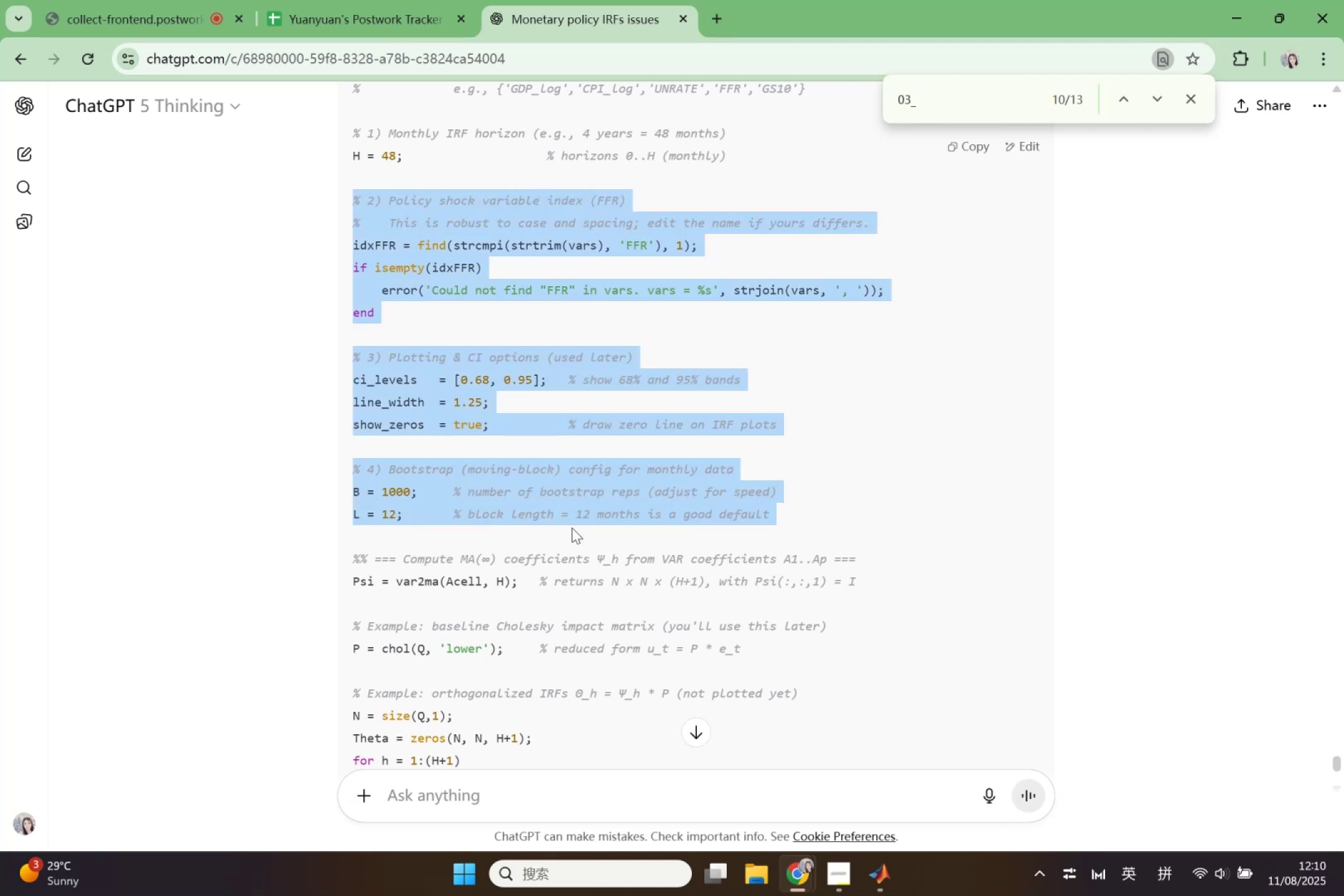 
key(Control+ControlLeft)
 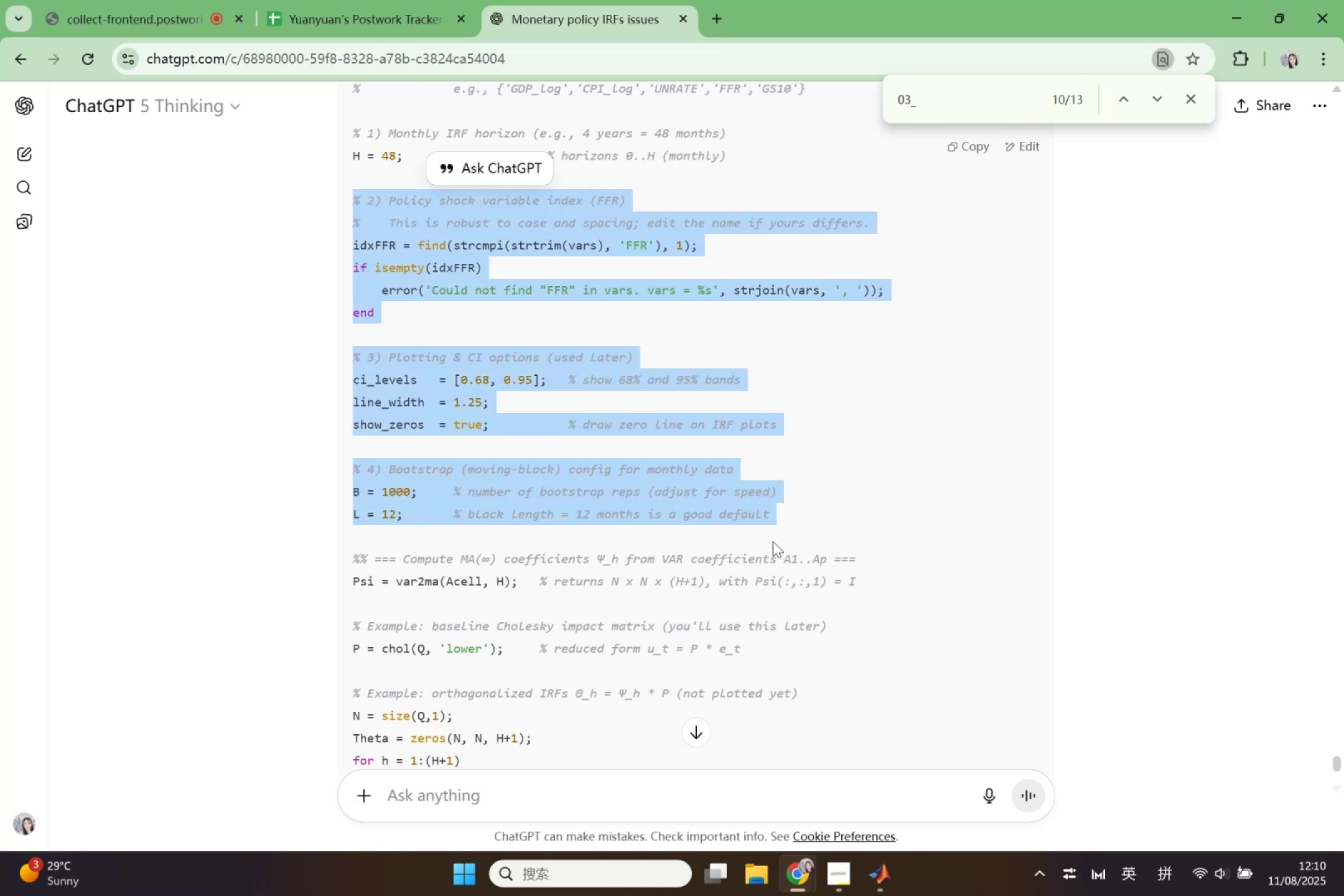 
key(Control+C)
 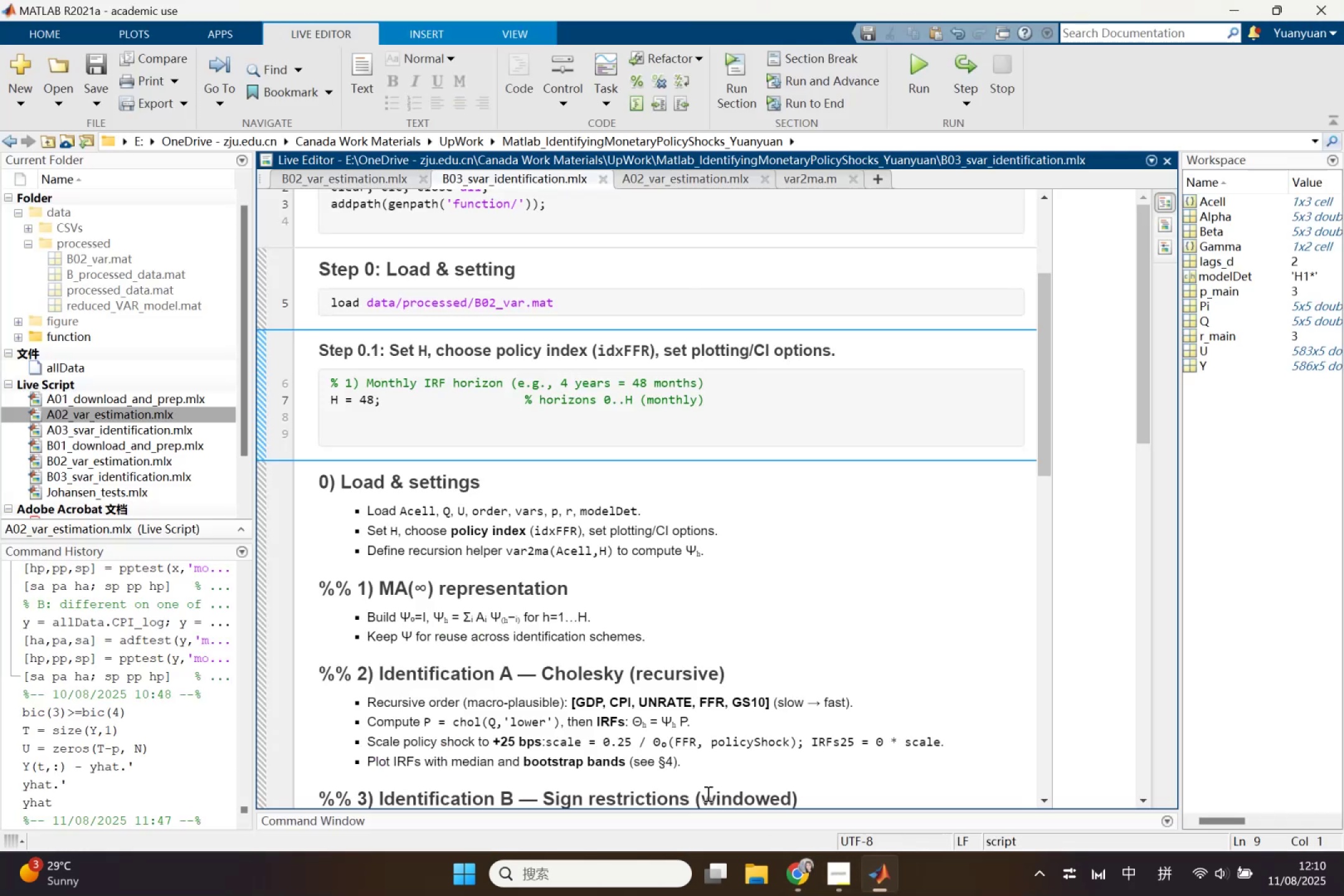 
key(Control+V)
 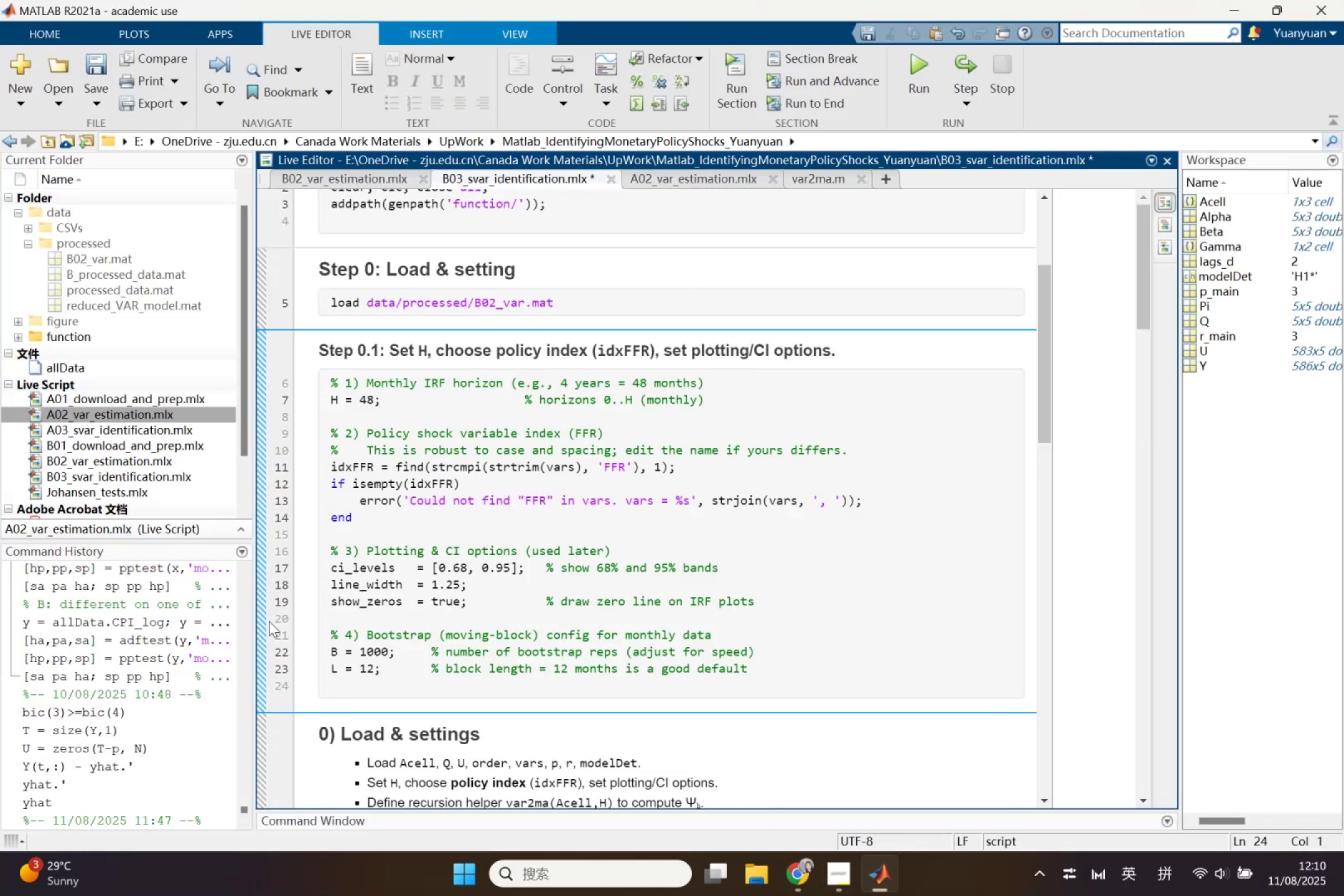 
wait(10.83)
 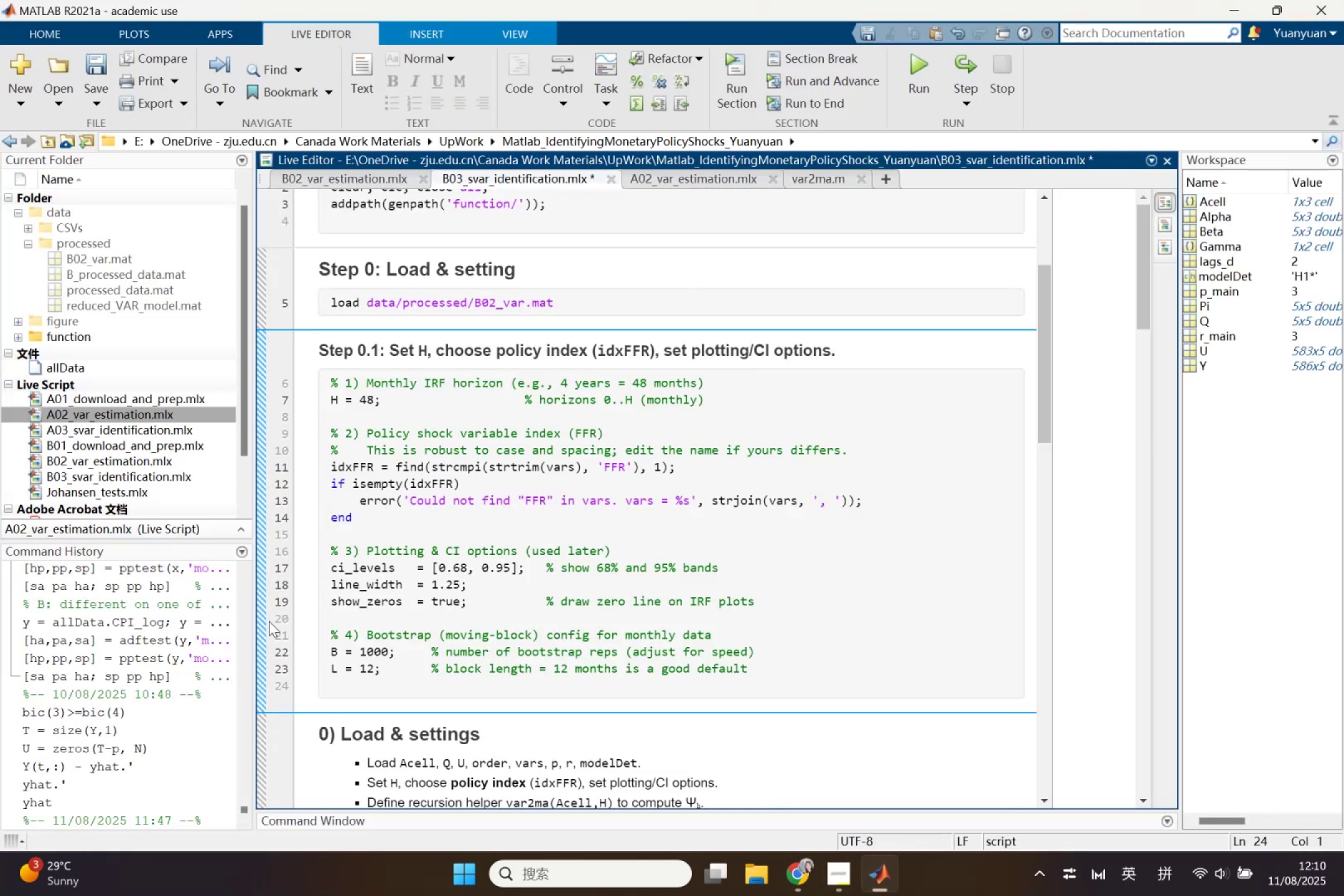 
left_click([262, 653])
 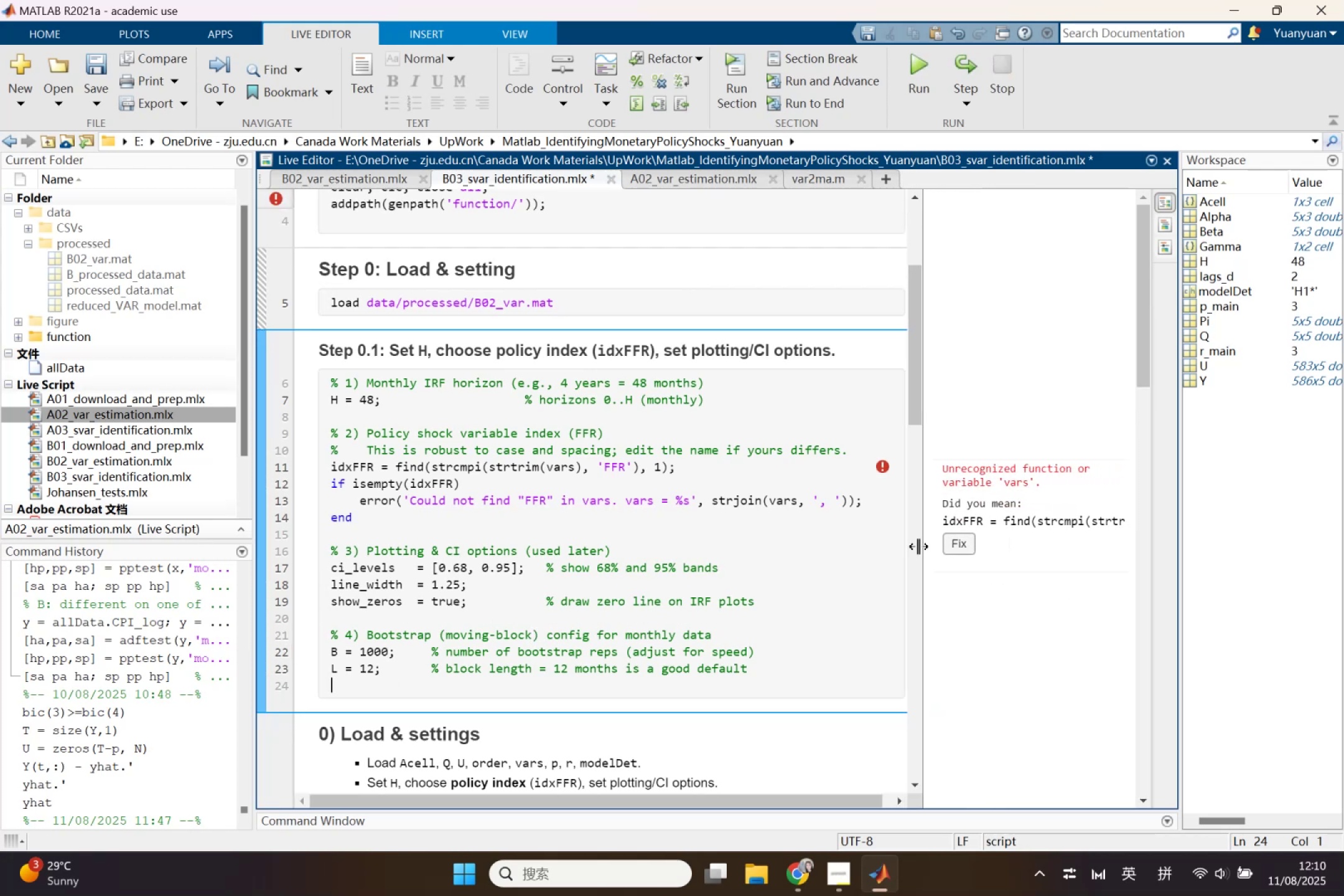 
wait(6.81)
 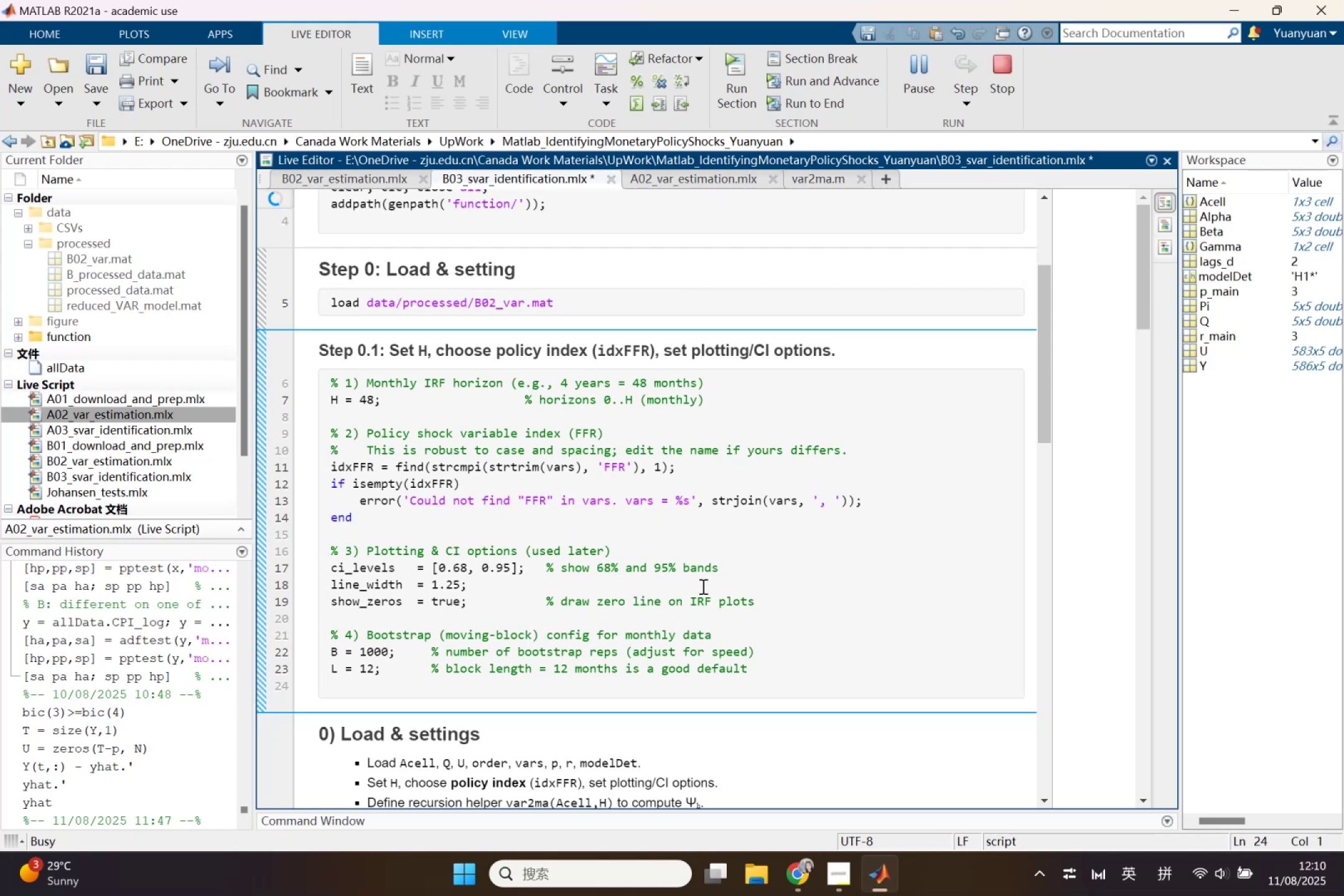 
mouse_move([793, 543])
 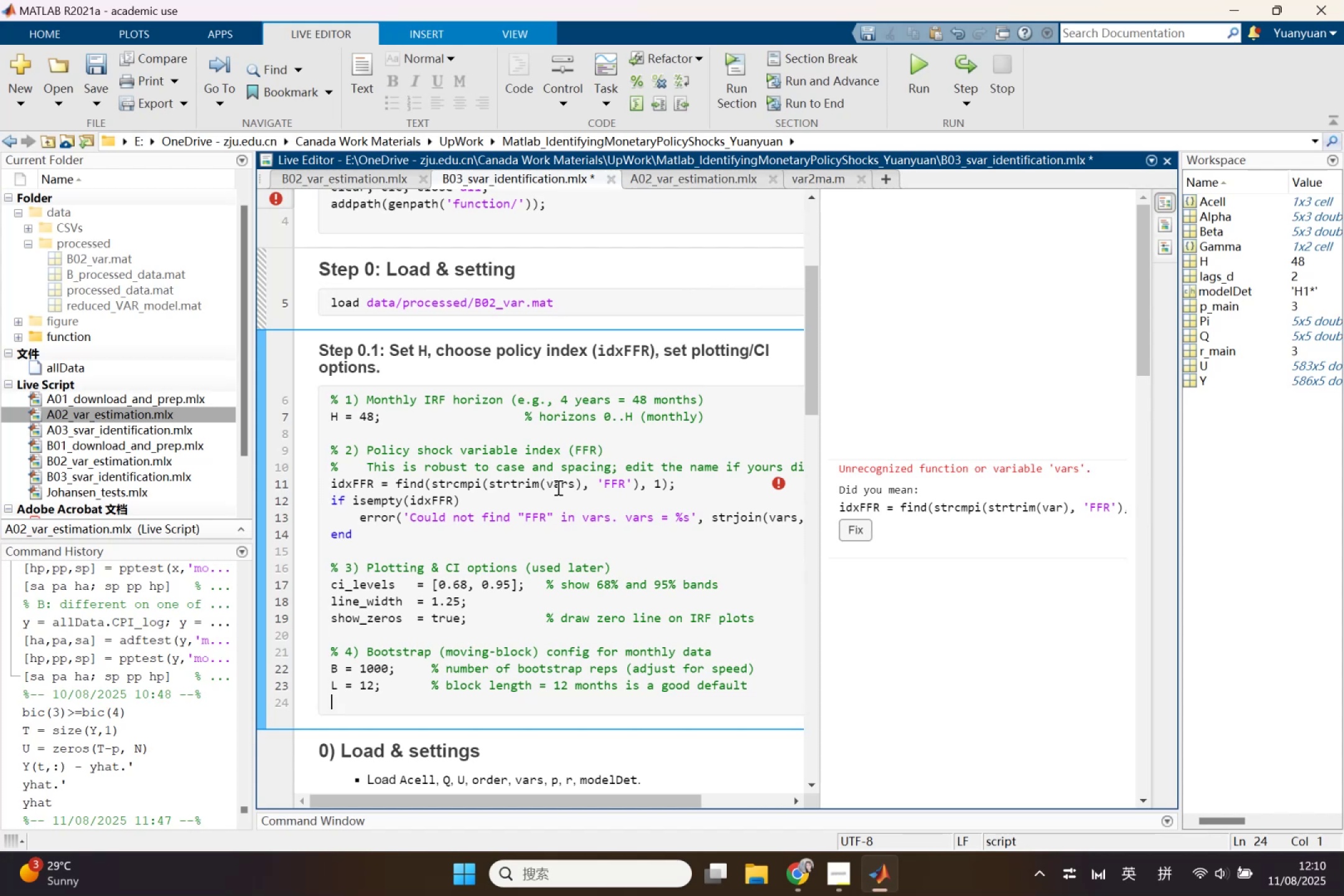 
left_click([557, 487])
 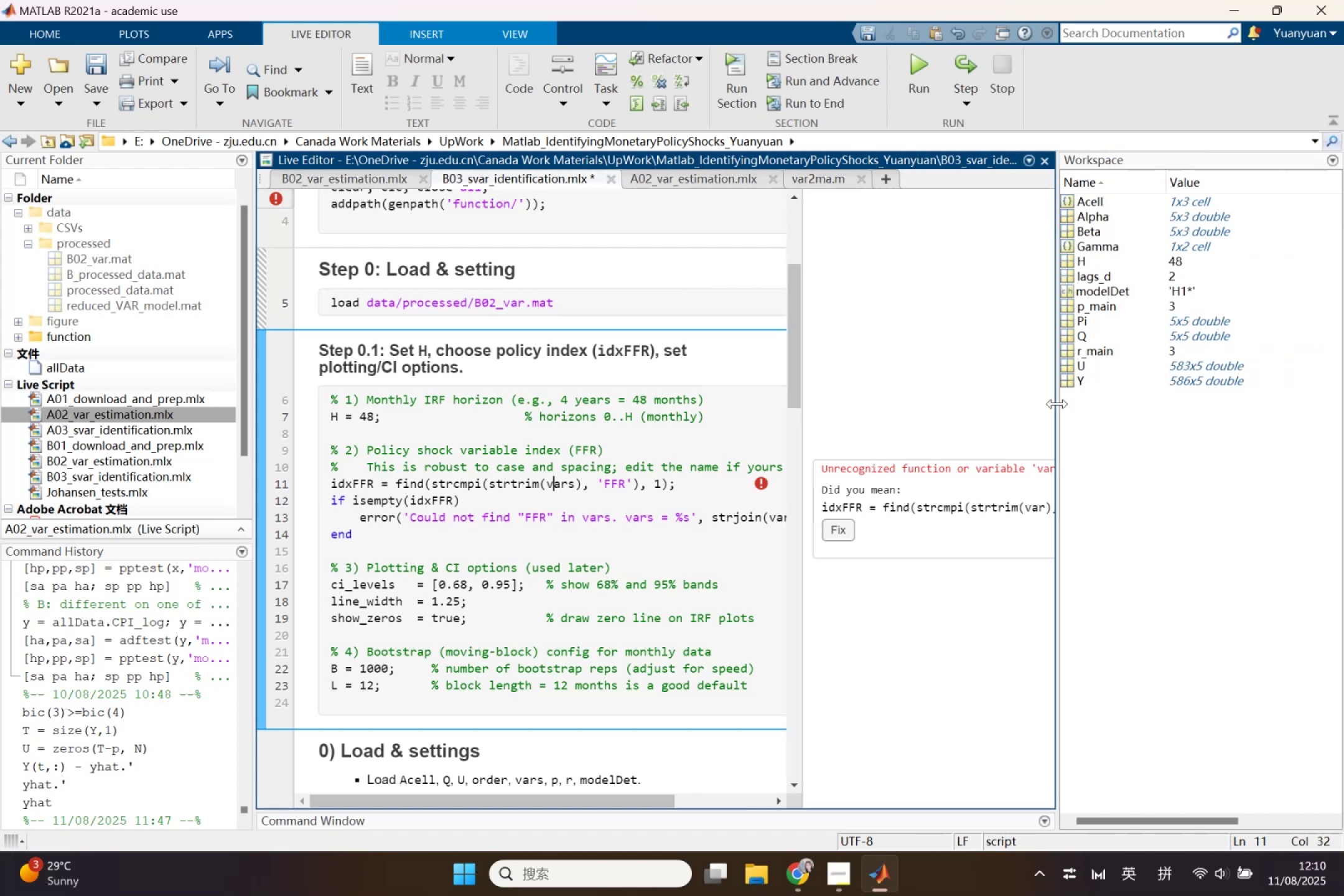 
wait(10.17)
 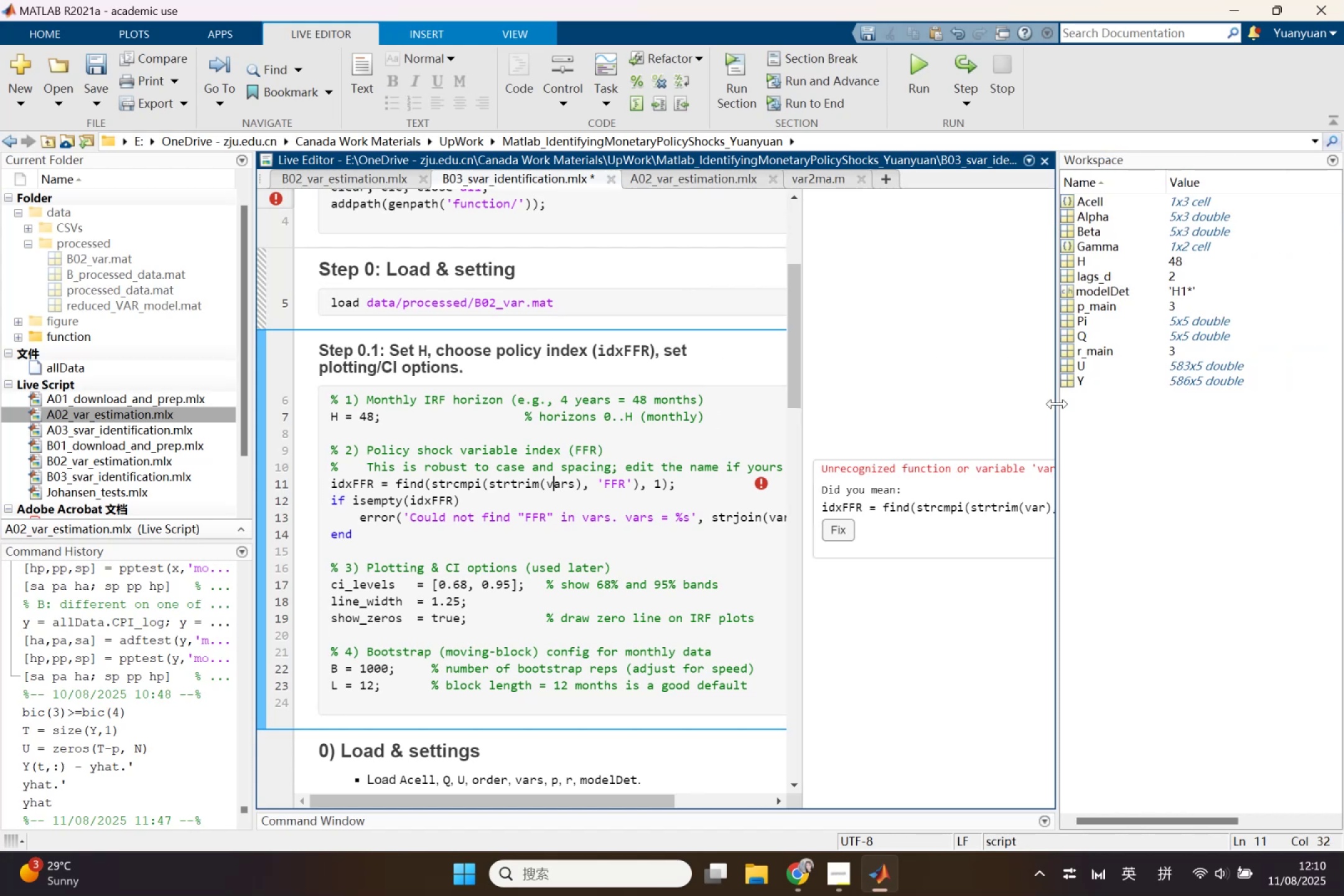 
left_click([866, 869])
 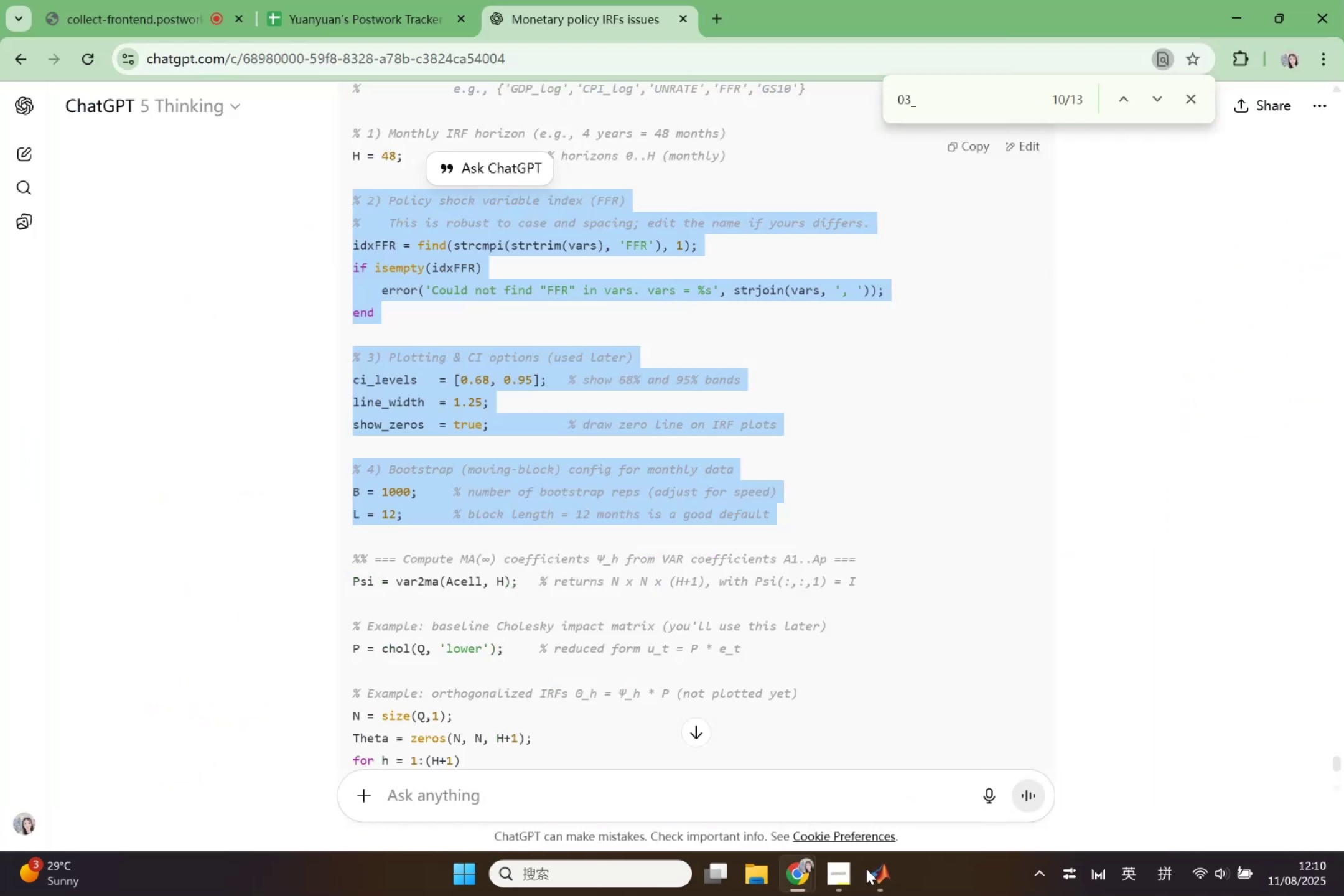 
scroll: coordinate [822, 632], scroll_direction: up, amount: 3.0
 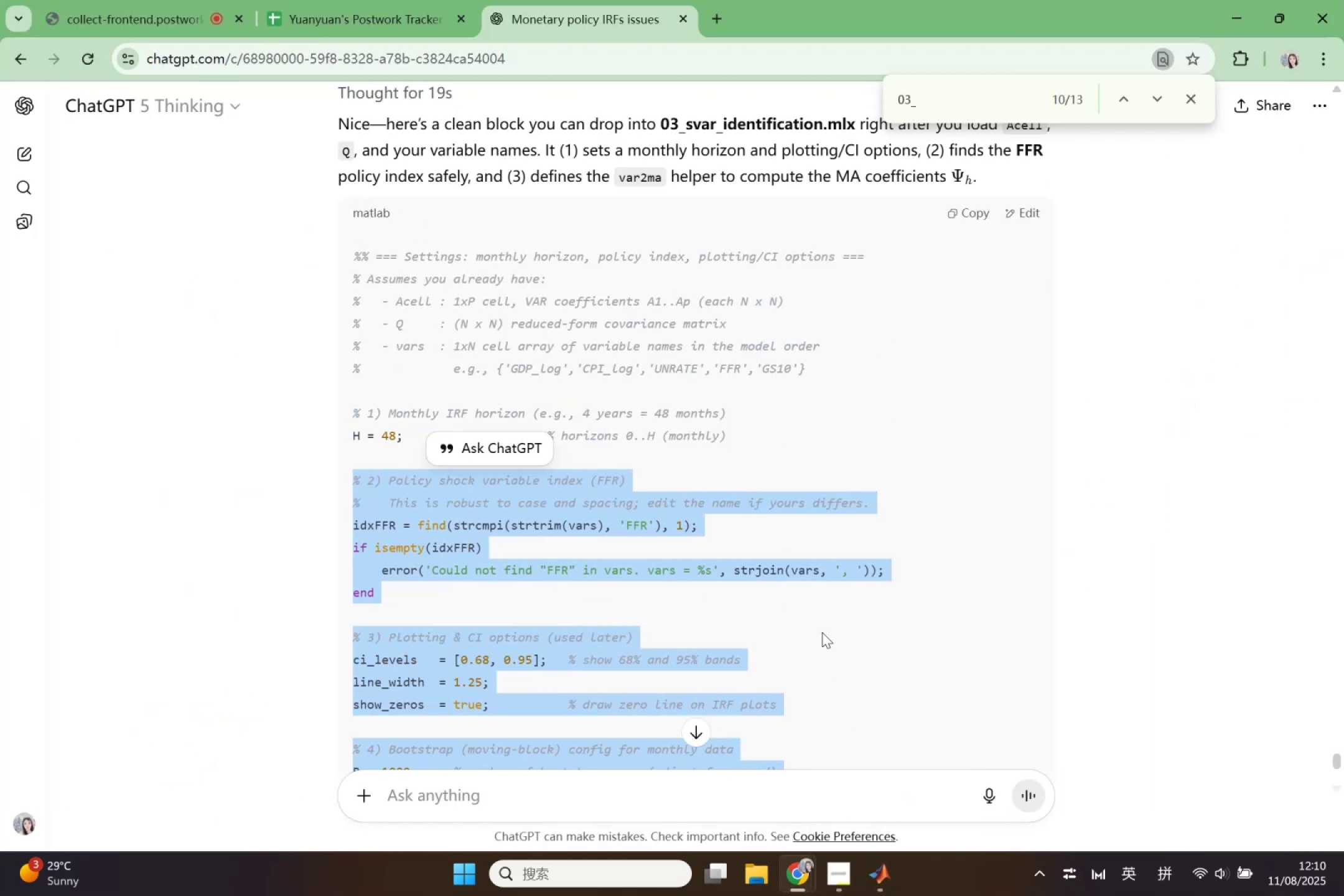 
left_click([822, 632])
 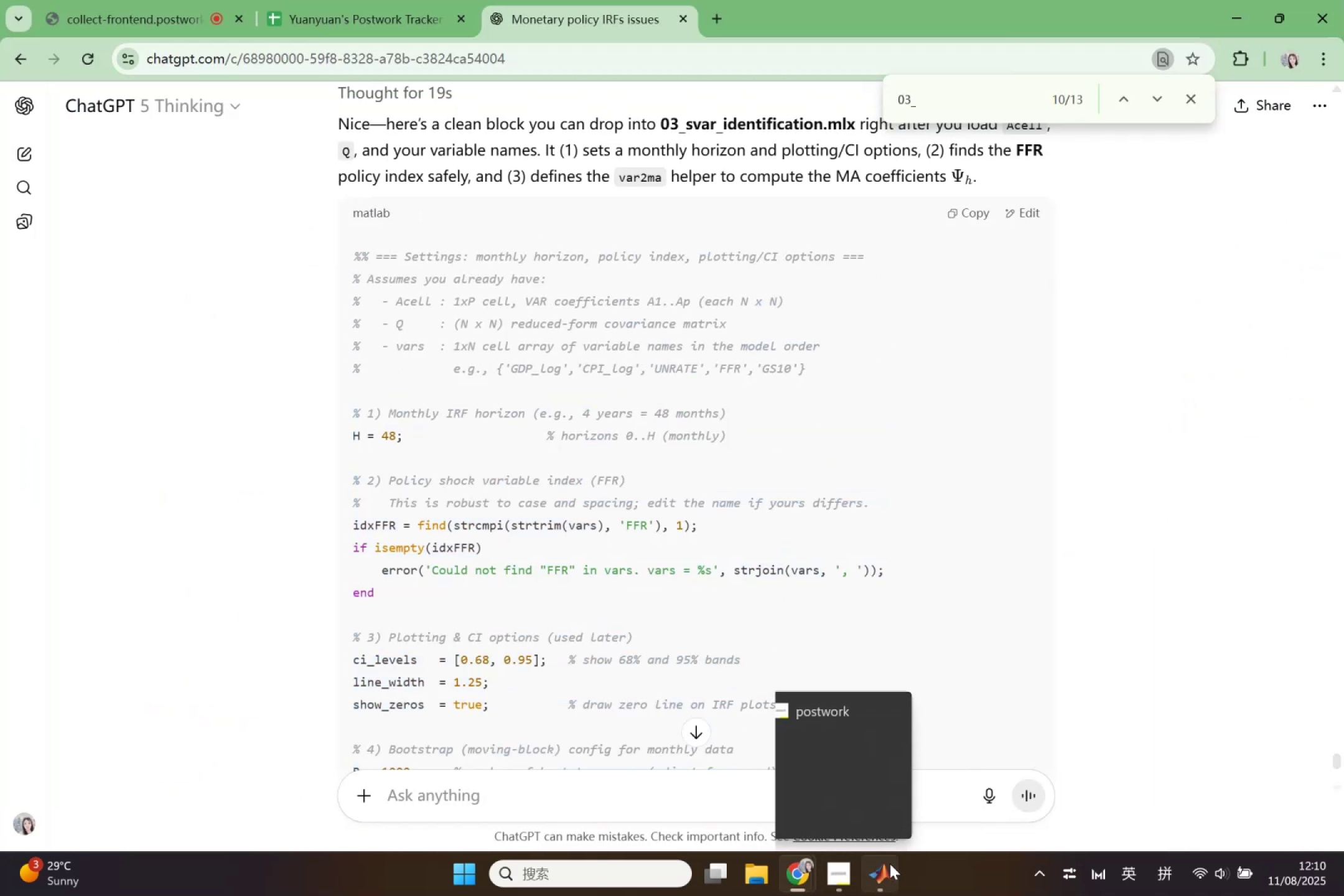 
wait(5.79)
 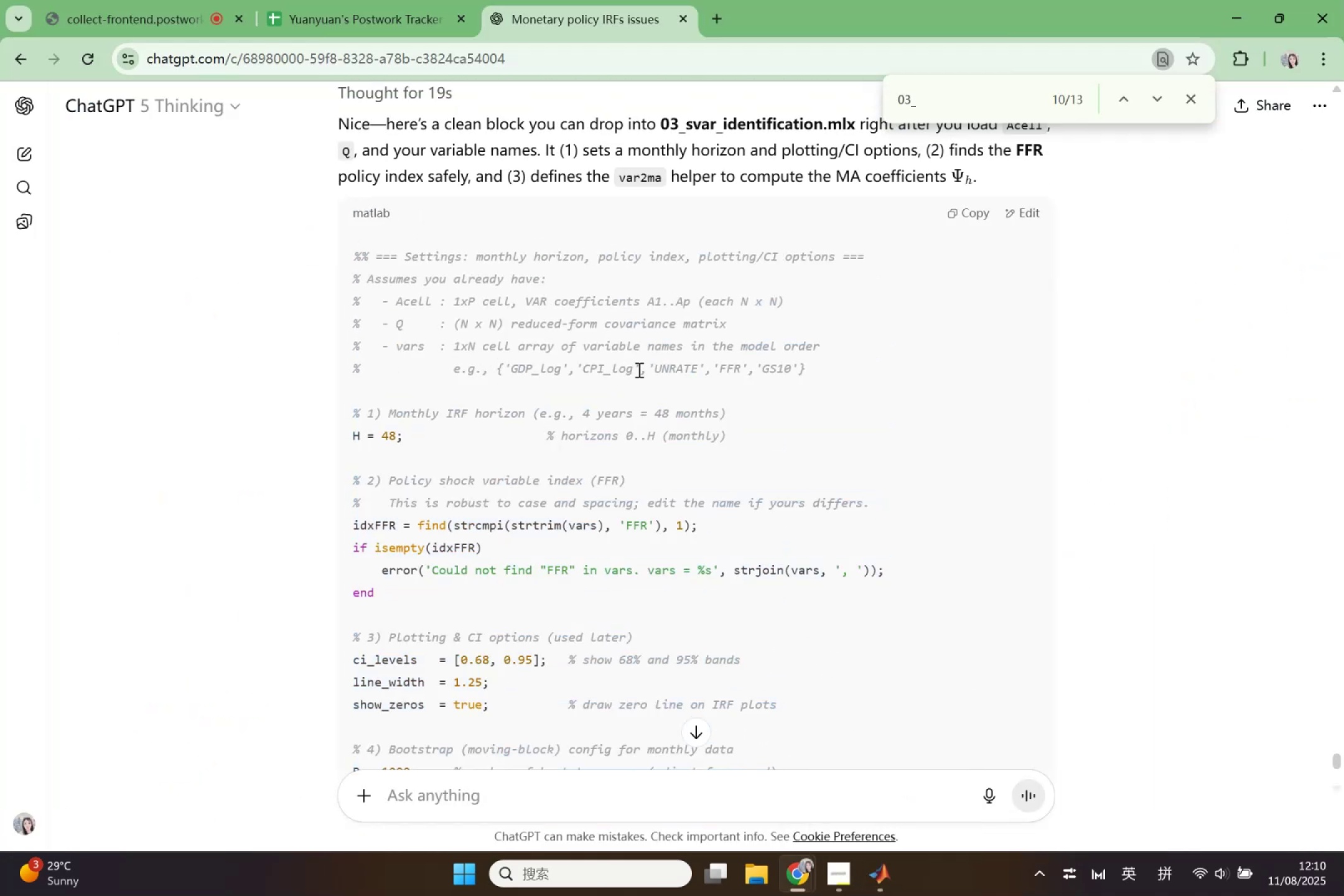 
left_click([890, 864])
 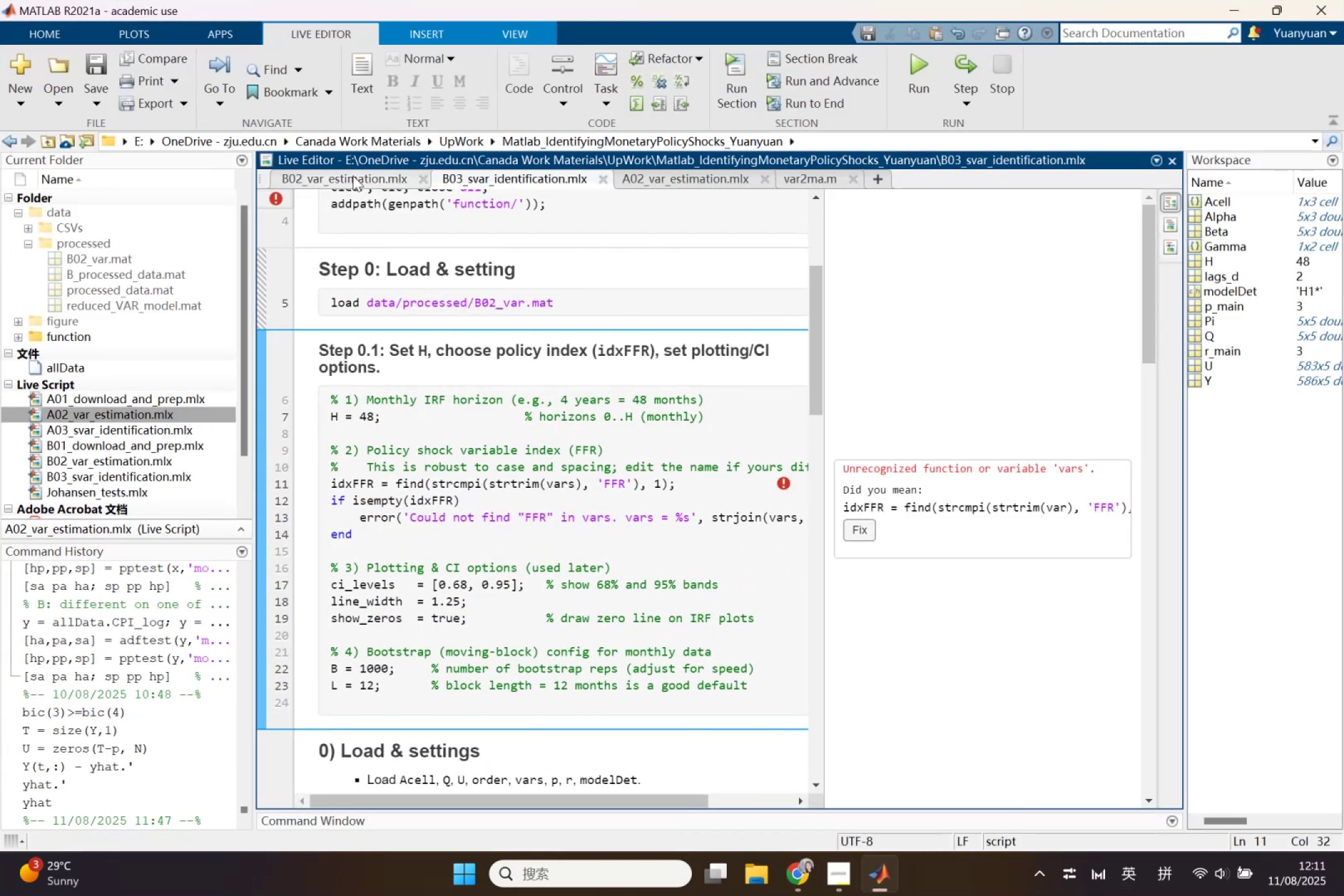 
left_click([367, 175])
 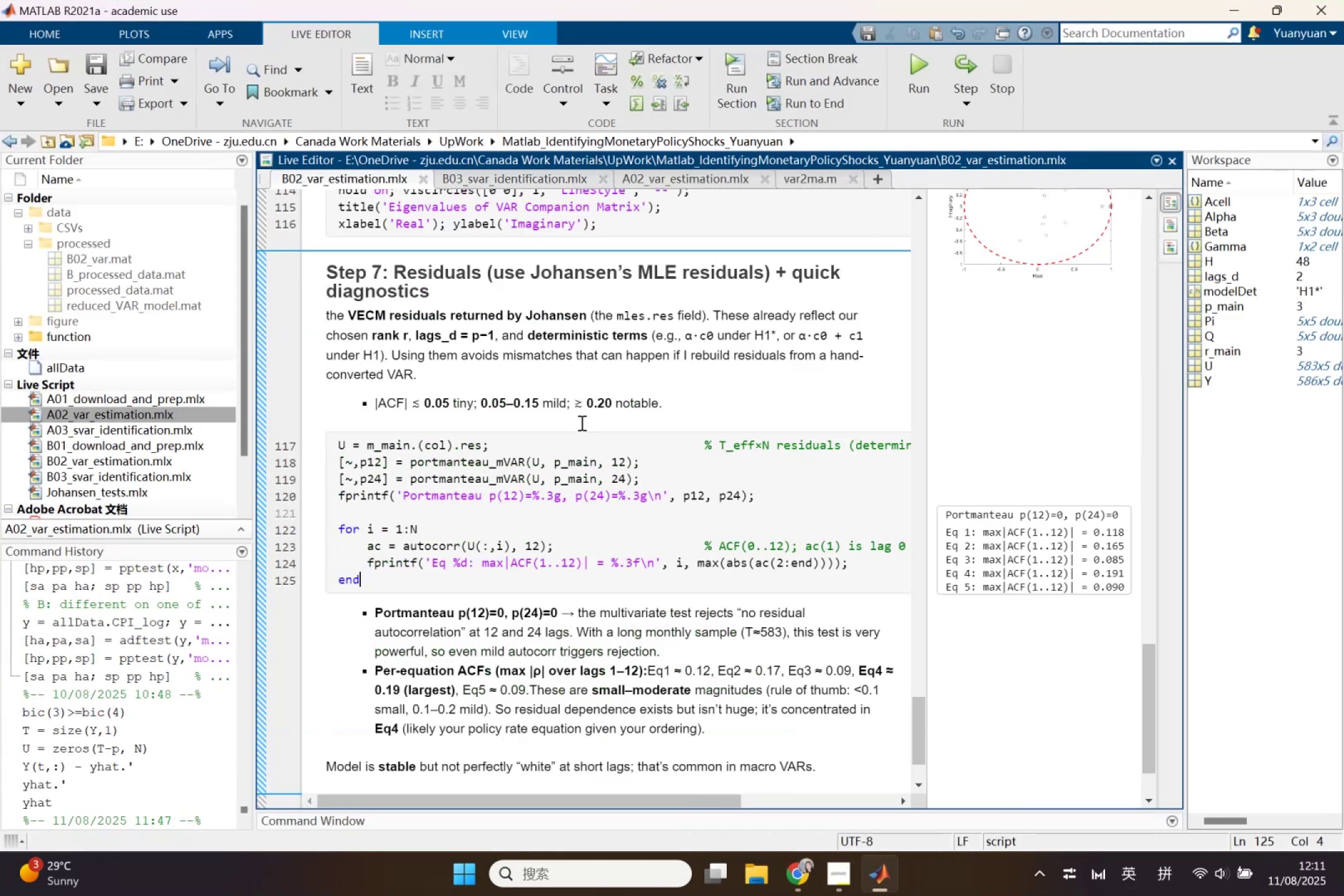 
scroll: coordinate [647, 556], scroll_direction: down, amount: 8.0
 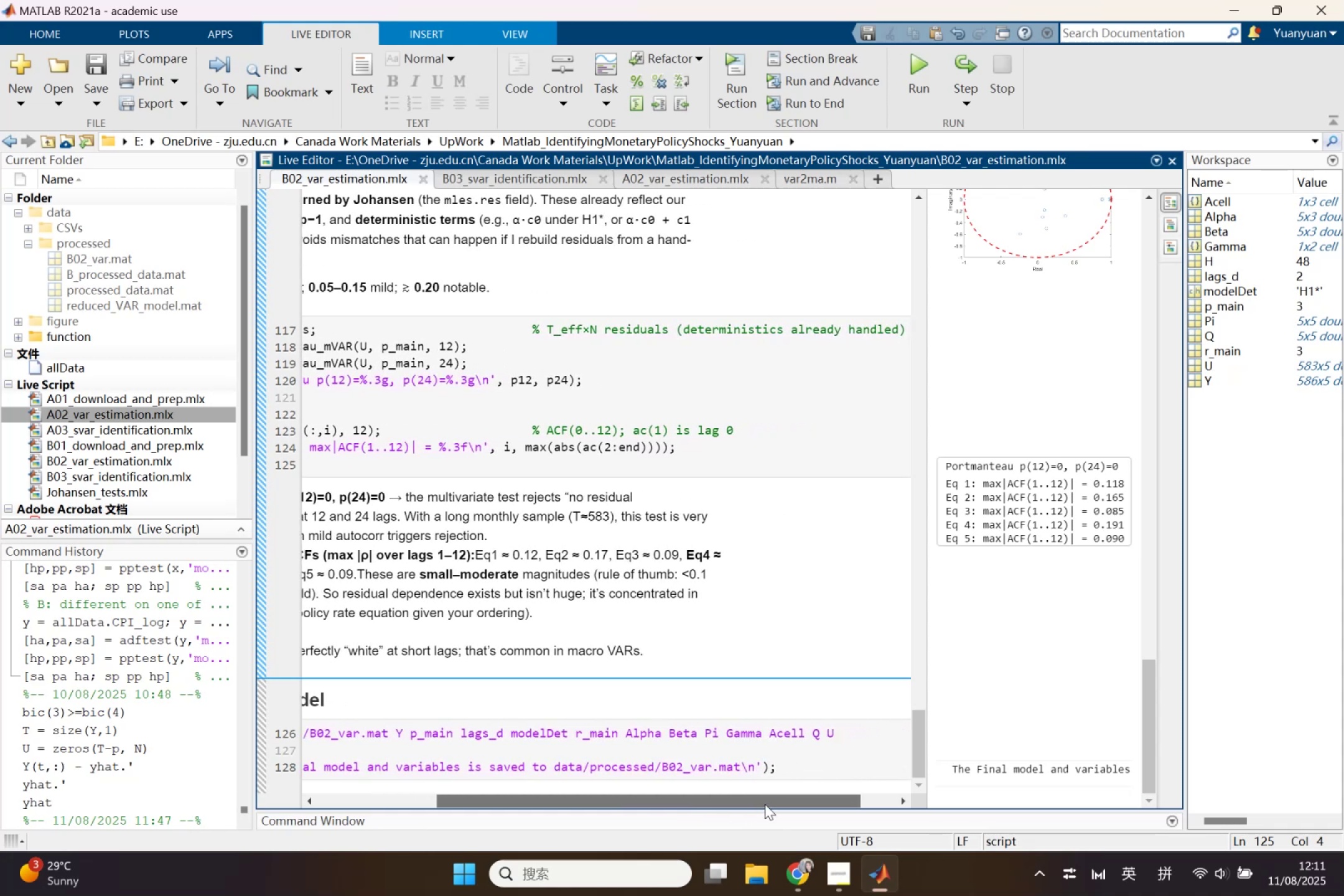 
wait(7.14)
 